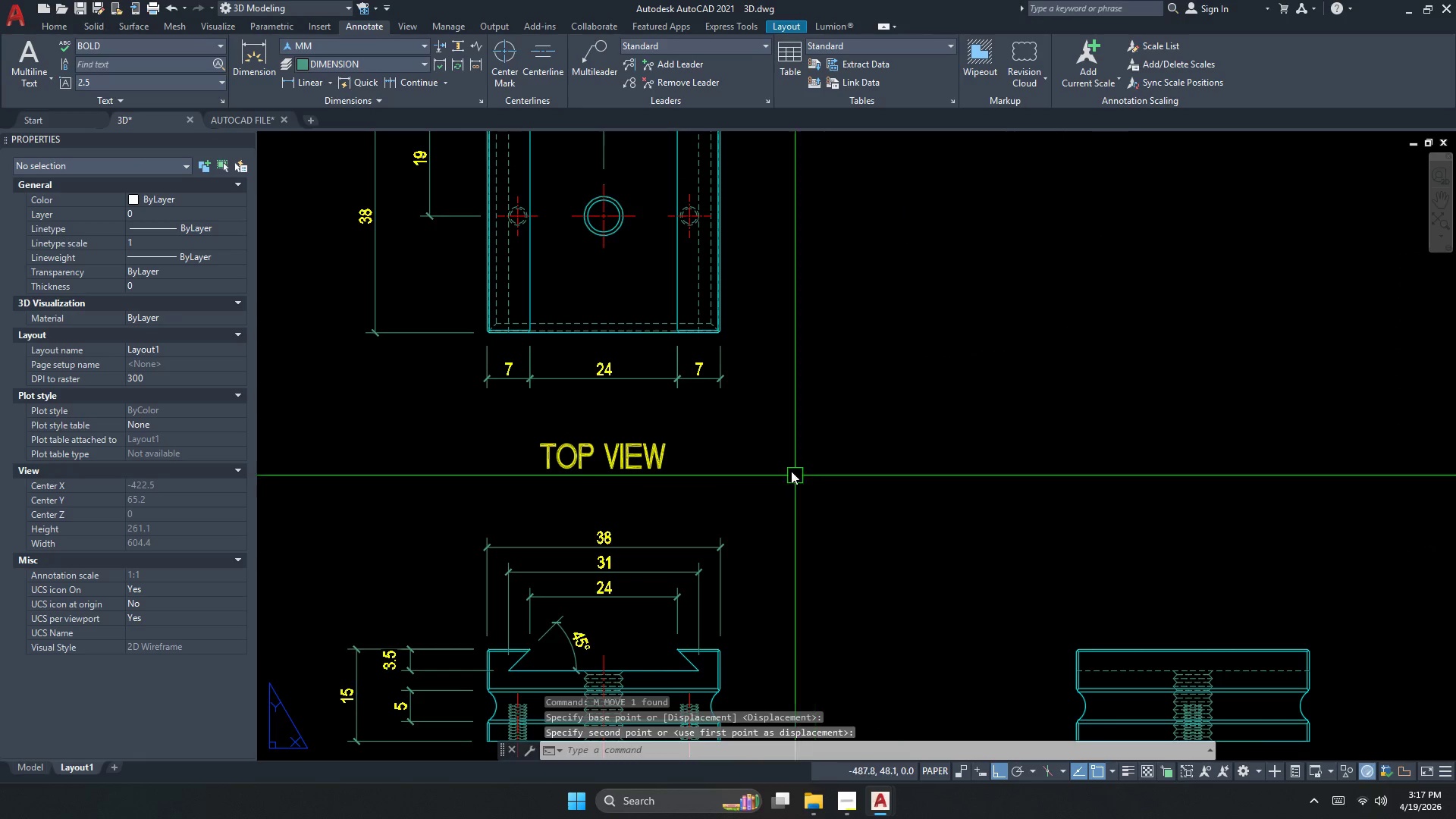 
scroll: coordinate [592, 457], scroll_direction: up, amount: 1.0
 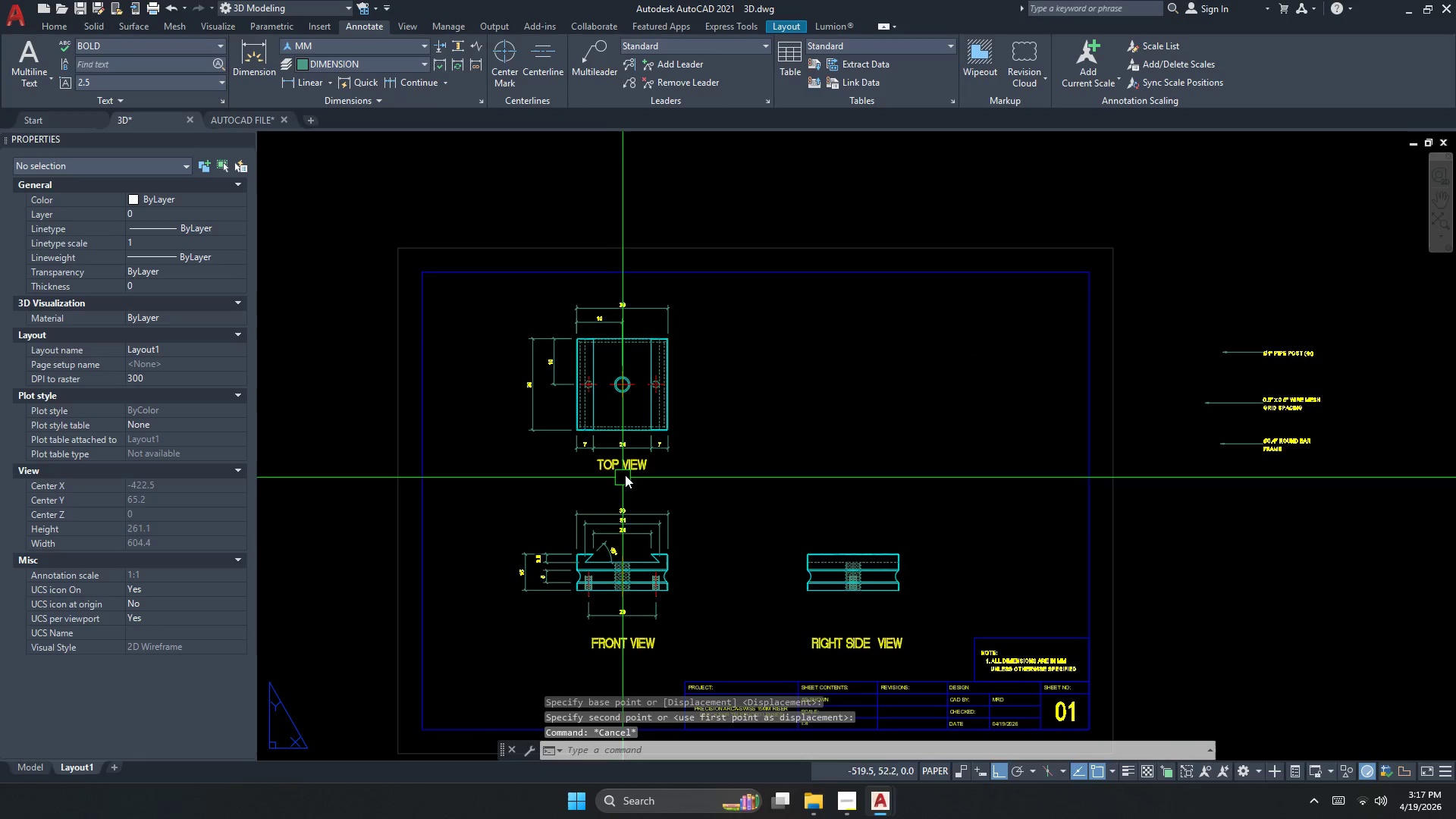 
key(Escape)
 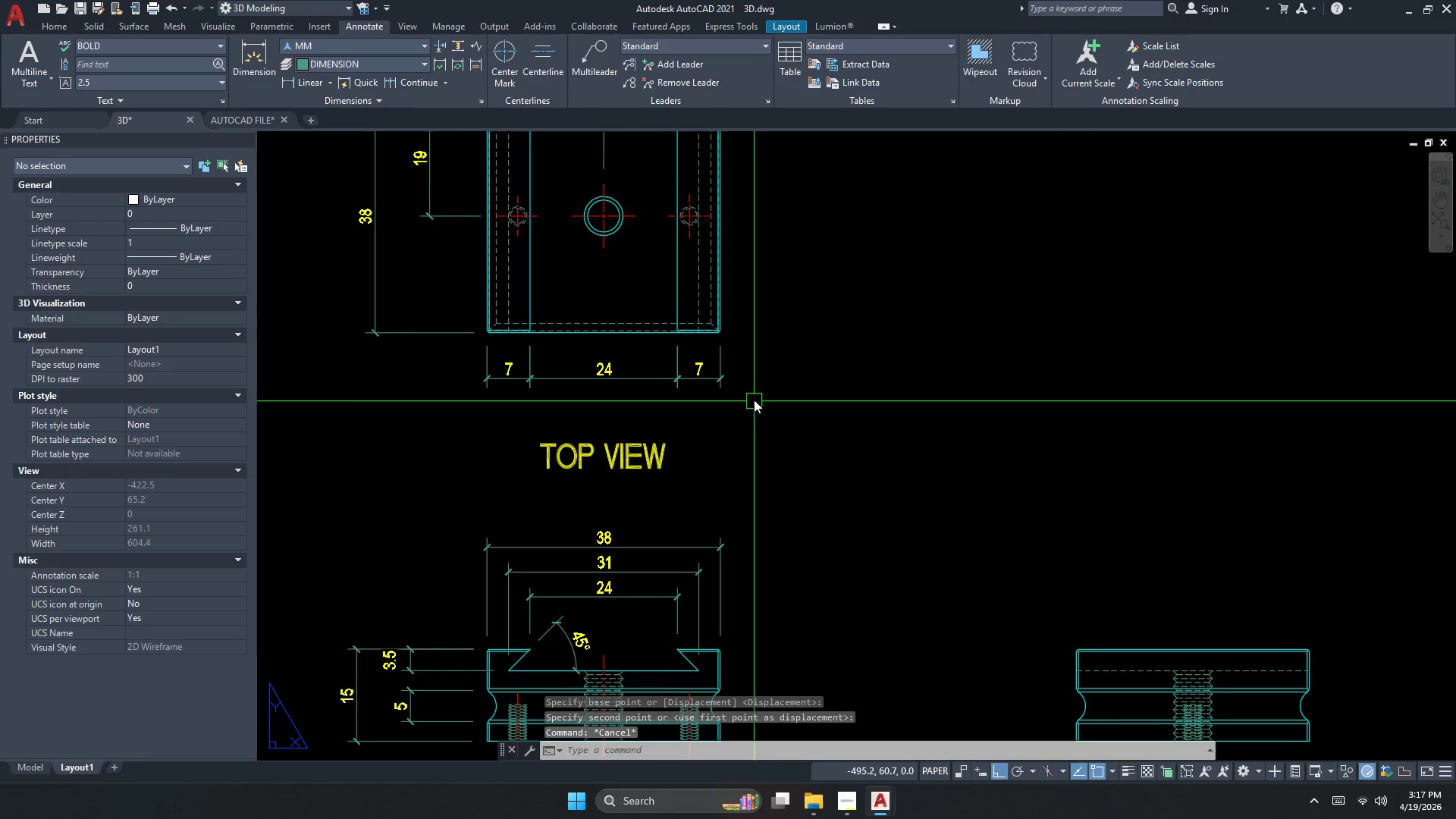 
scroll: coordinate [633, 494], scroll_direction: up, amount: 2.0
 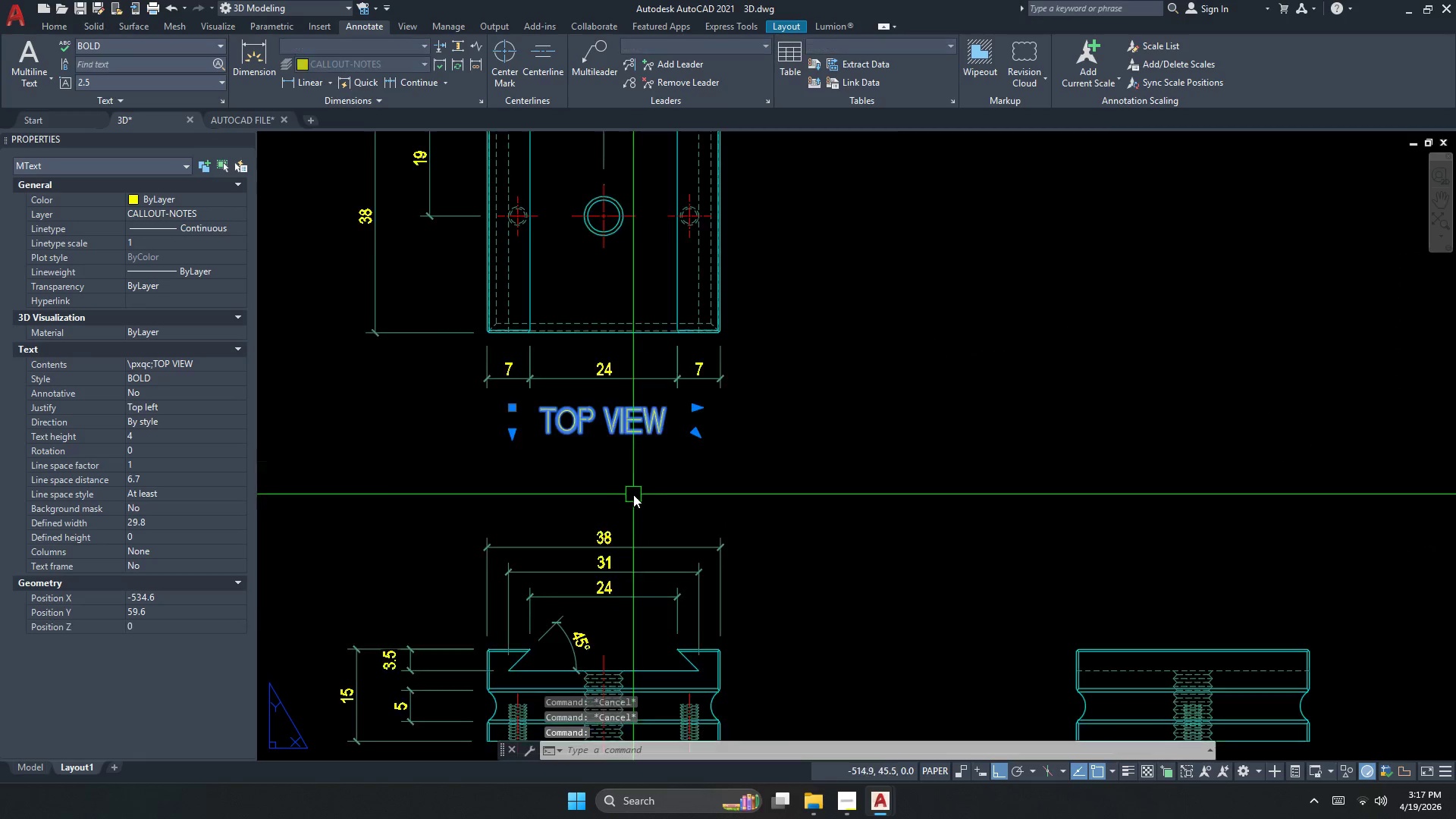 
key(S)
 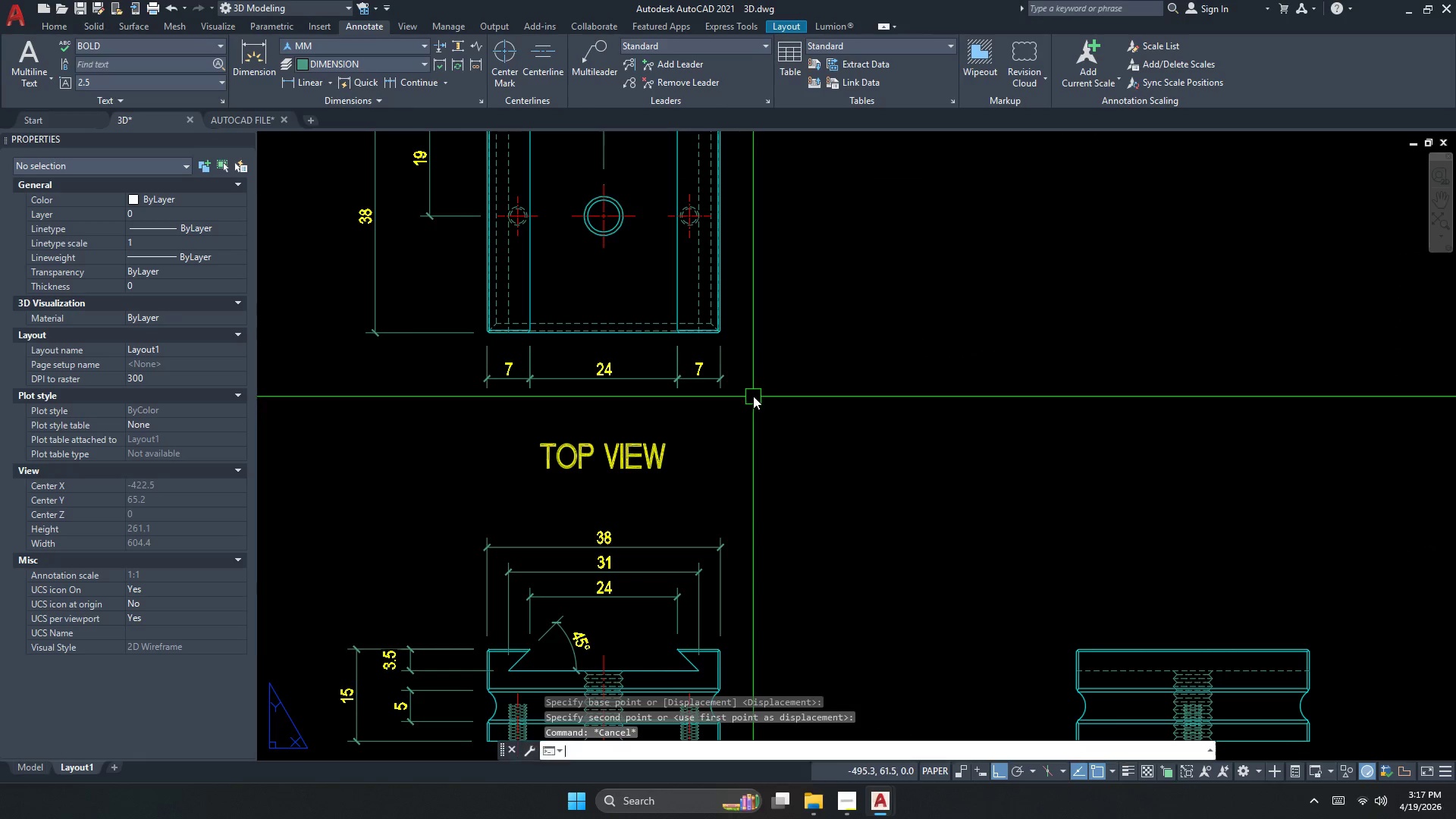 
key(Space)
 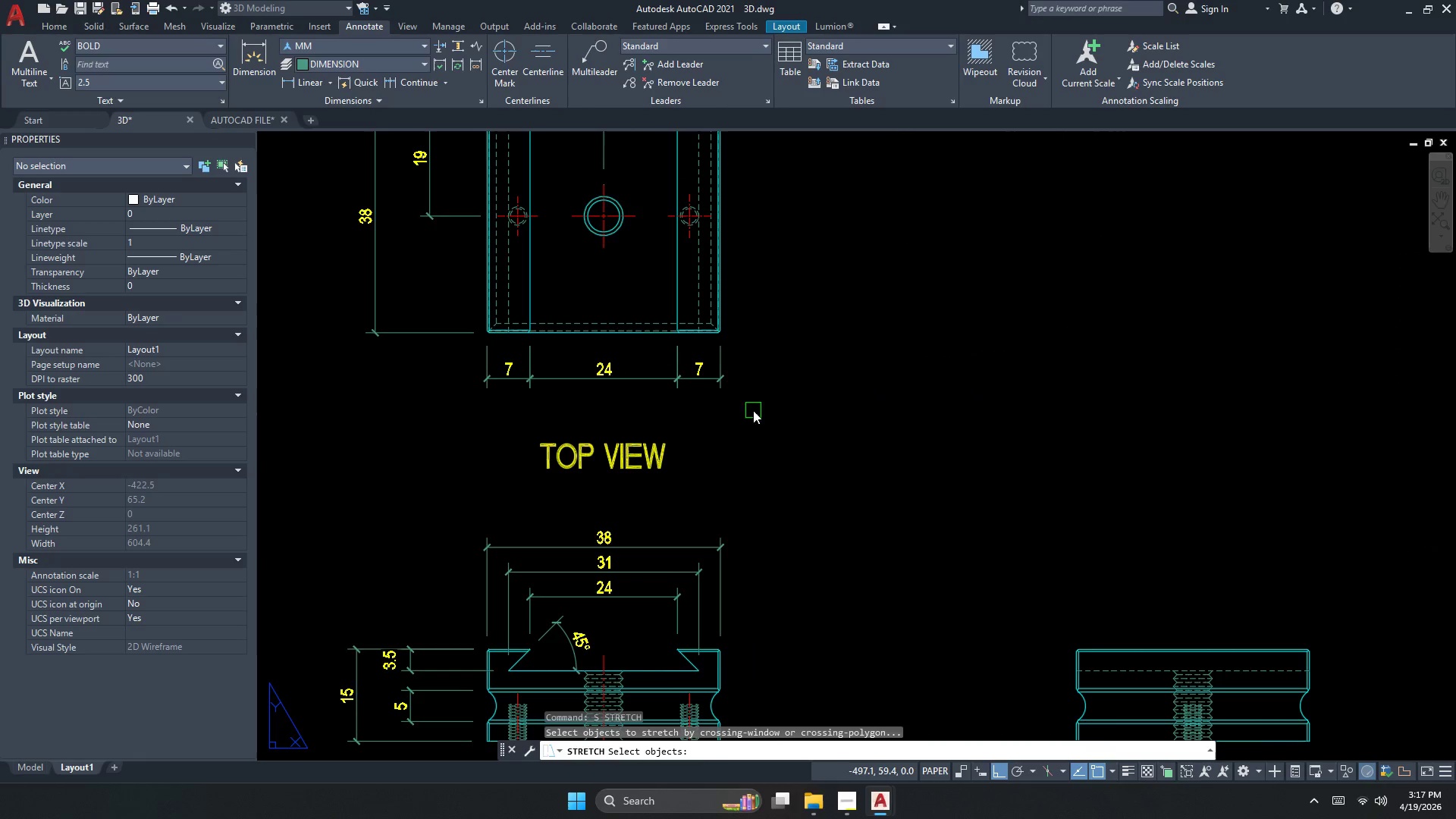 
left_click_drag(start_coordinate=[808, 412], to_coordinate=[793, 405])
 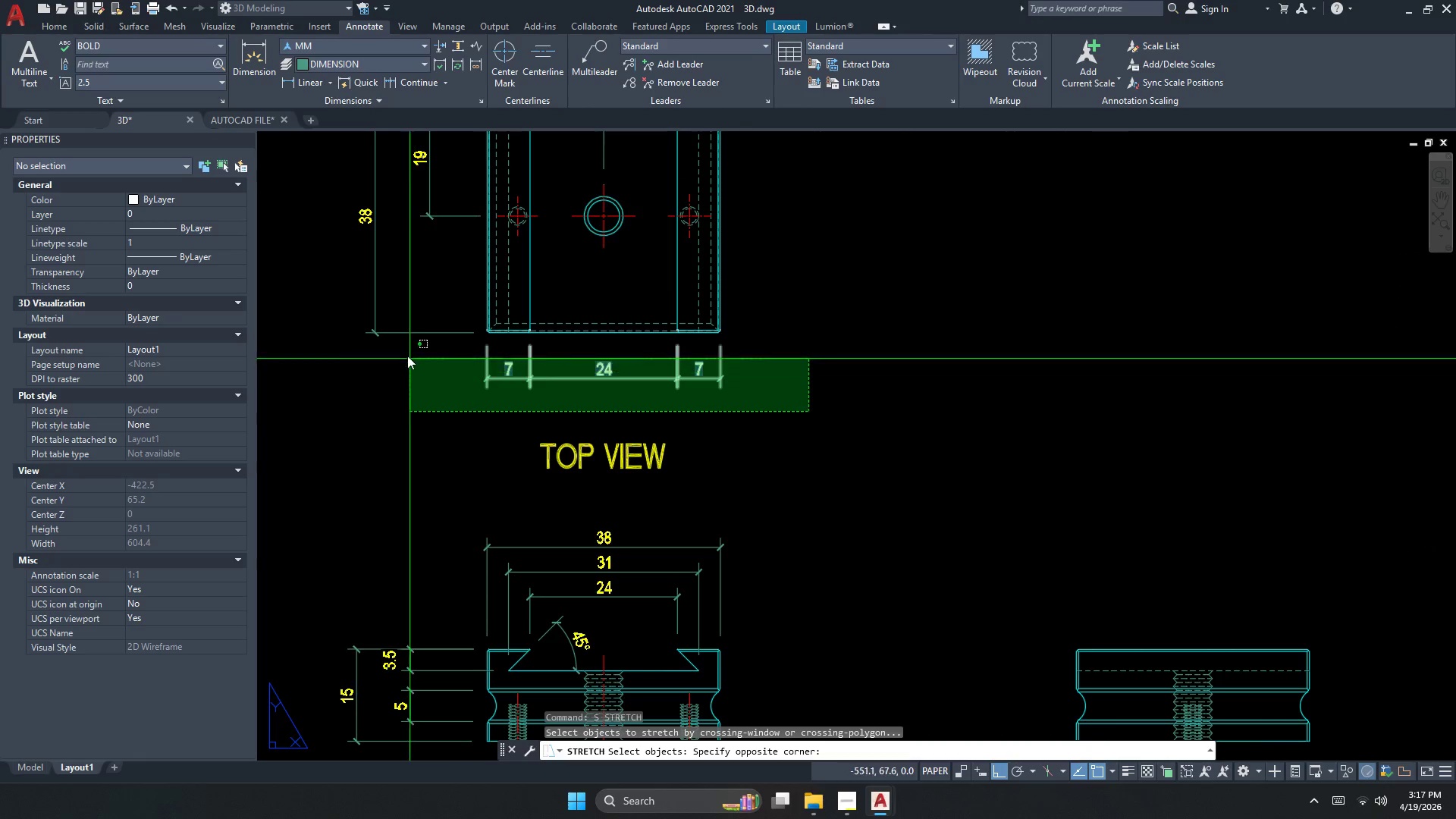 
left_click_drag(start_coordinate=[400, 347], to_coordinate=[393, 352])
 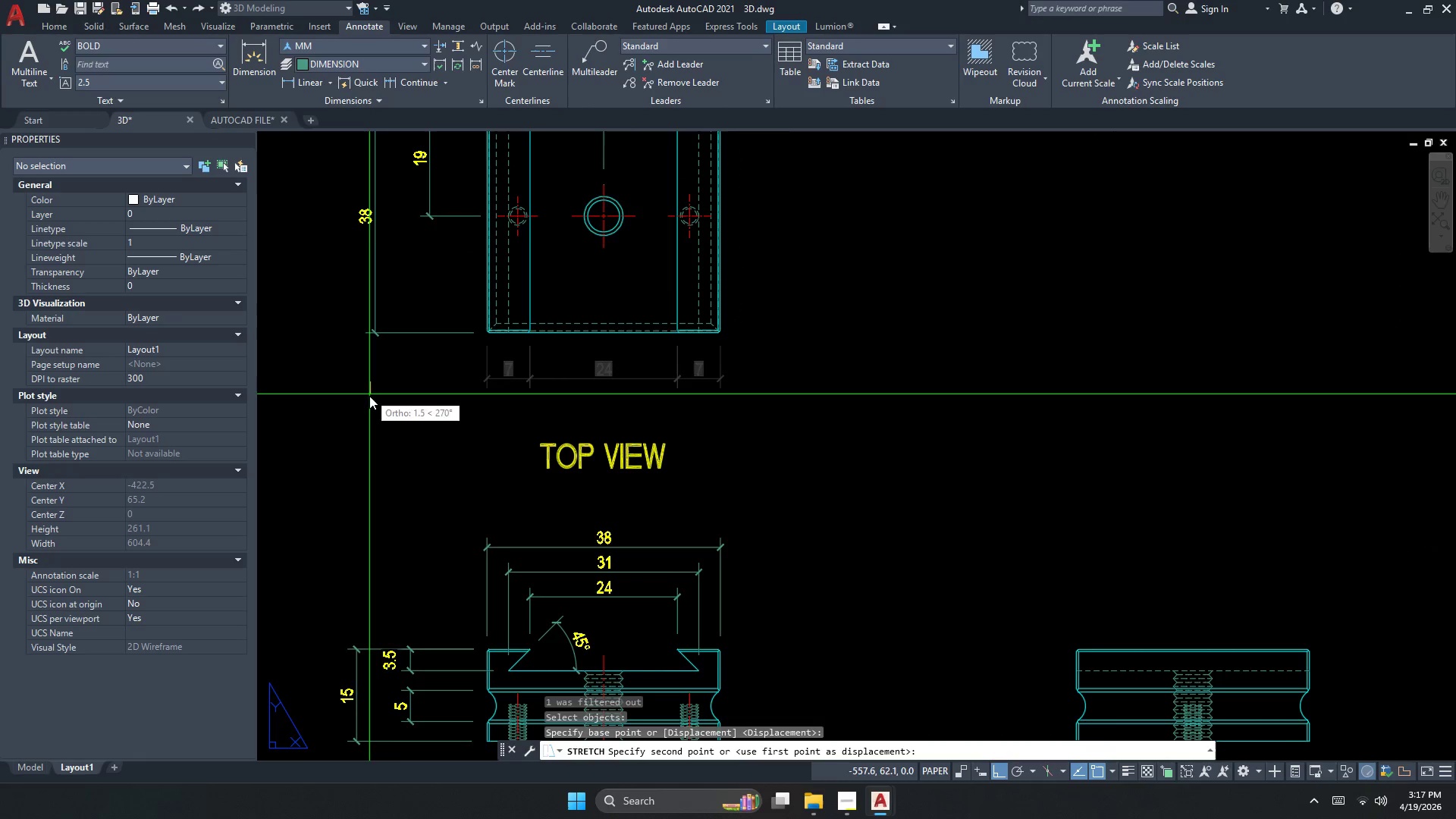 
key(Space)
 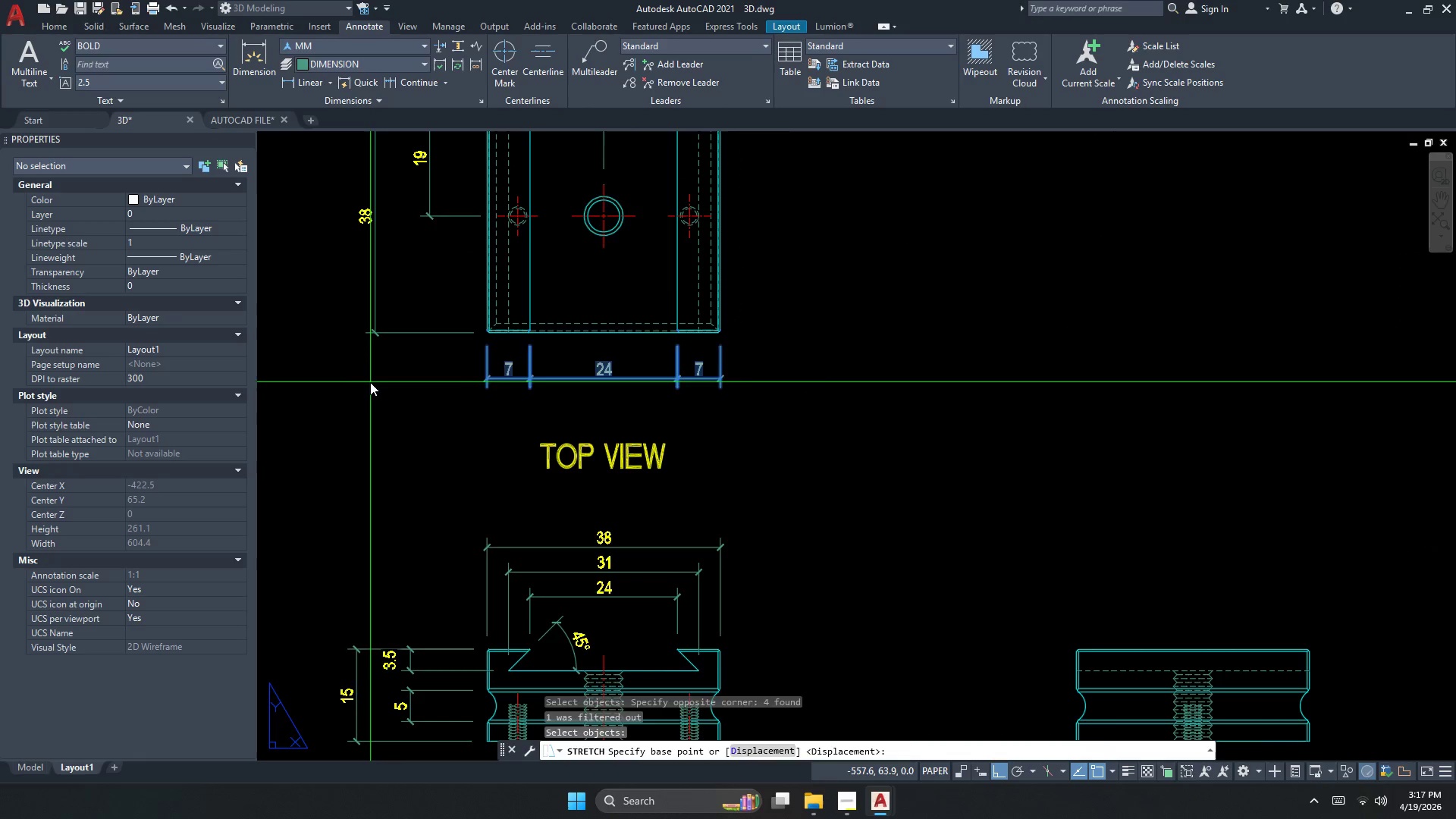 
triple_click([370, 382])
 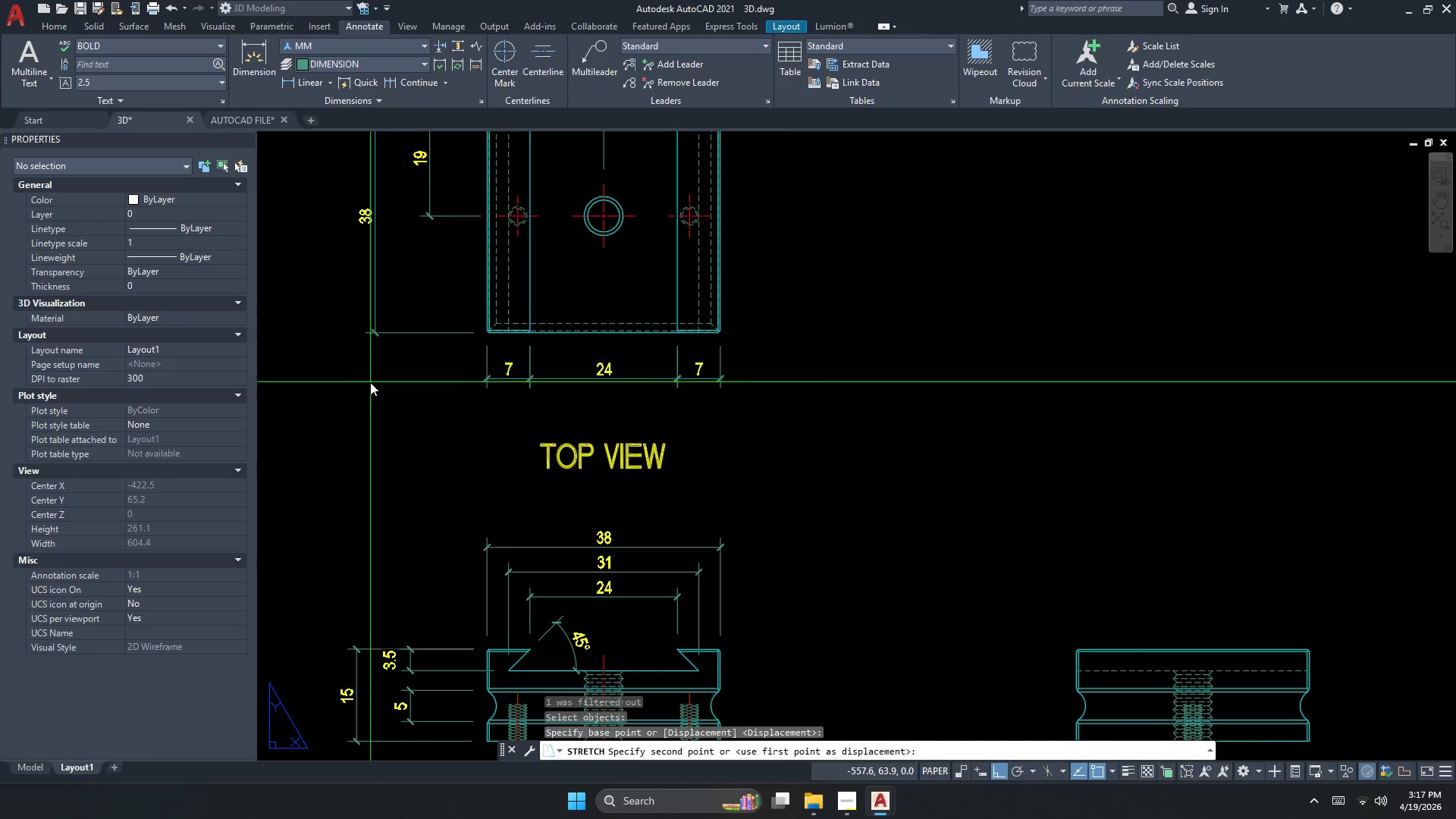 
triple_click([370, 382])
 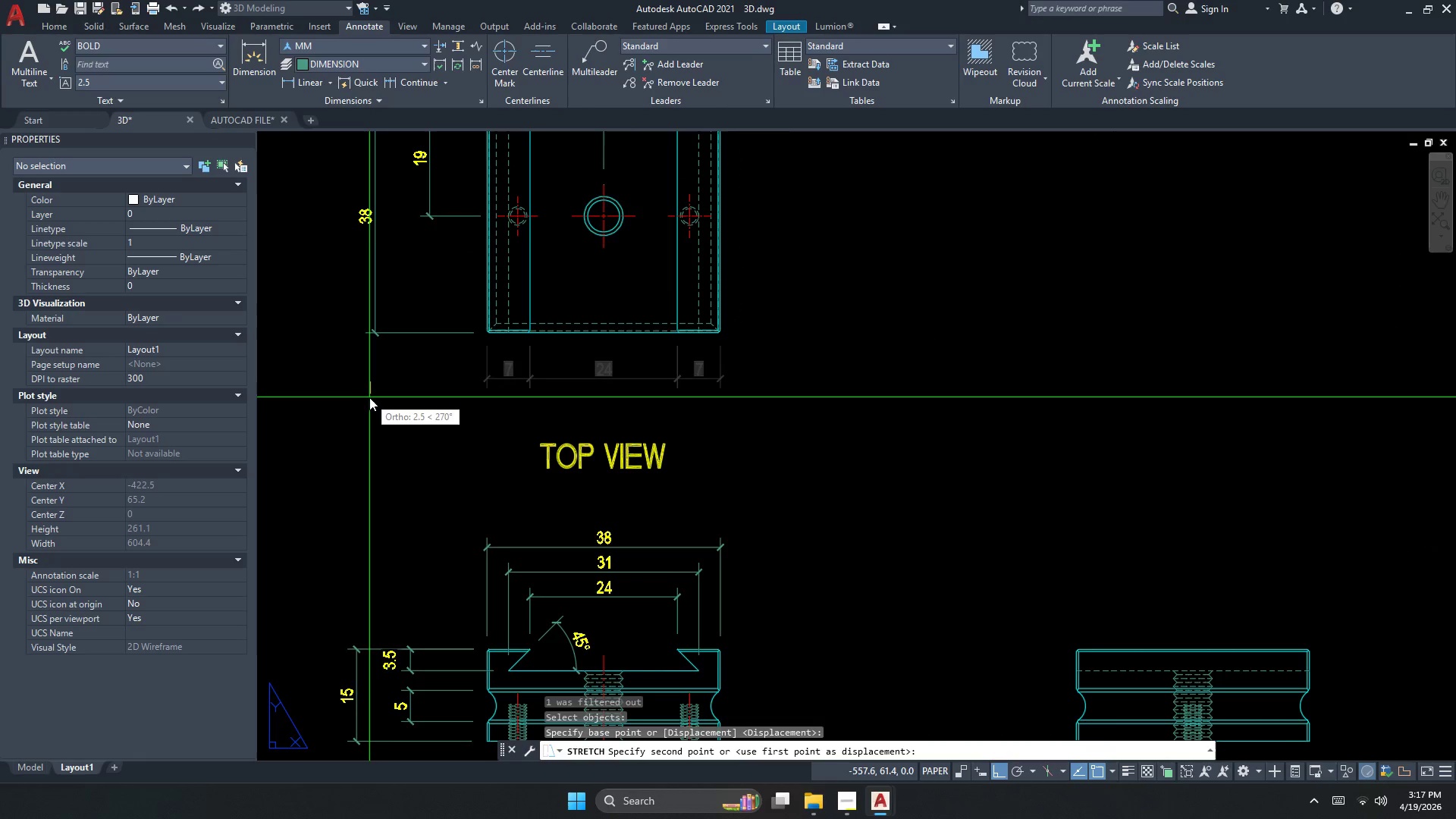 
left_click([369, 400])
 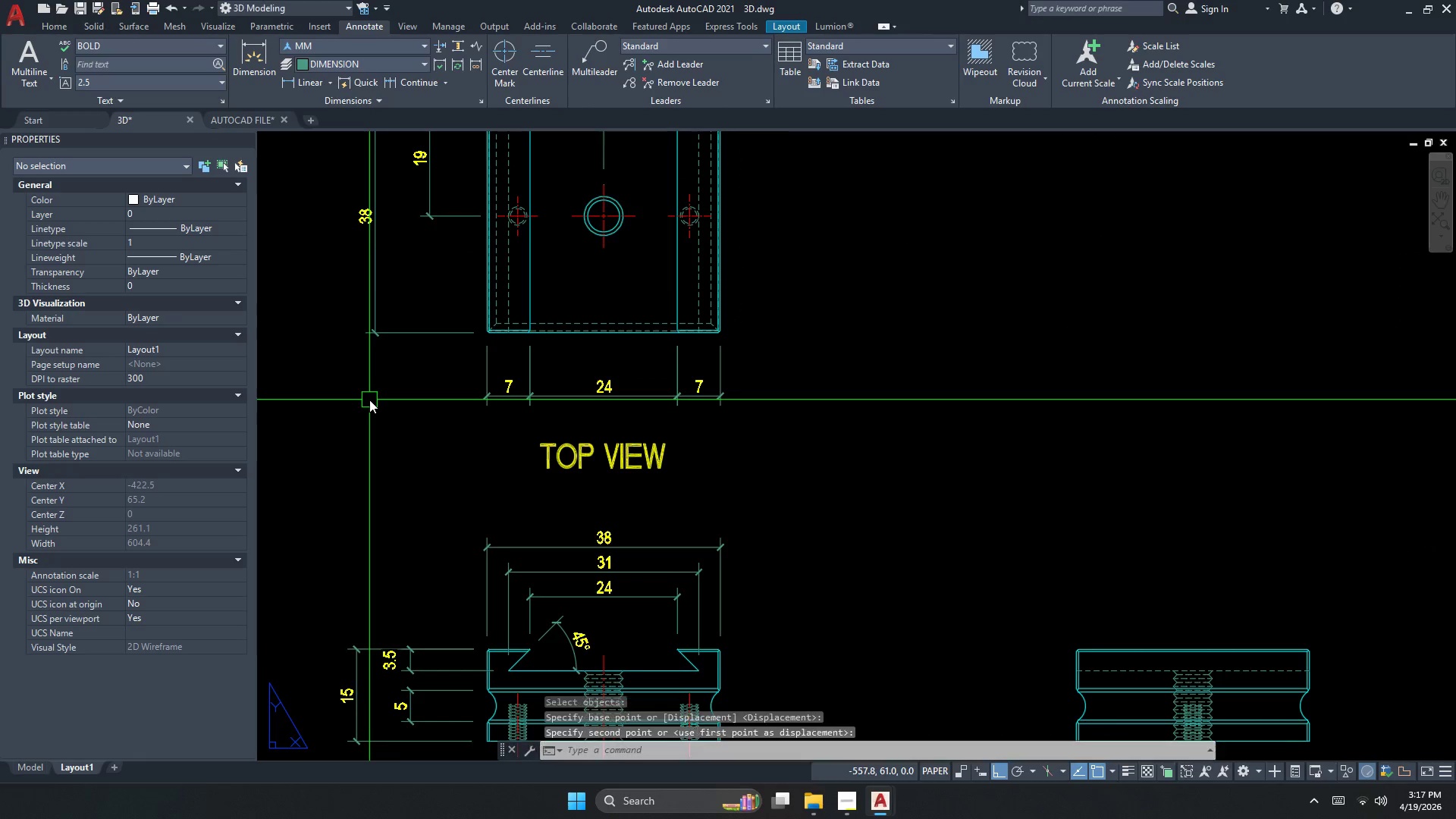 
key(Escape)
 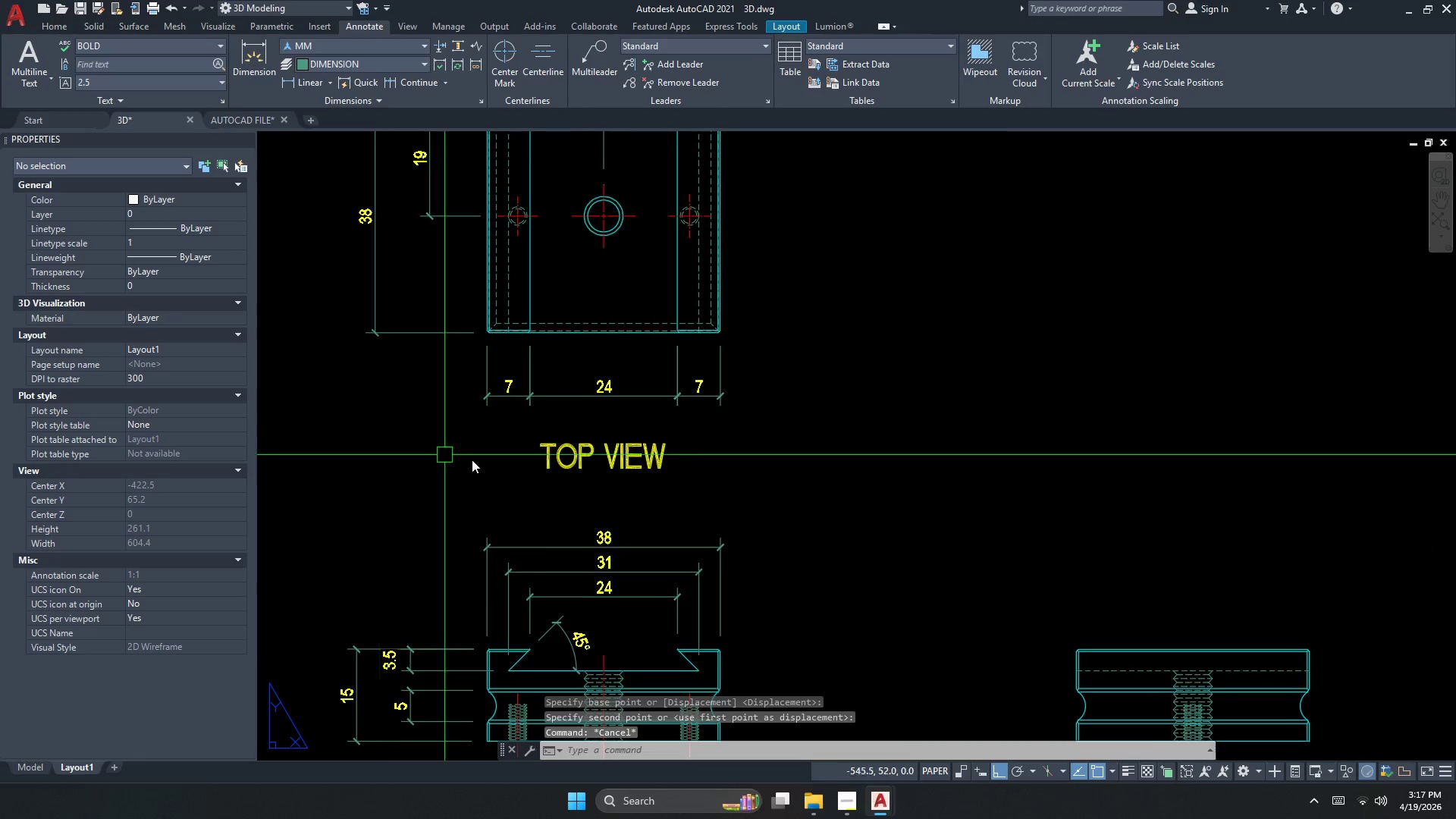 
key(Escape)
 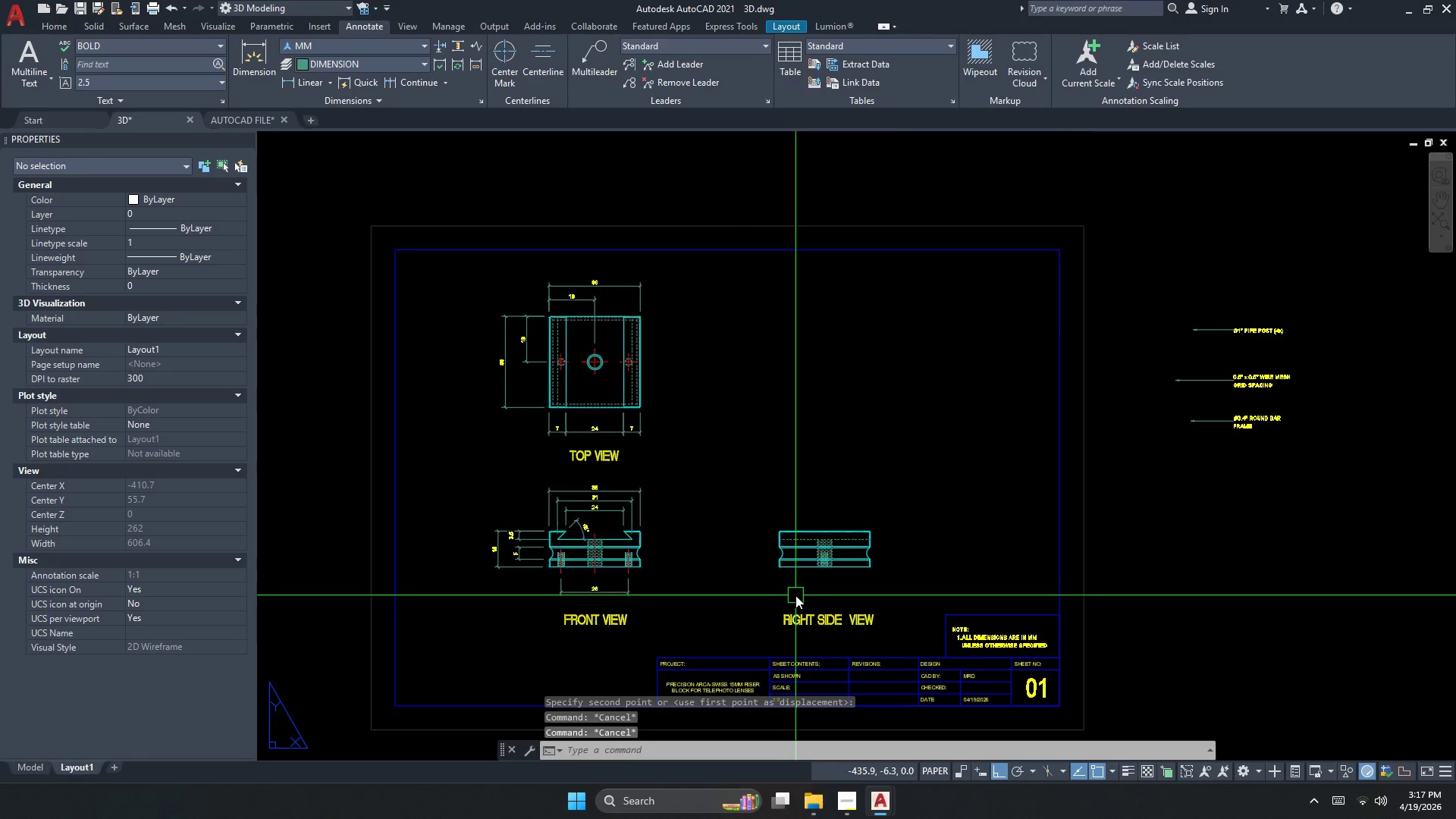 
scroll: coordinate [597, 450], scroll_direction: down, amount: 2.0
 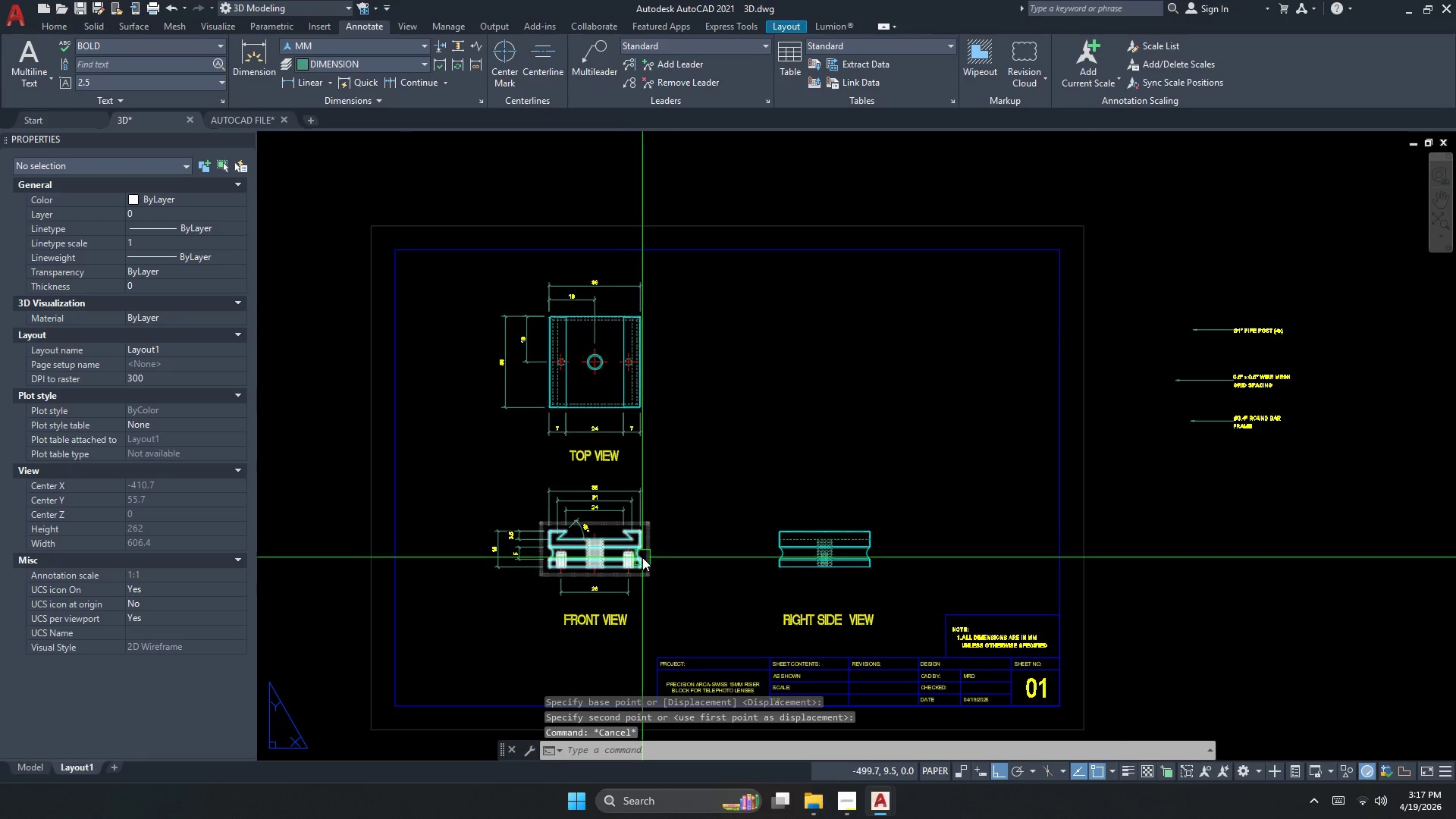 
key(Escape)
key(Escape)
type(DLI)
key(Escape)
 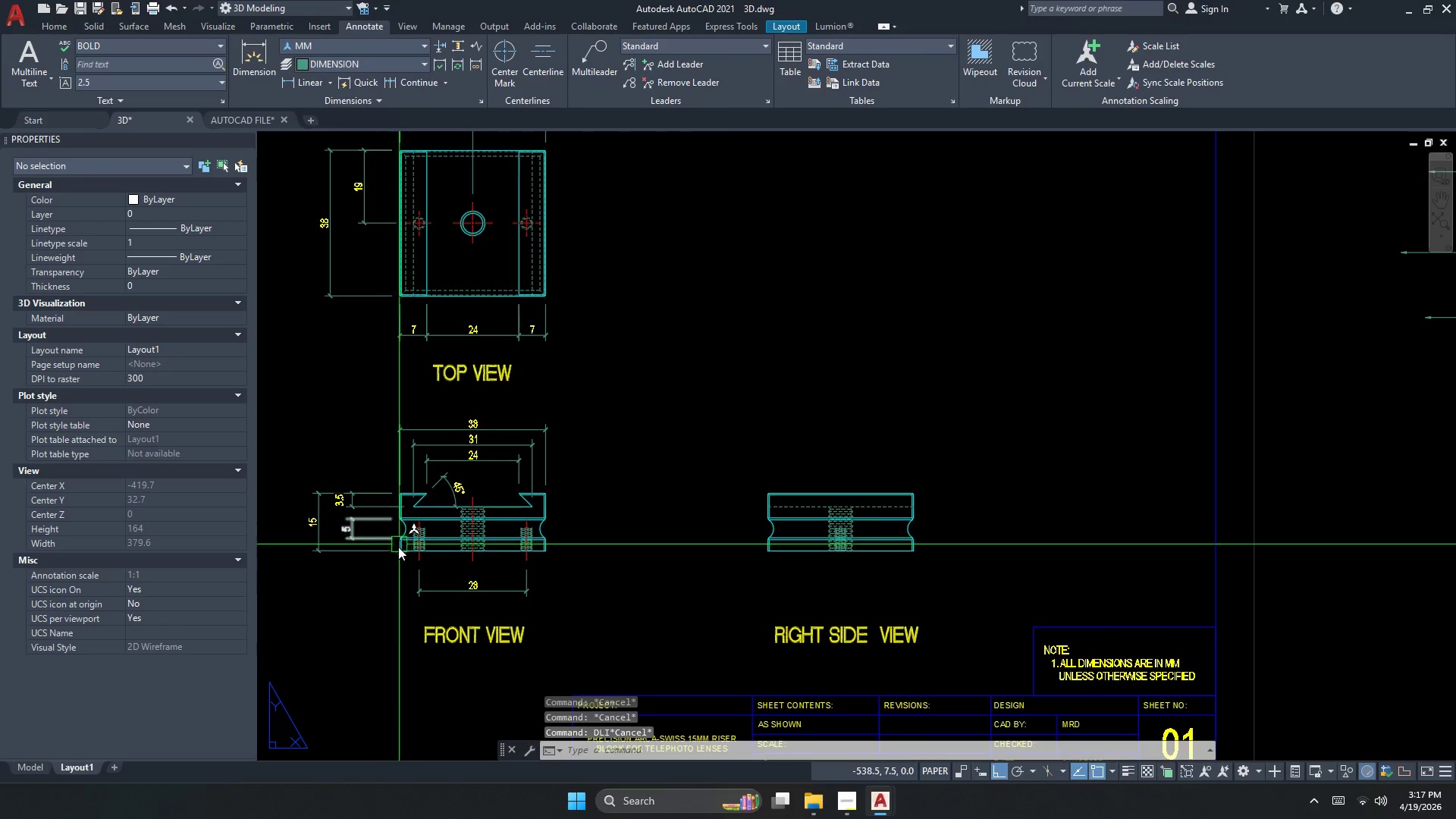 
scroll: coordinate [795, 595], scroll_direction: up, amount: 1.0
 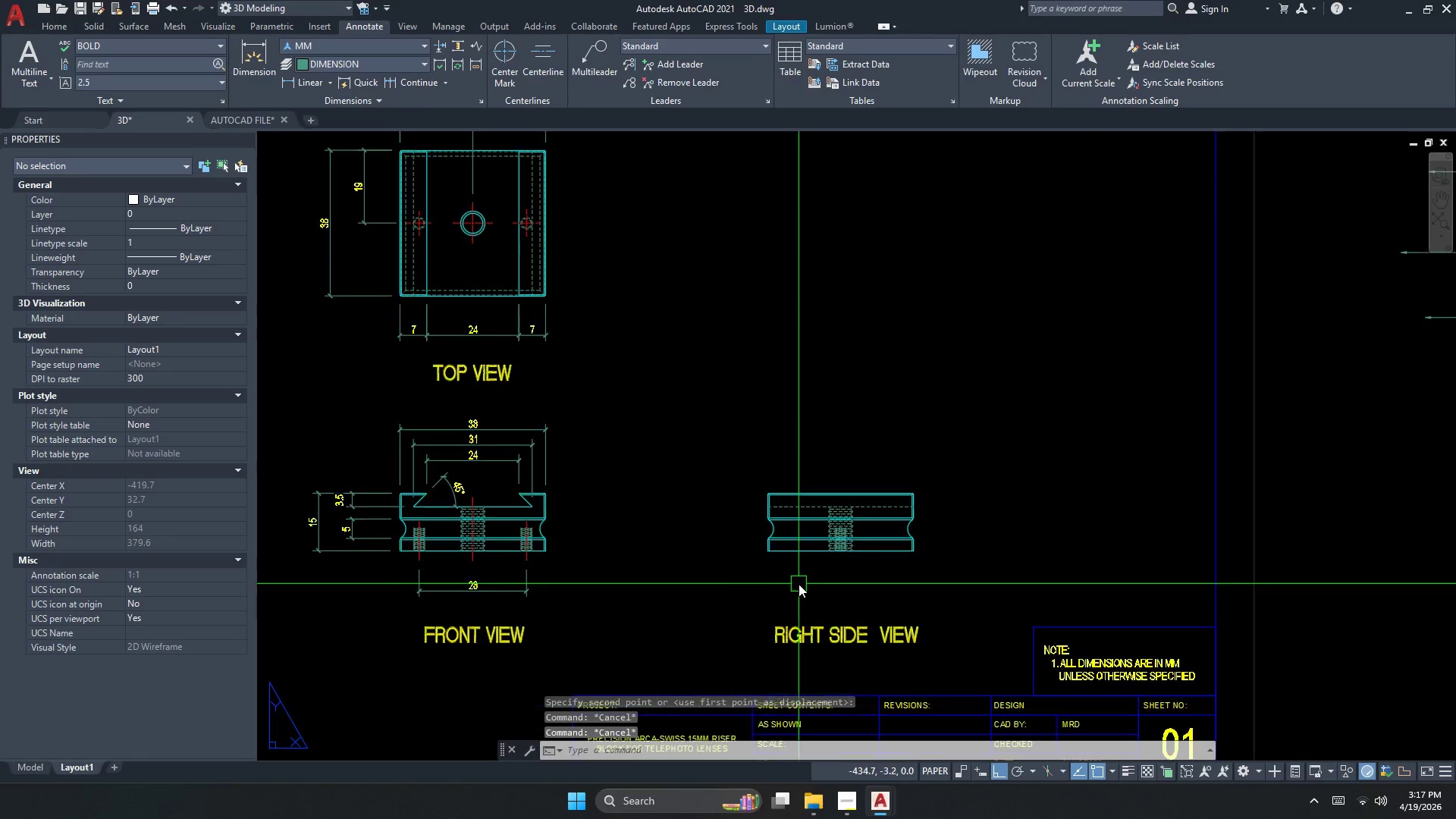 
key(Escape)
 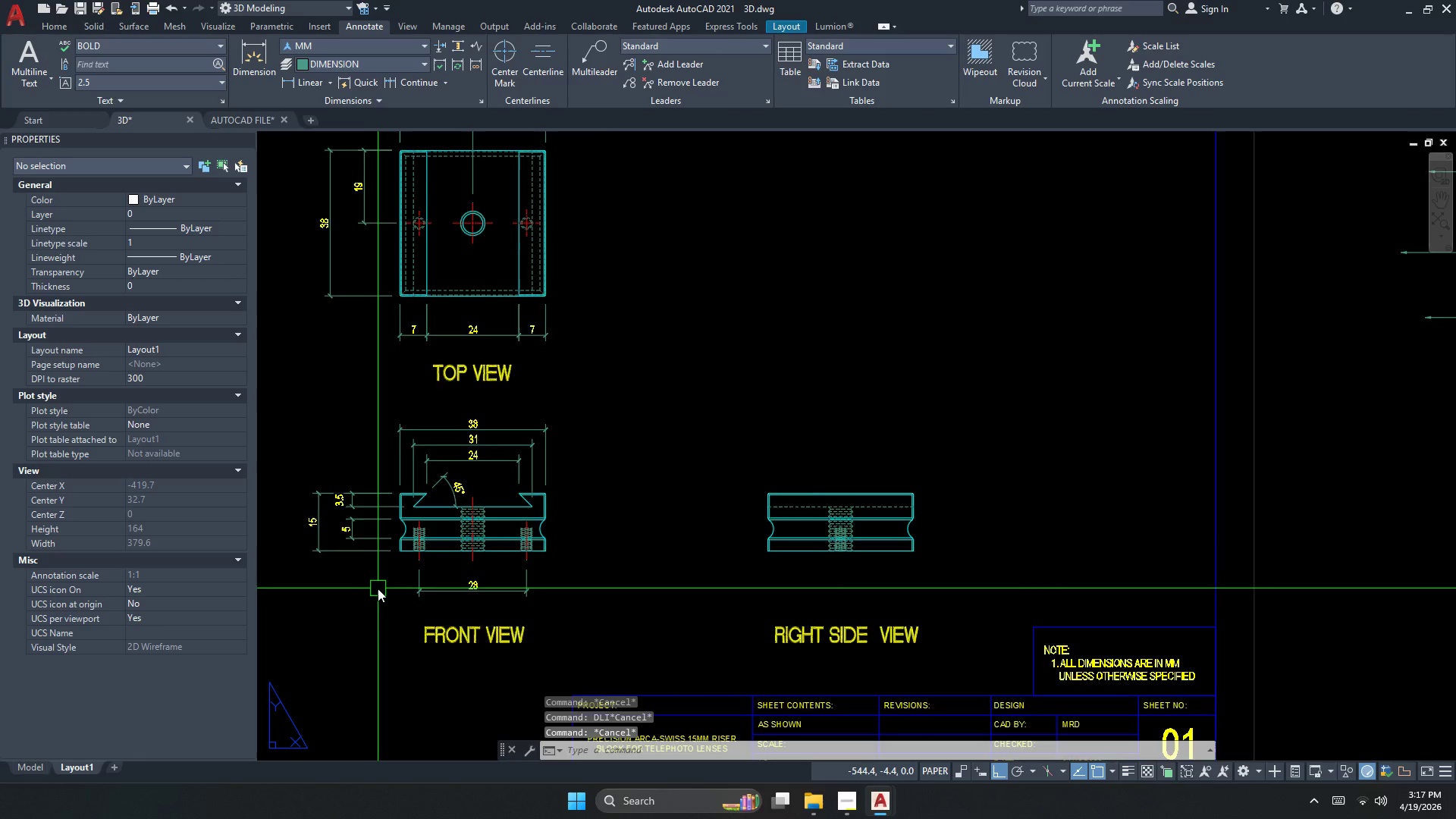 
left_click_drag(start_coordinate=[379, 582], to_coordinate=[370, 554])
 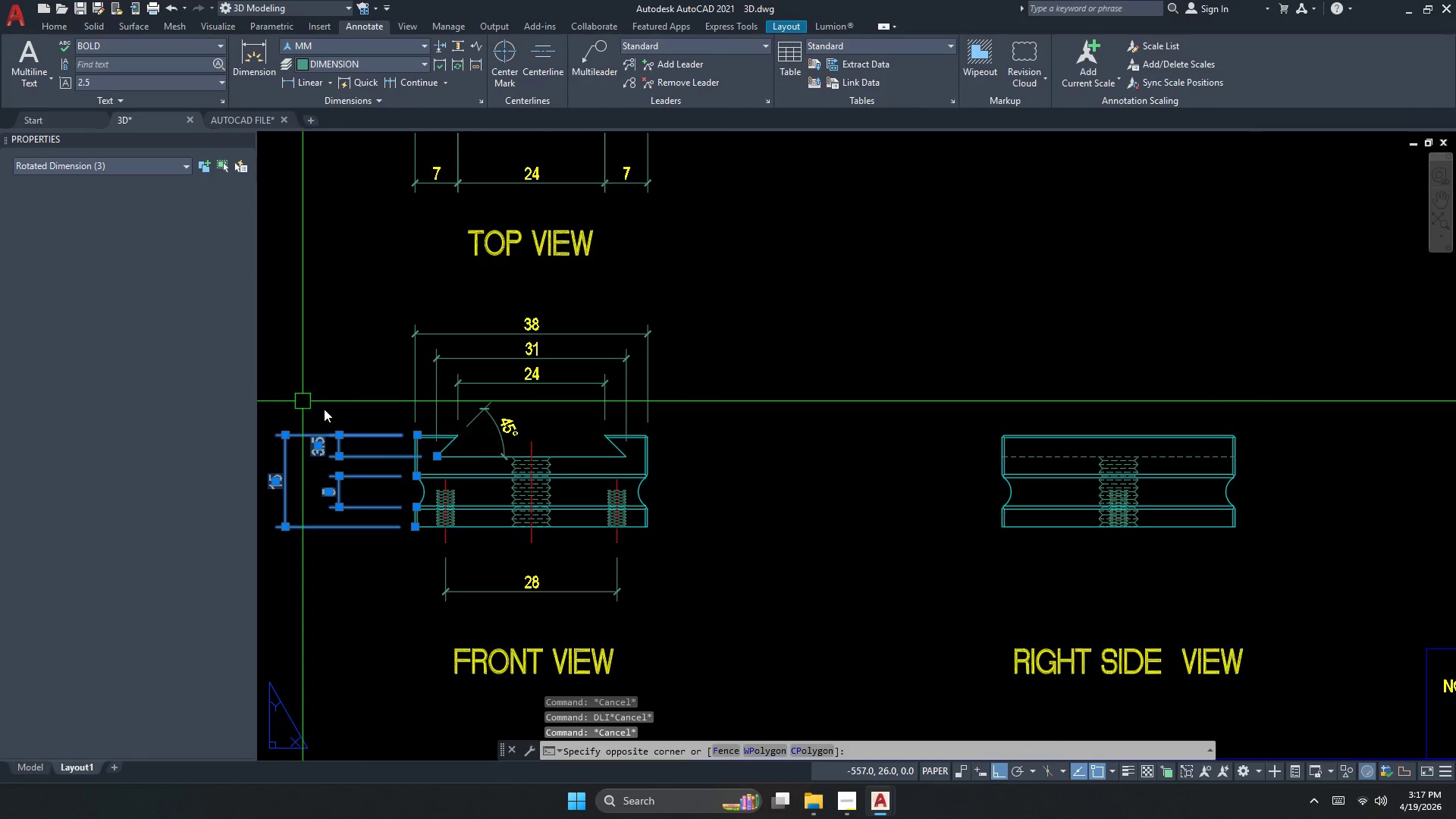 
scroll: coordinate [375, 592], scroll_direction: up, amount: 1.0
 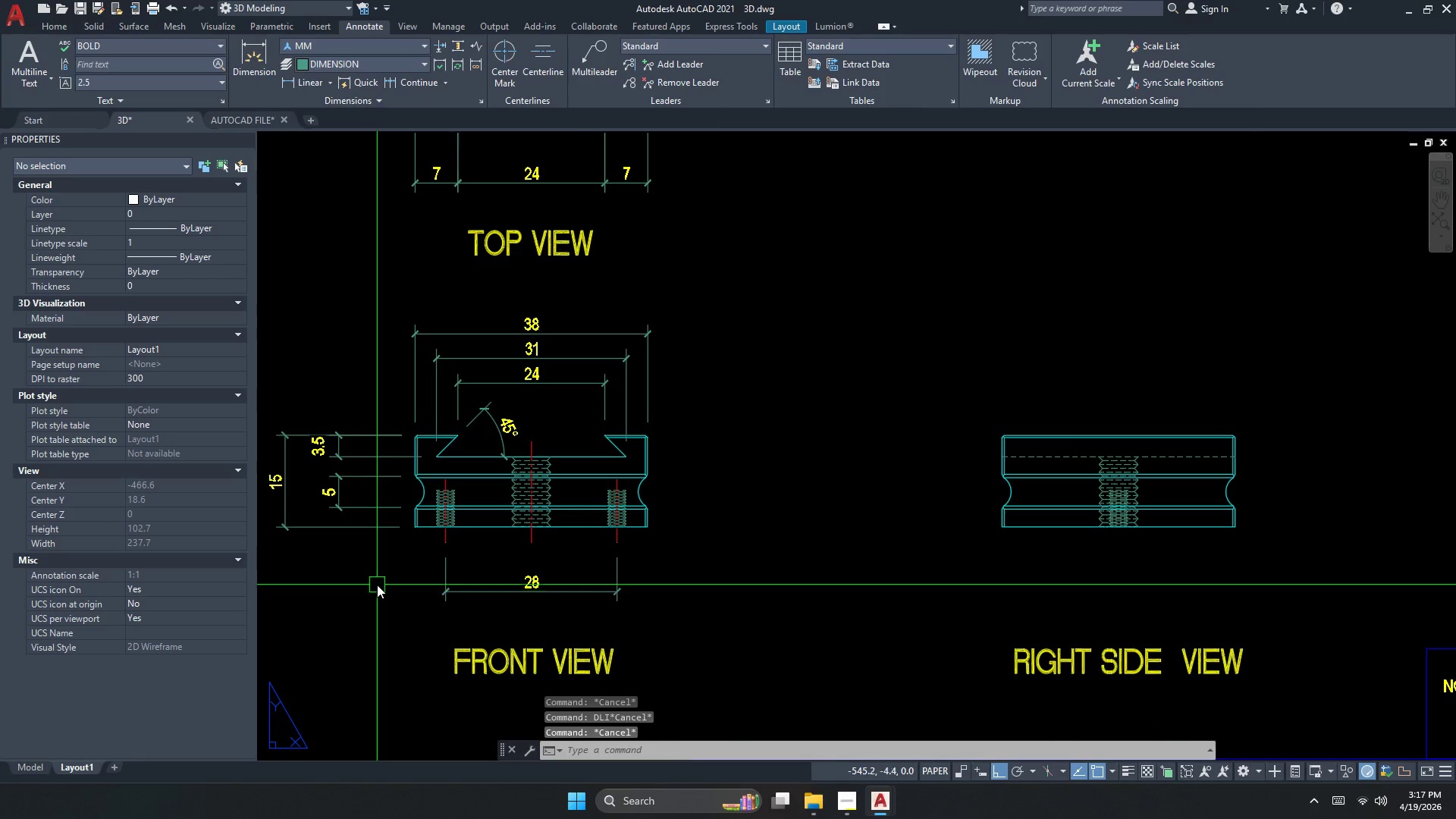 
type(CO )
 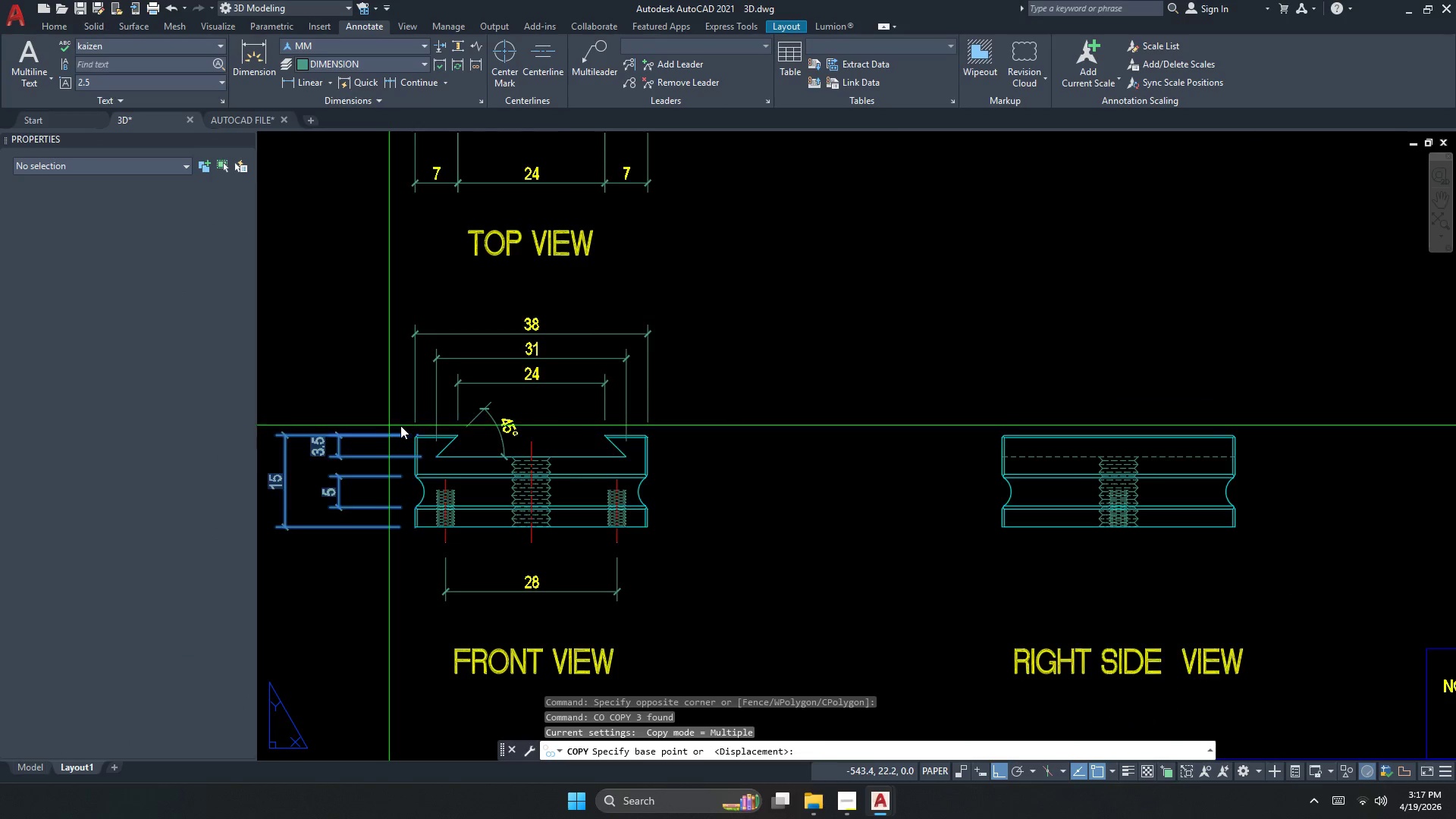 
left_click_drag(start_coordinate=[455, 460], to_coordinate=[446, 465])
 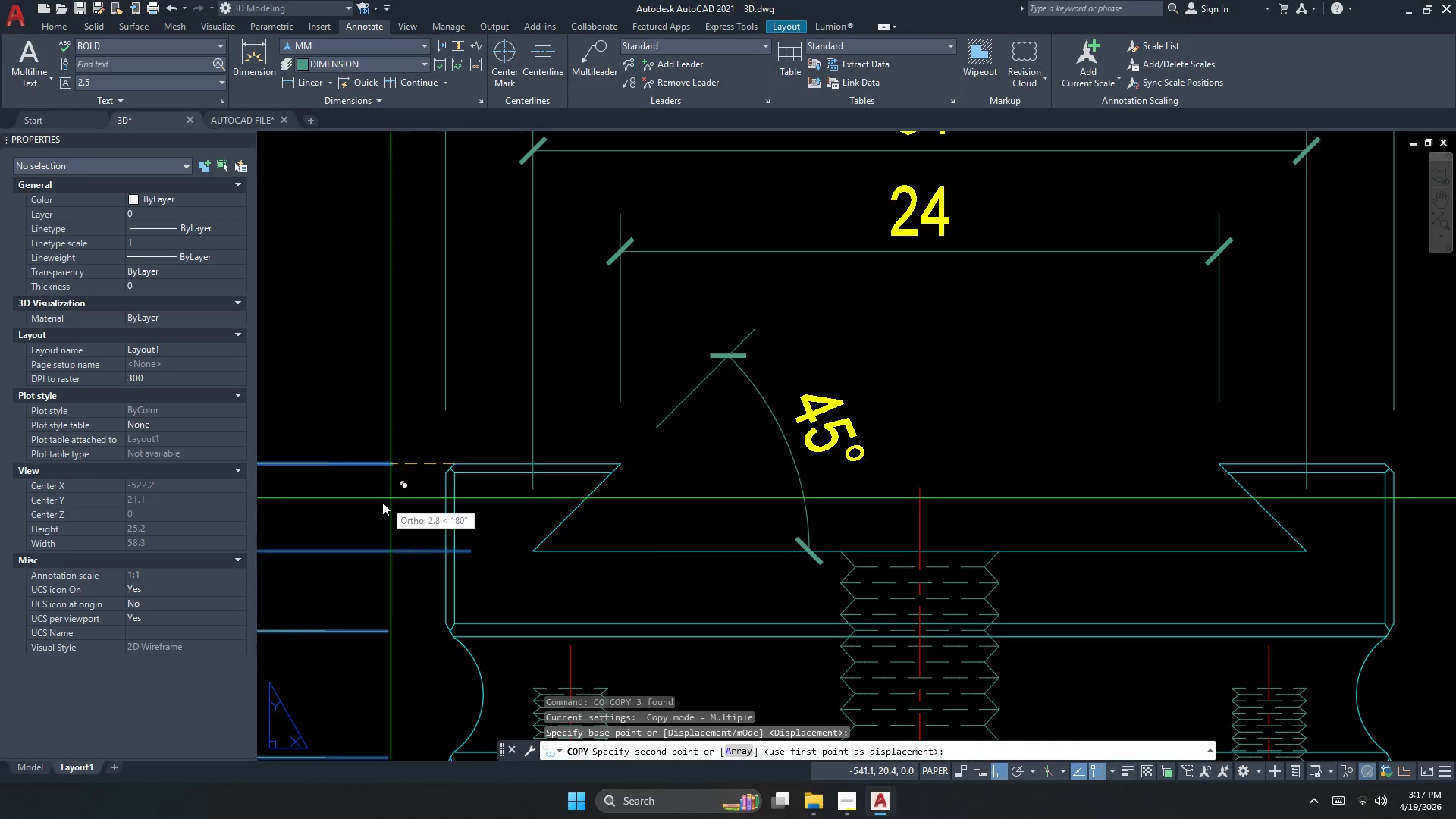 
scroll: coordinate [403, 425], scroll_direction: up, amount: 3.0
 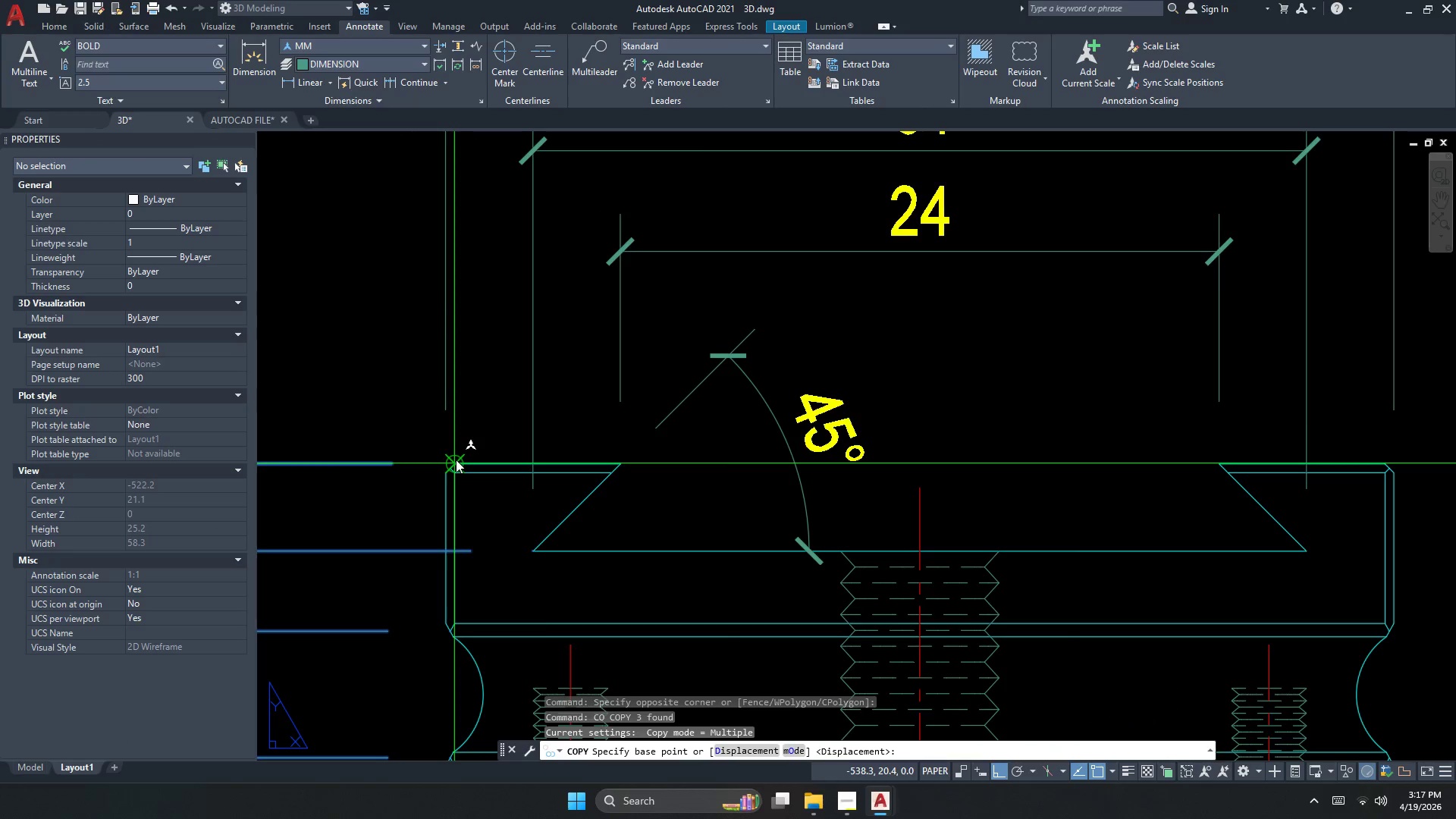 
scroll: coordinate [380, 506], scroll_direction: down, amount: 3.0
 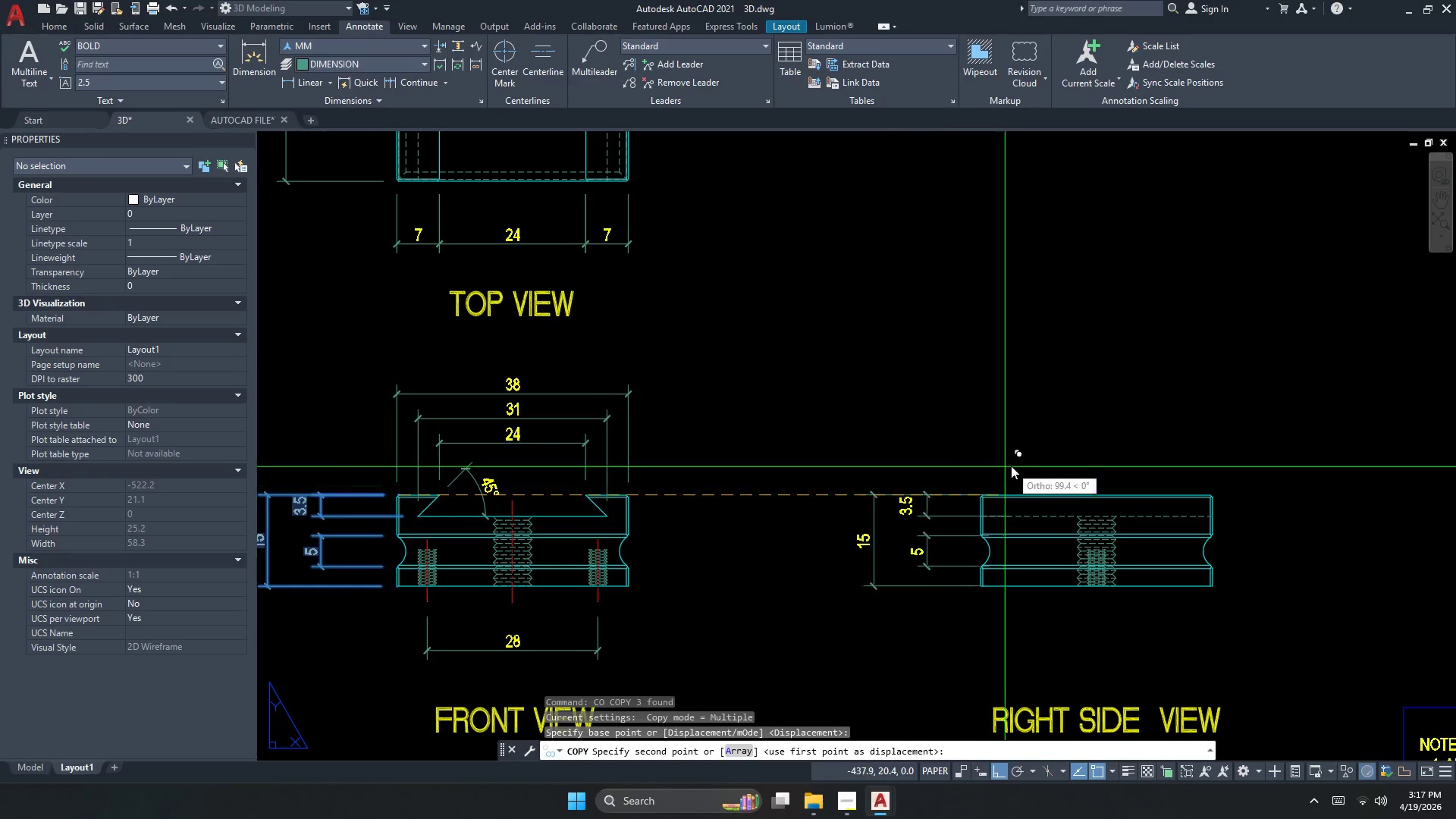 
left_click([944, 518])
 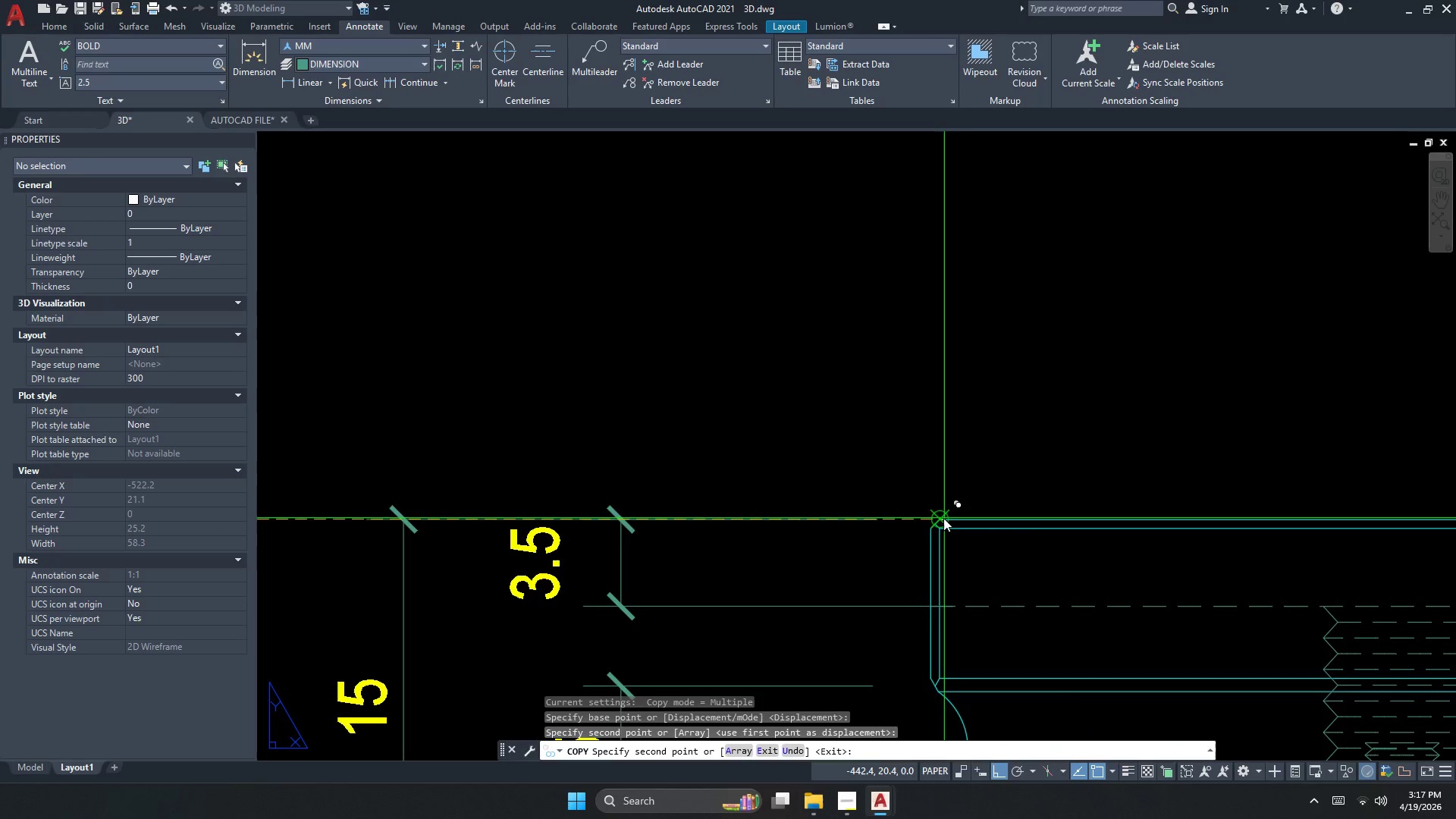 
key(Escape)
 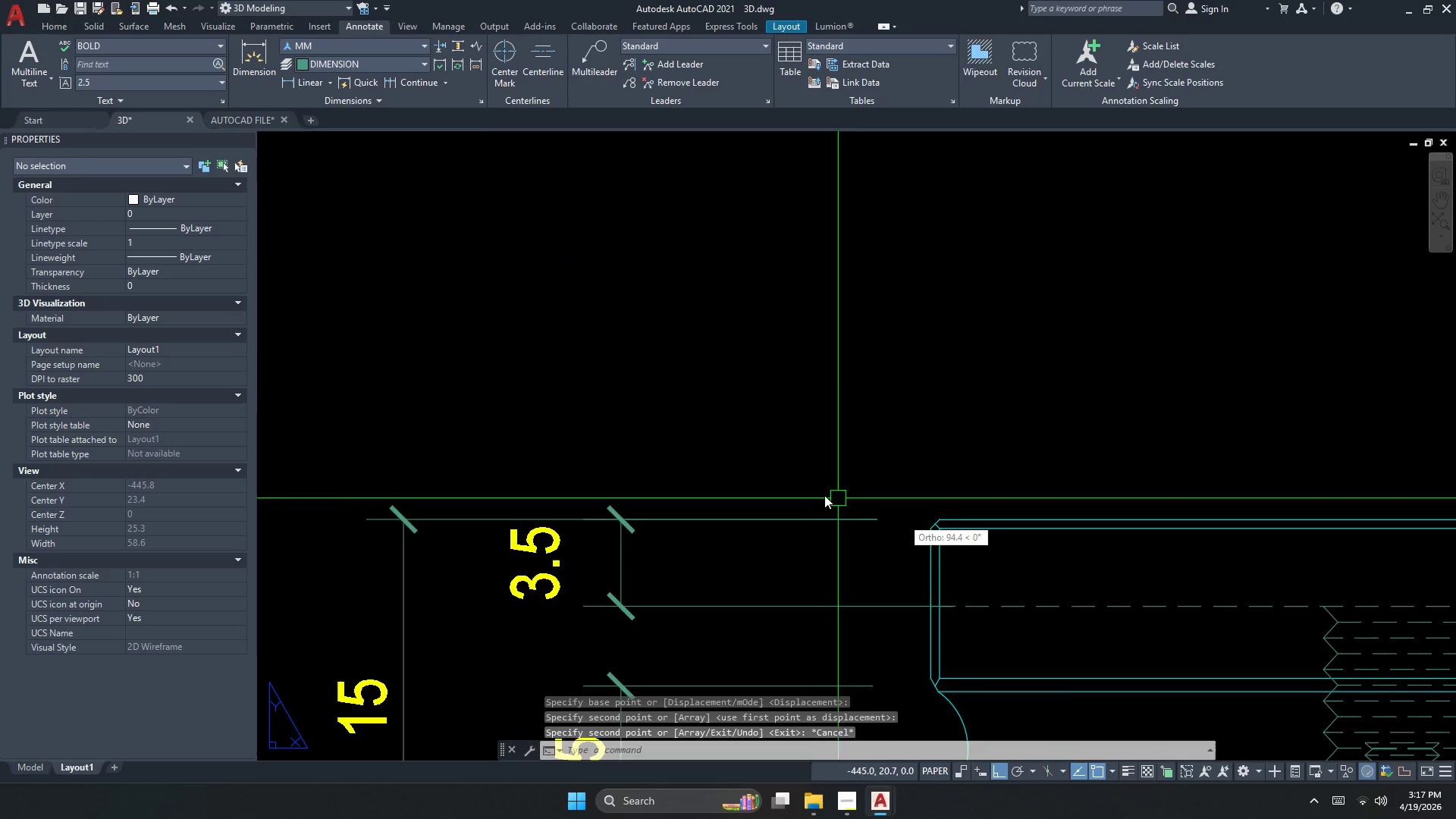 
scroll: coordinate [988, 509], scroll_direction: up, amount: 3.0
 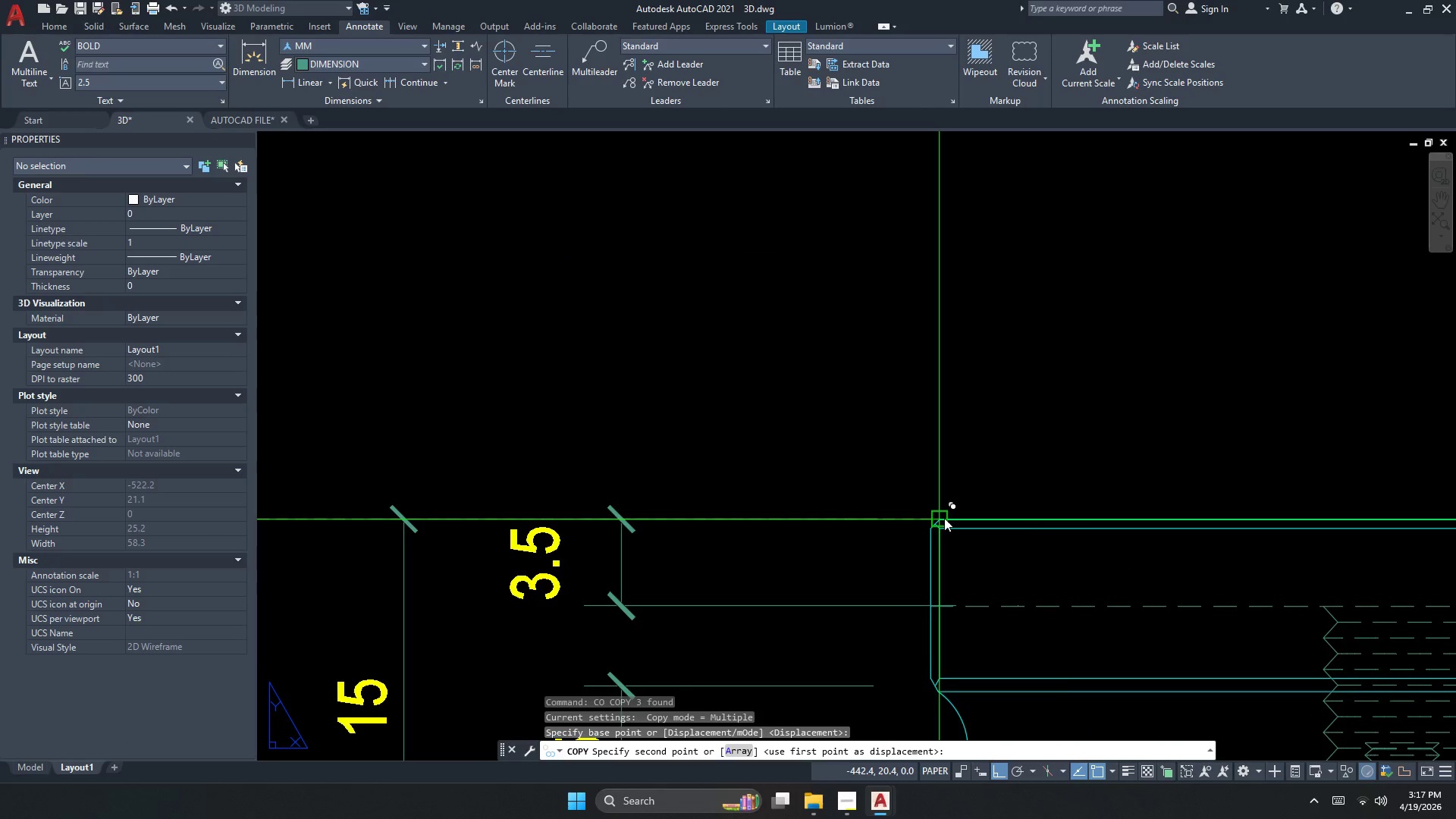 
key(Escape)
key(Escape)
type(DLI )
 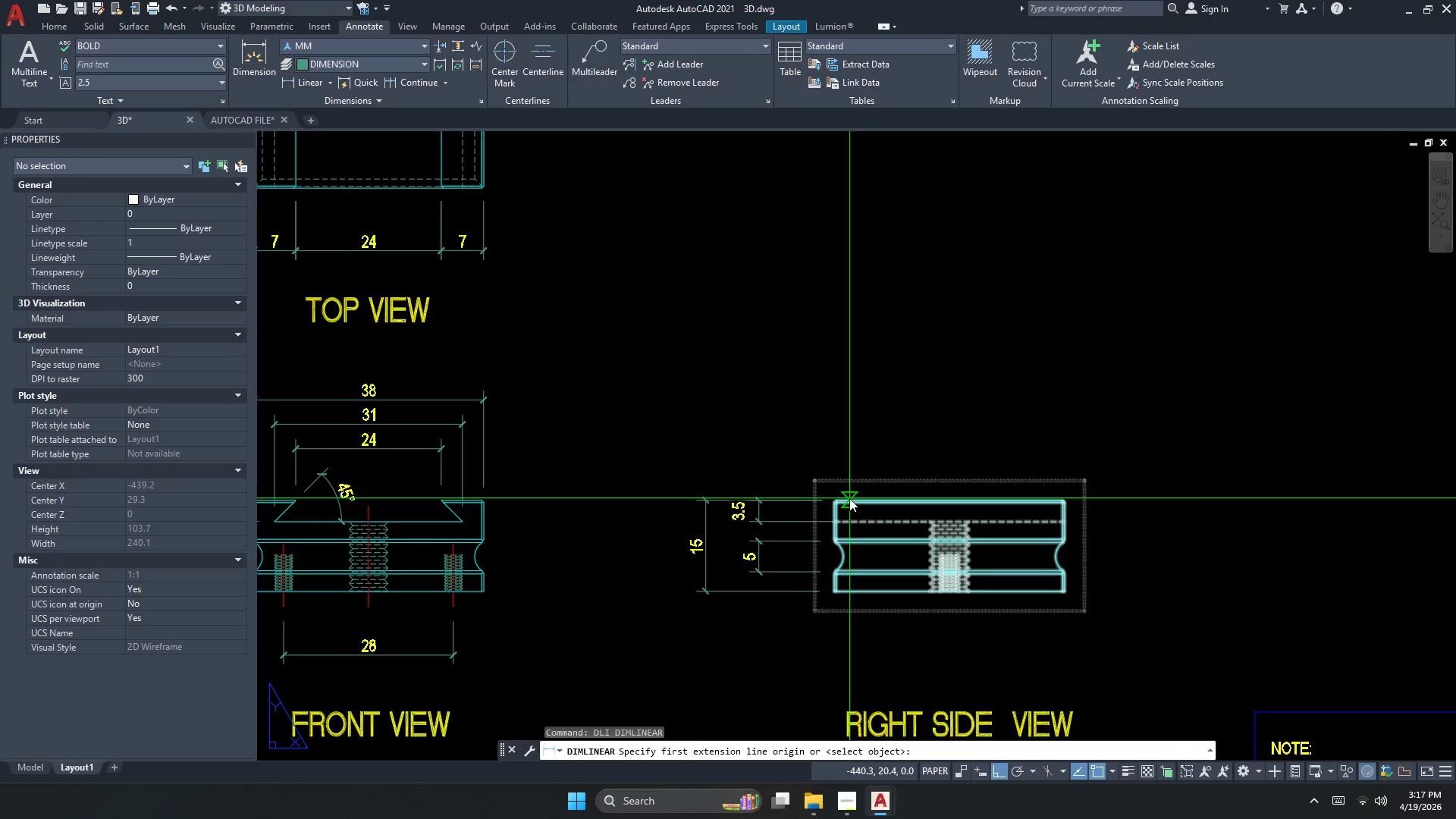 
scroll: coordinate [801, 494], scroll_direction: down, amount: 3.0
 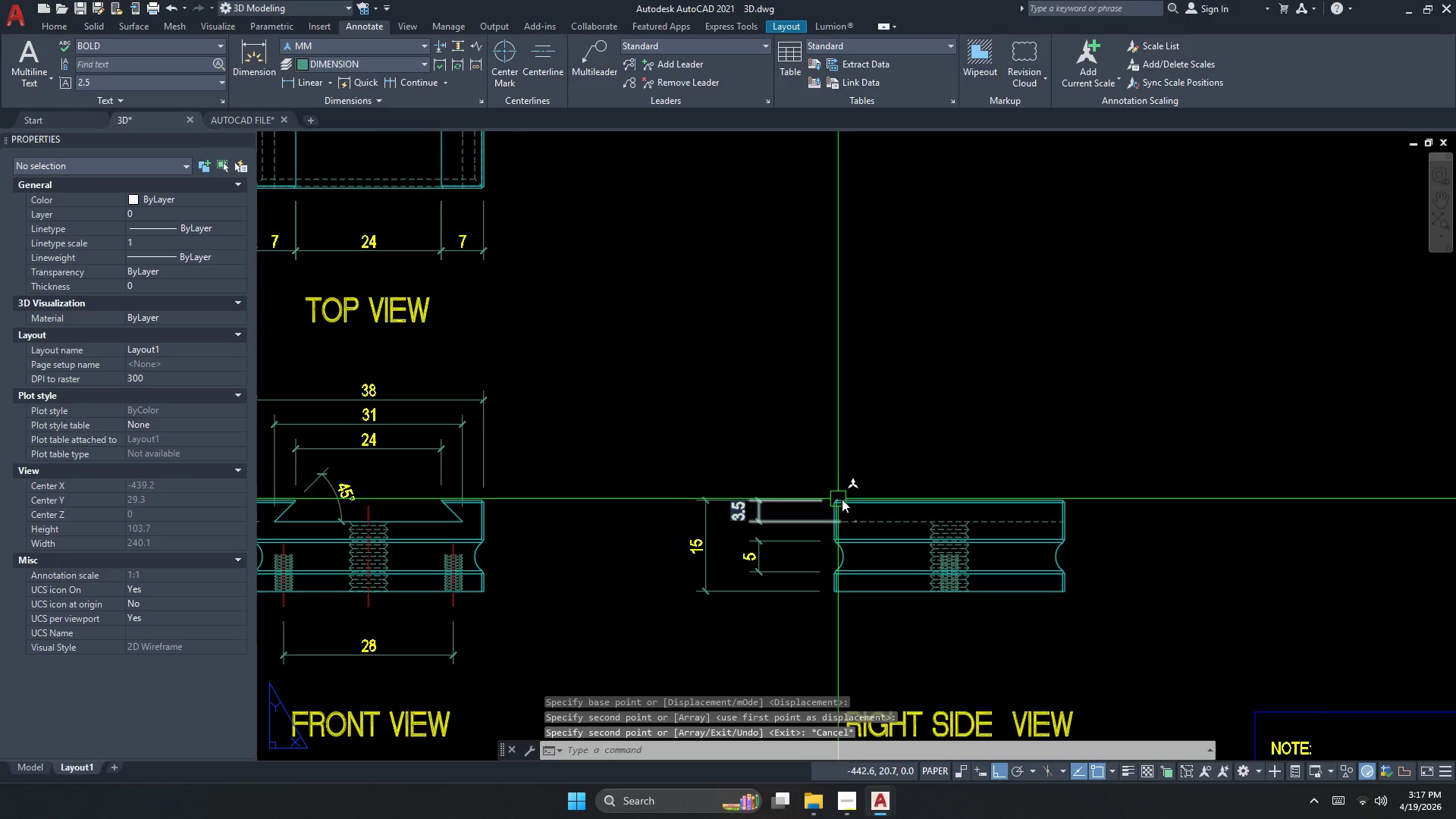 
scroll: coordinate [789, 529], scroll_direction: up, amount: 5.0
 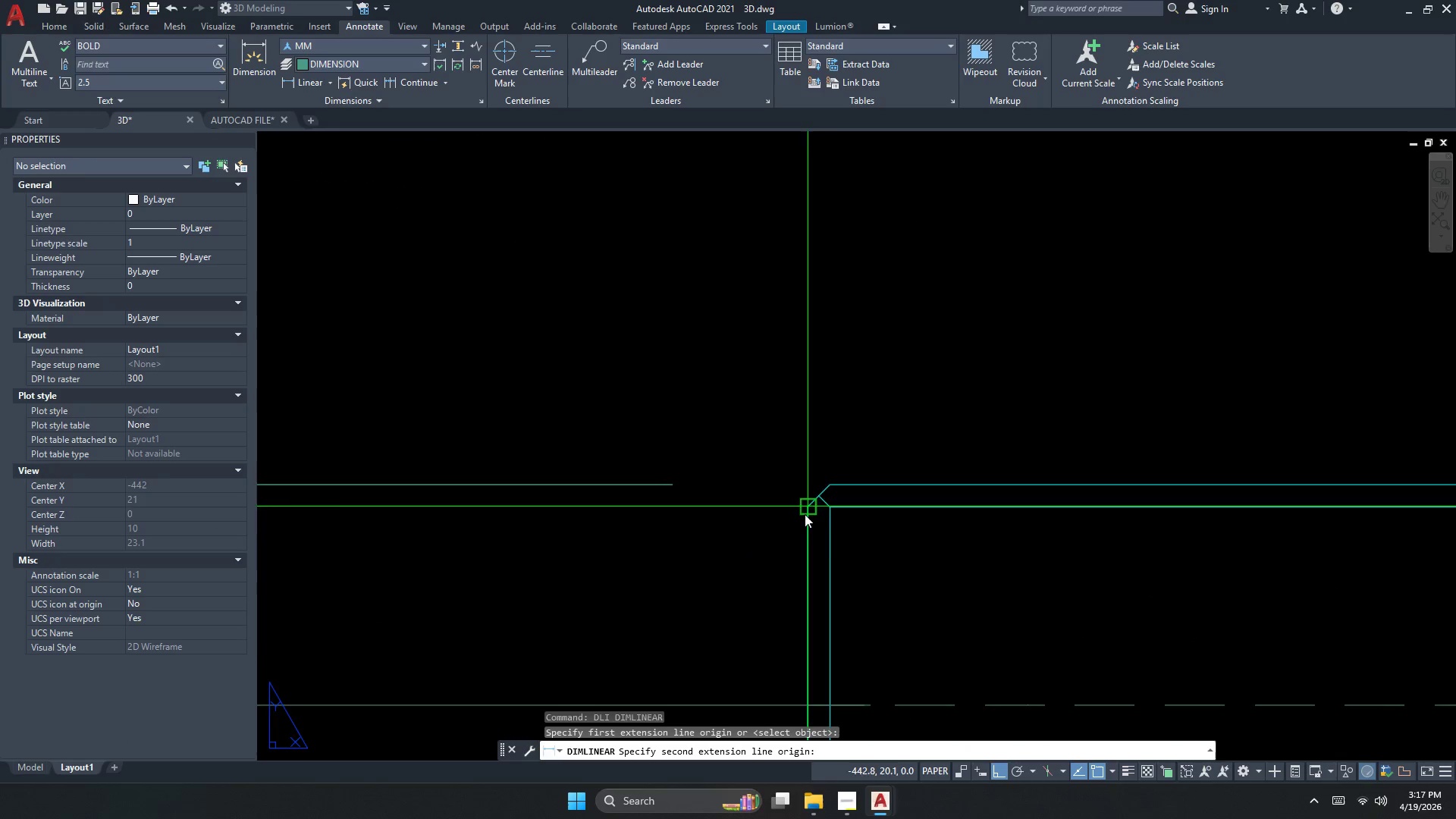 
left_click([1098, 564])
 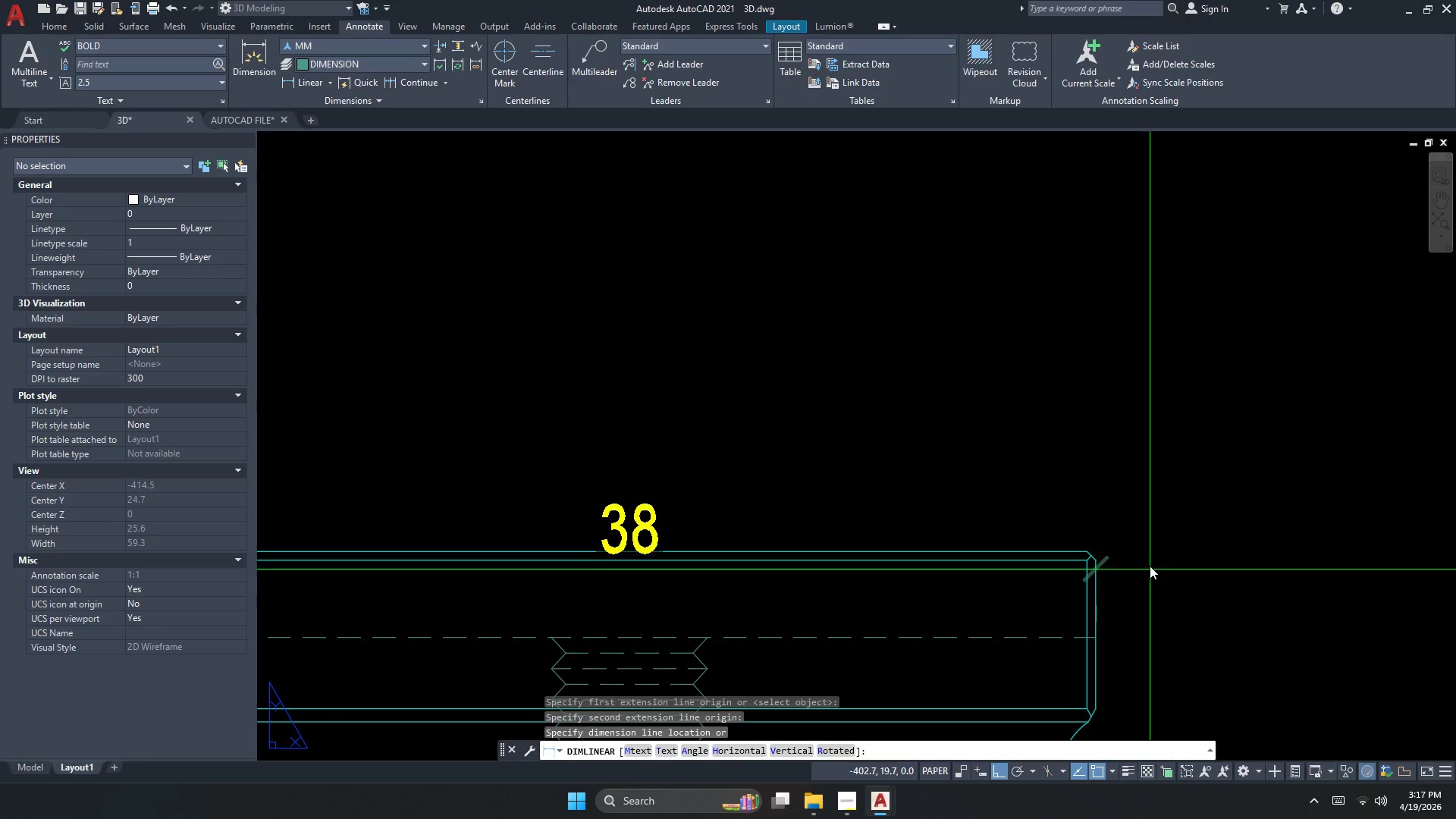 
scroll: coordinate [1049, 564], scroll_direction: down, amount: 2.0
 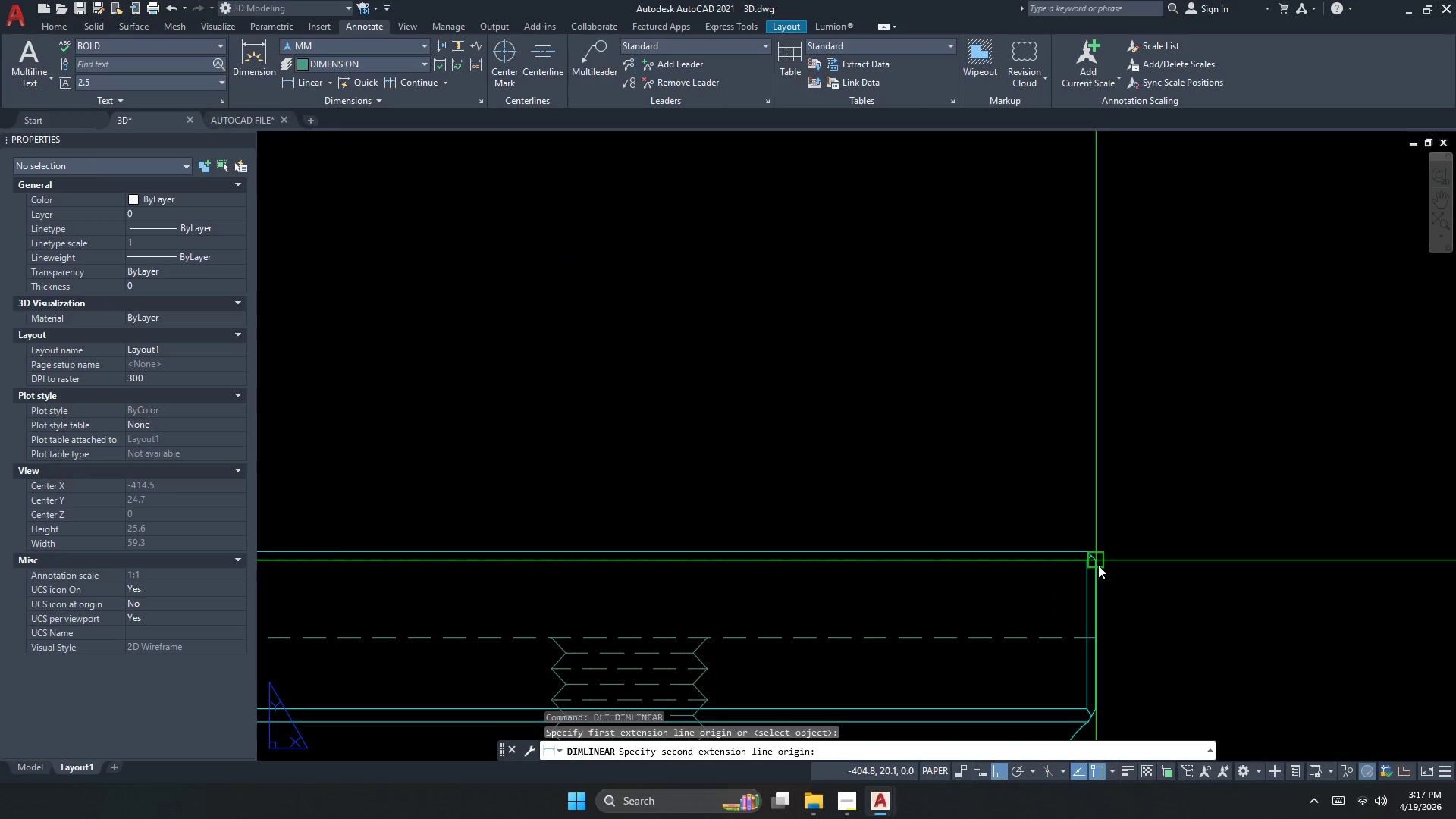 
left_click([499, 428])
 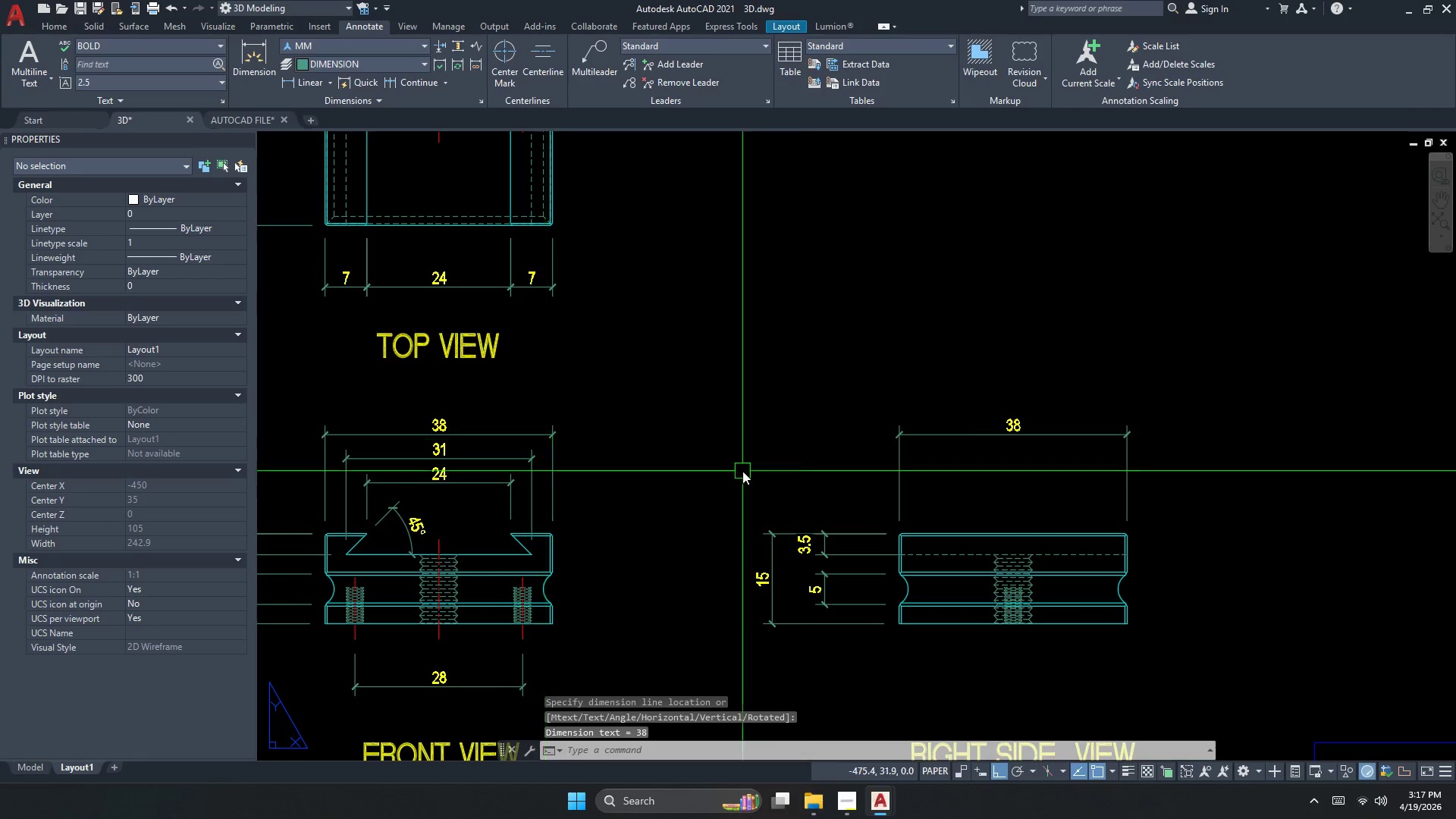 
scroll: coordinate [1109, 546], scroll_direction: down, amount: 2.0
 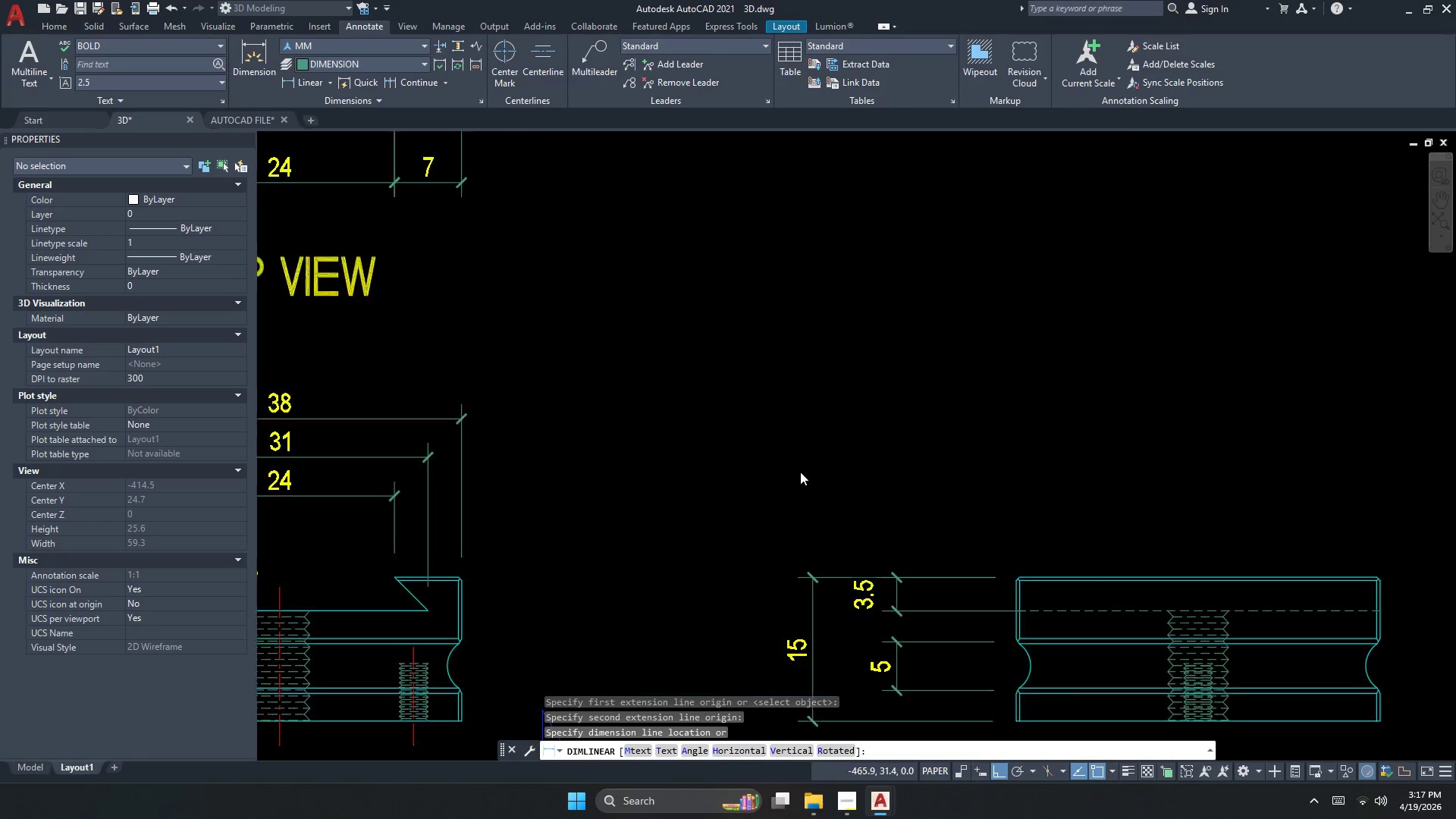 
key(Escape)
 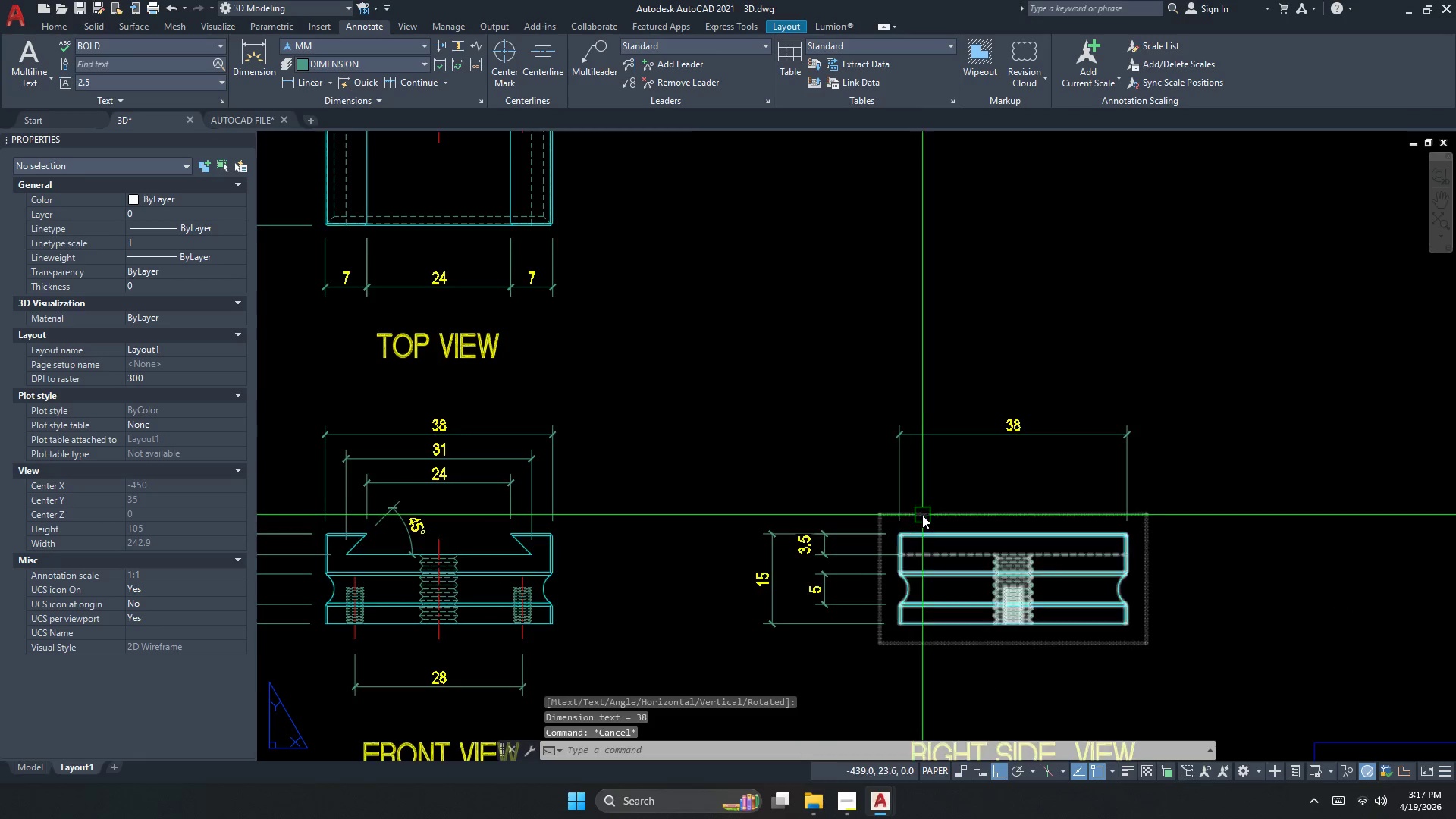 
key(Escape)
 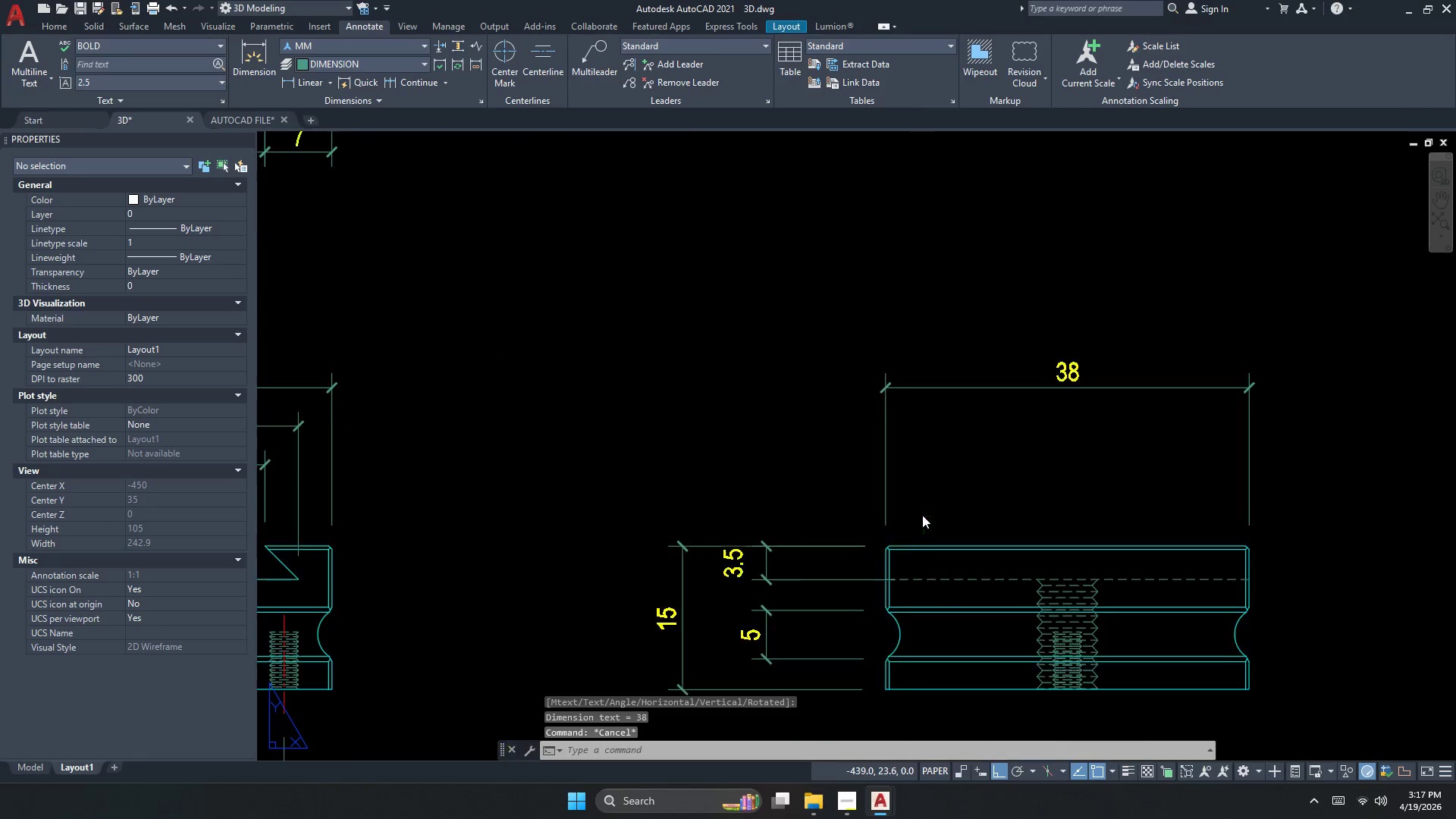 
key(Escape)
 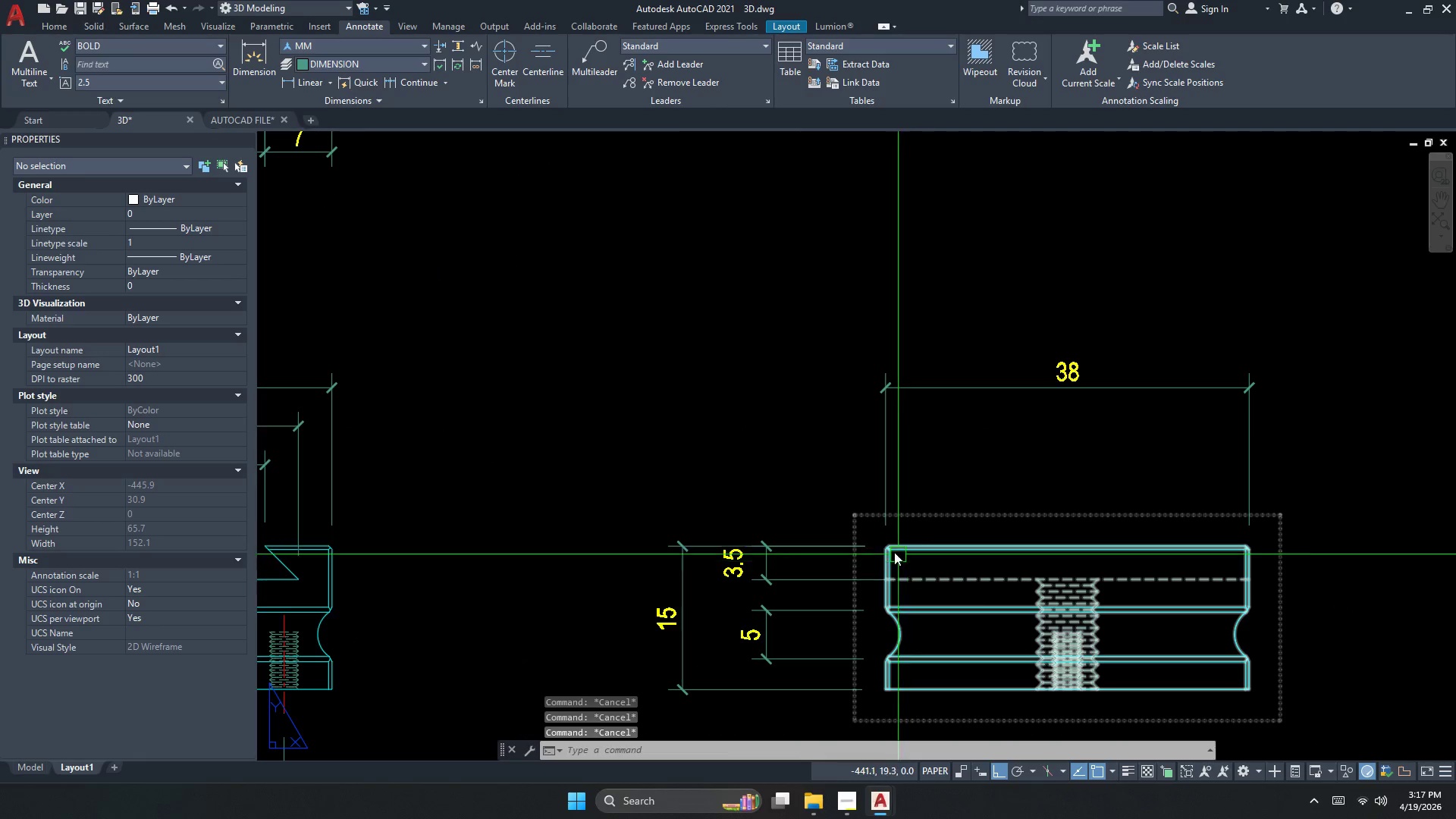 
scroll: coordinate [690, 466], scroll_direction: down, amount: 1.0
 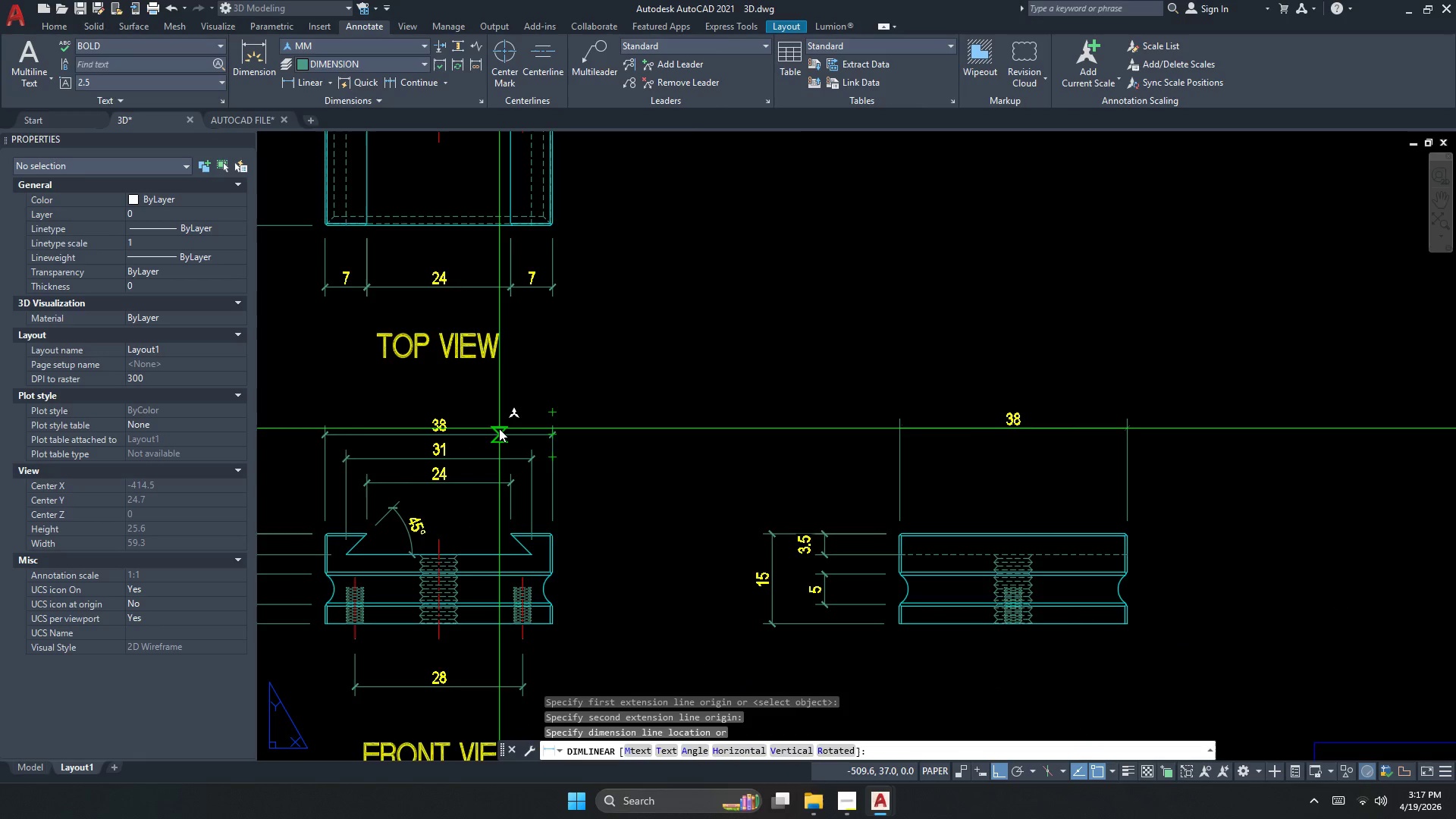 
key(Escape)
 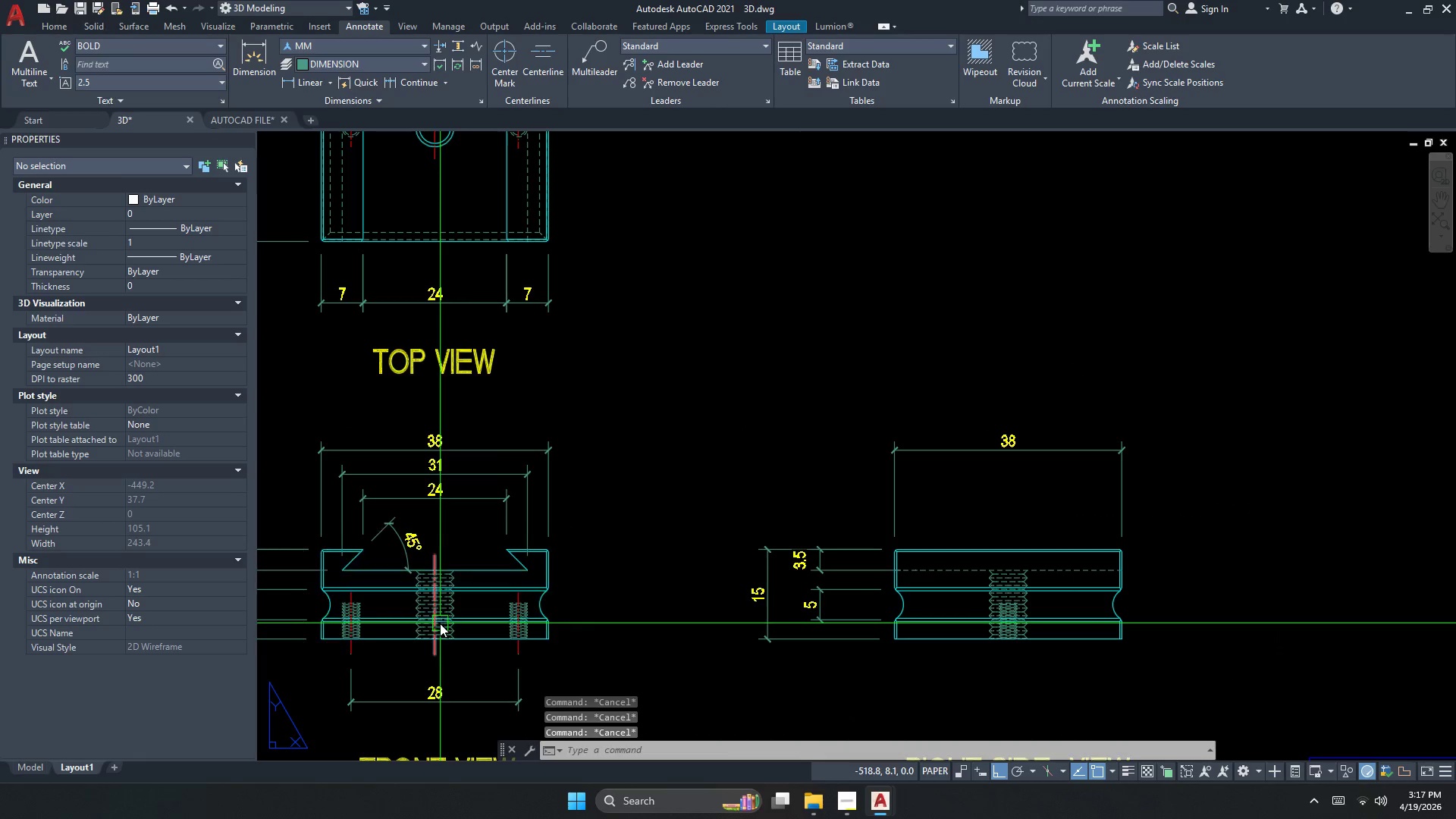 
scroll: coordinate [922, 515], scroll_direction: up, amount: 1.0
 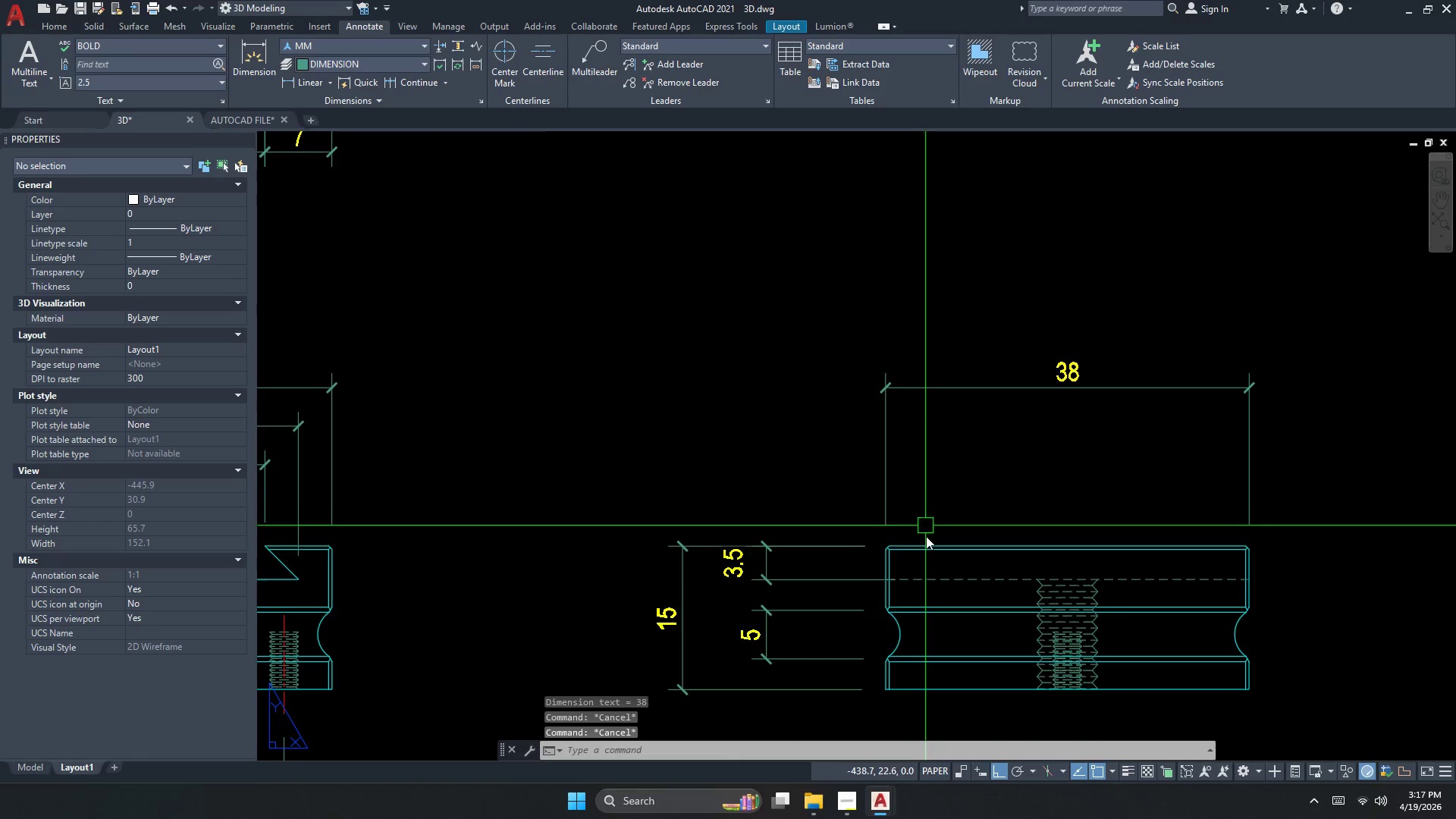 
left_click([435, 624])
 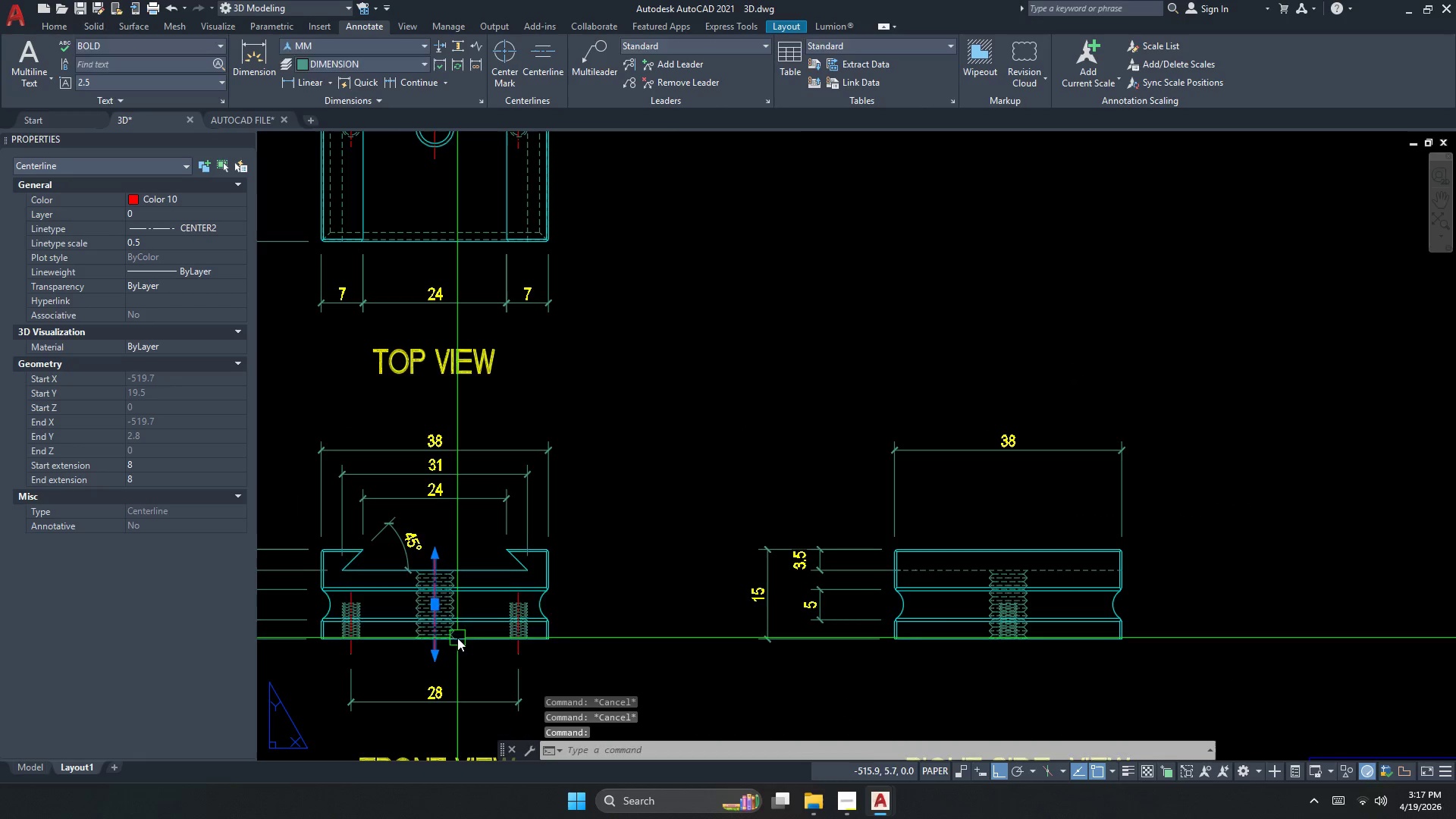 
key(C)
 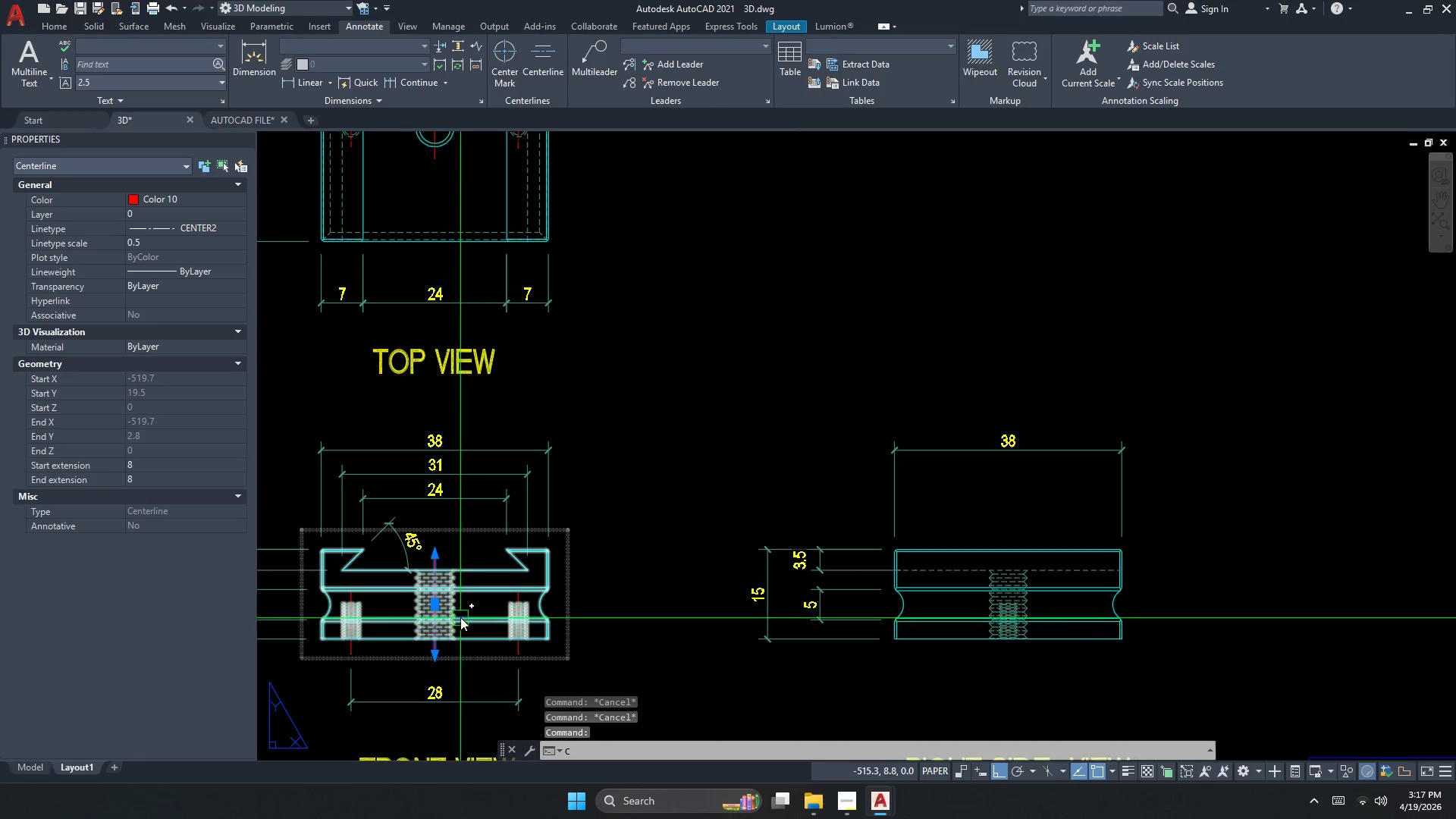 
scroll: coordinate [910, 555], scroll_direction: down, amount: 1.0
 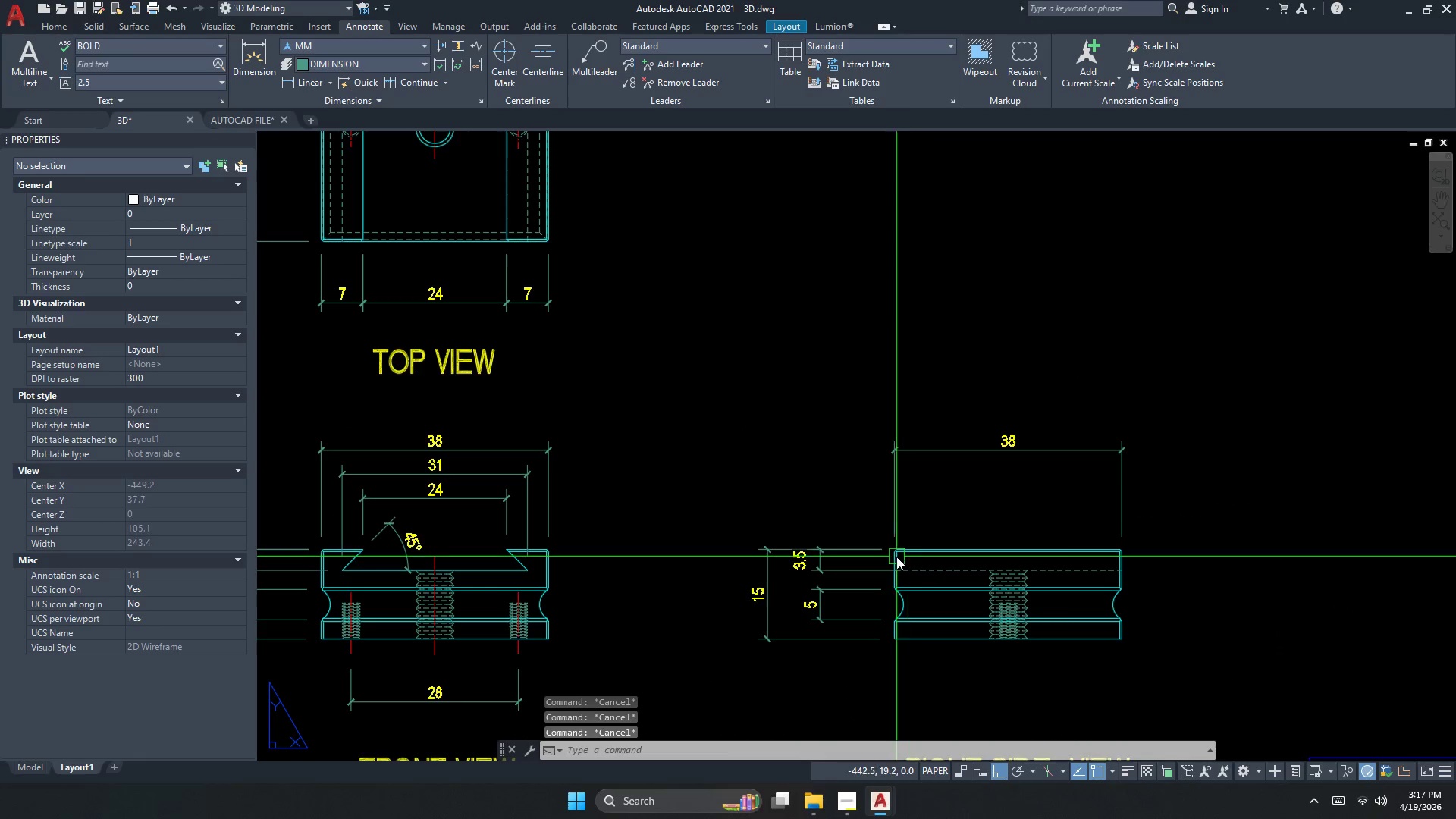 
key(O)
 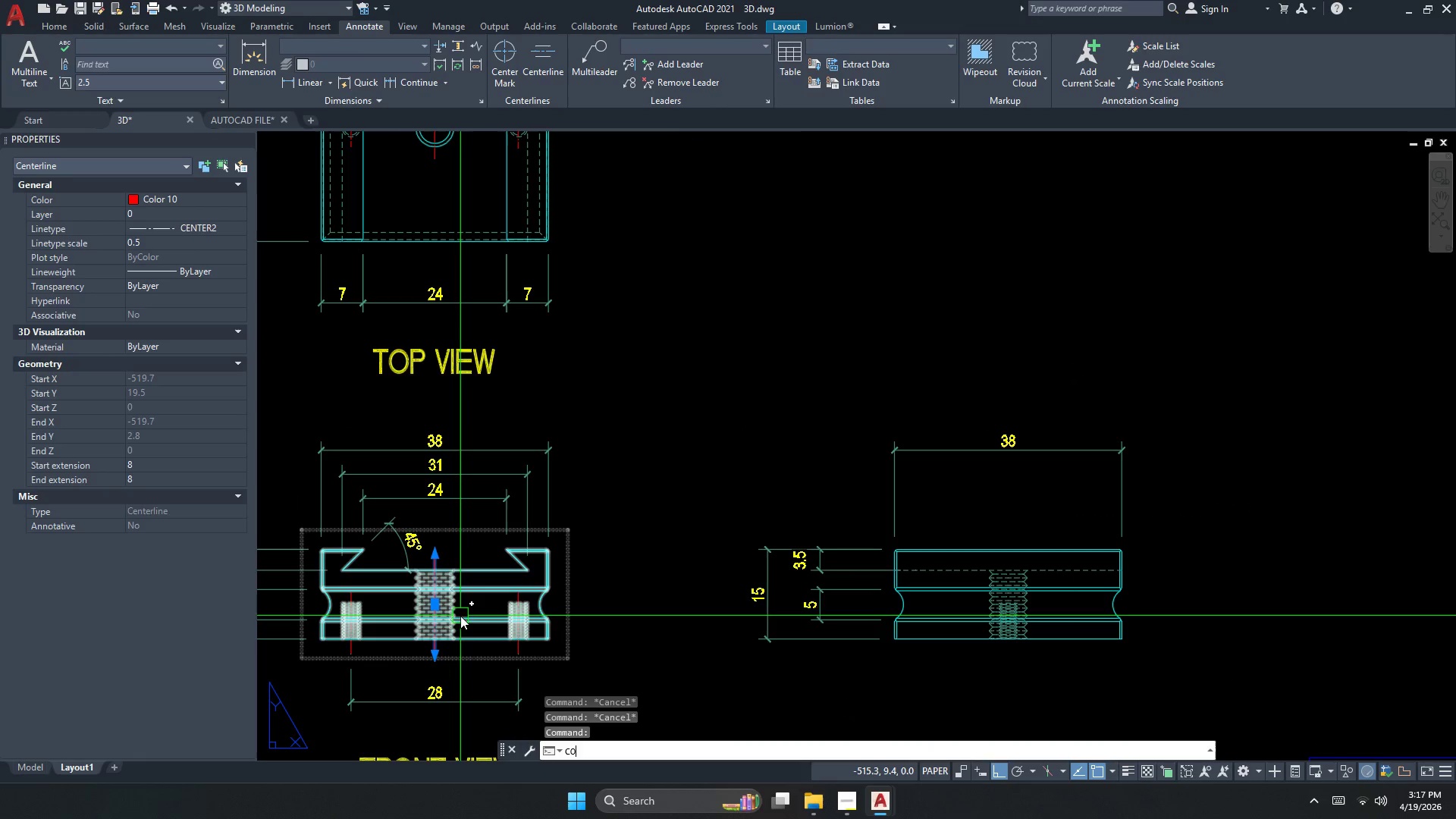 
key(Space)
 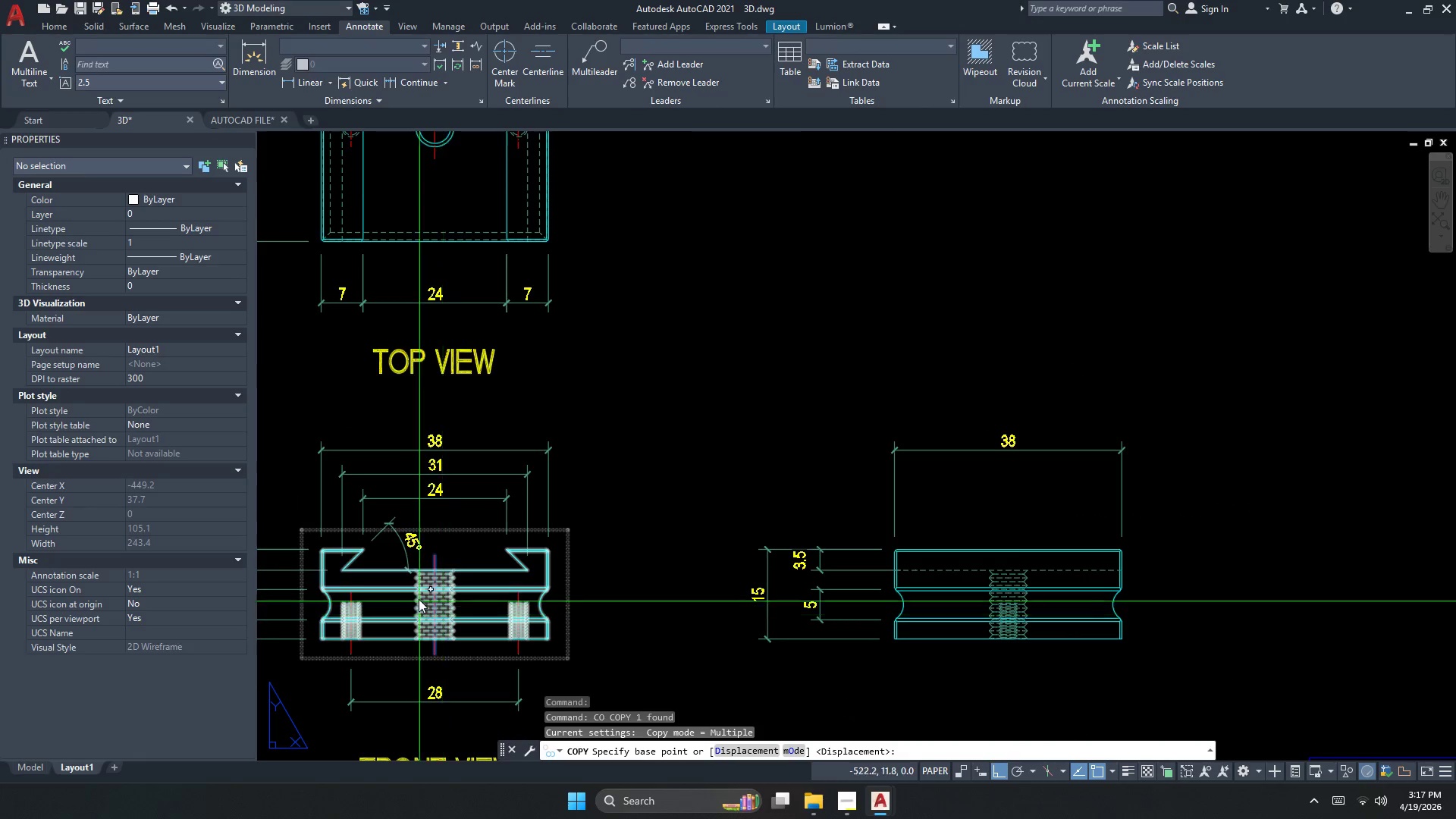 
scroll: coordinate [425, 572], scroll_direction: up, amount: 2.0
 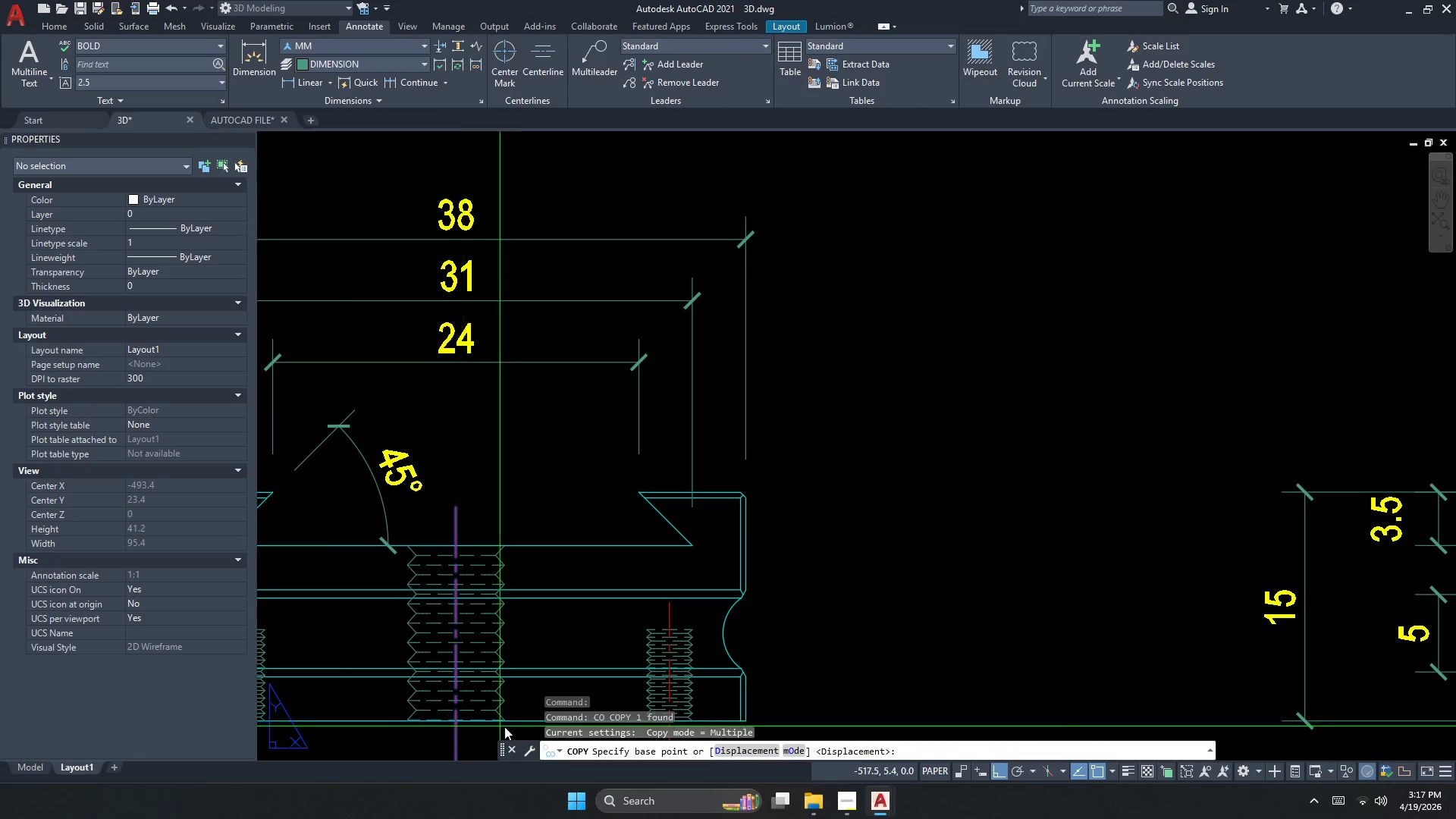 
left_click([507, 704])
 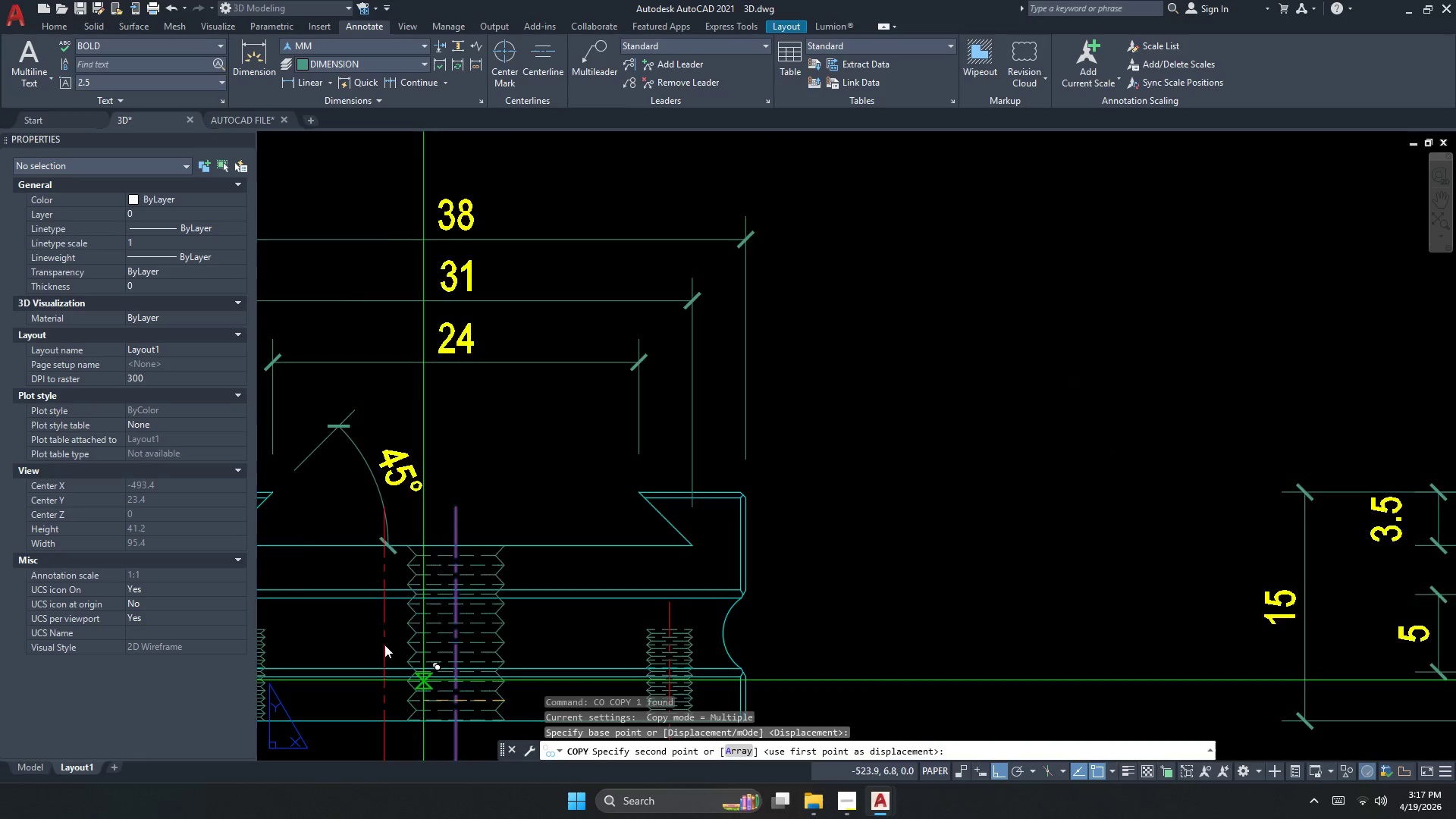 
scroll: coordinate [375, 634], scroll_direction: down, amount: 3.0
 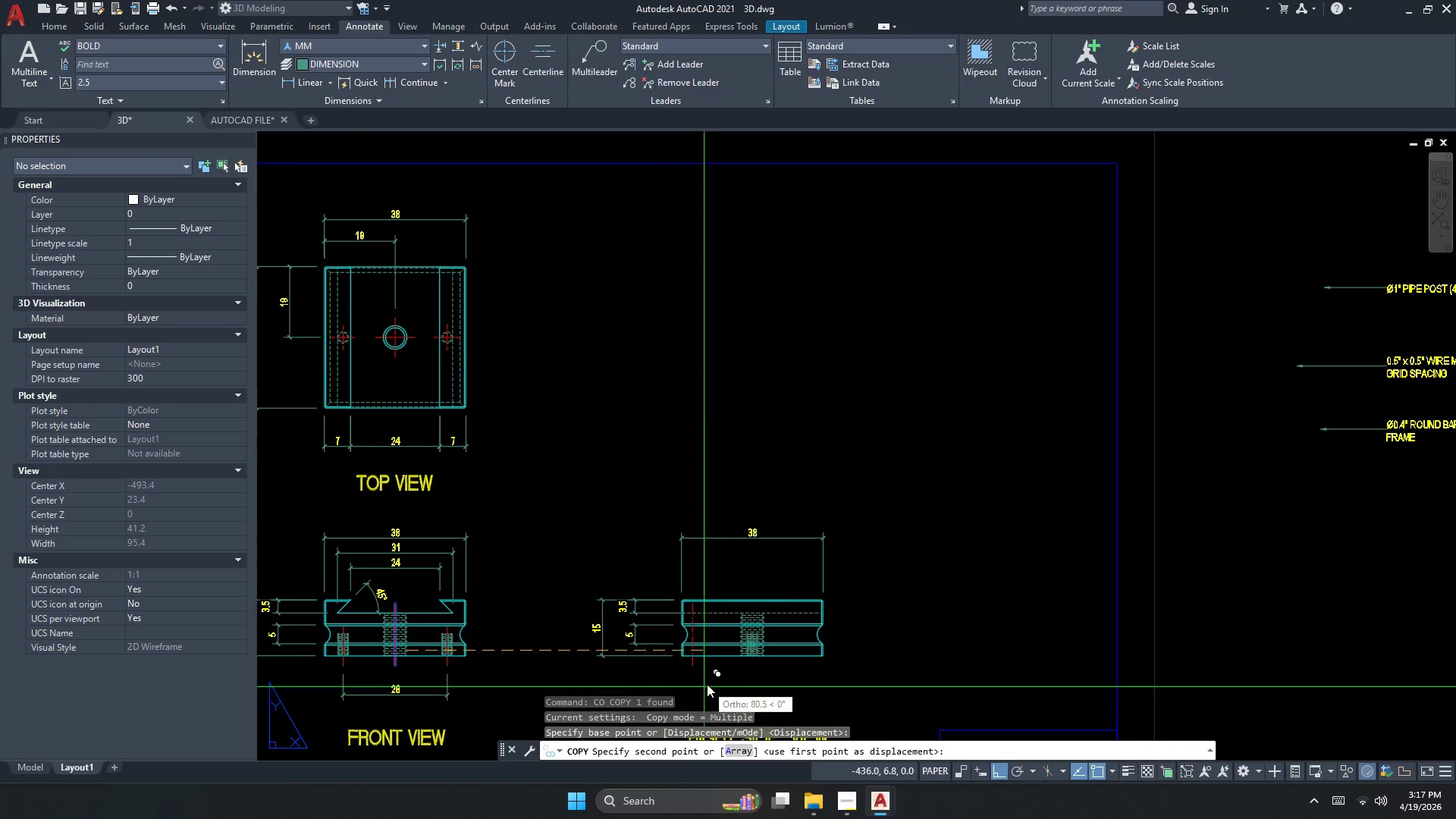 
key(Escape)
 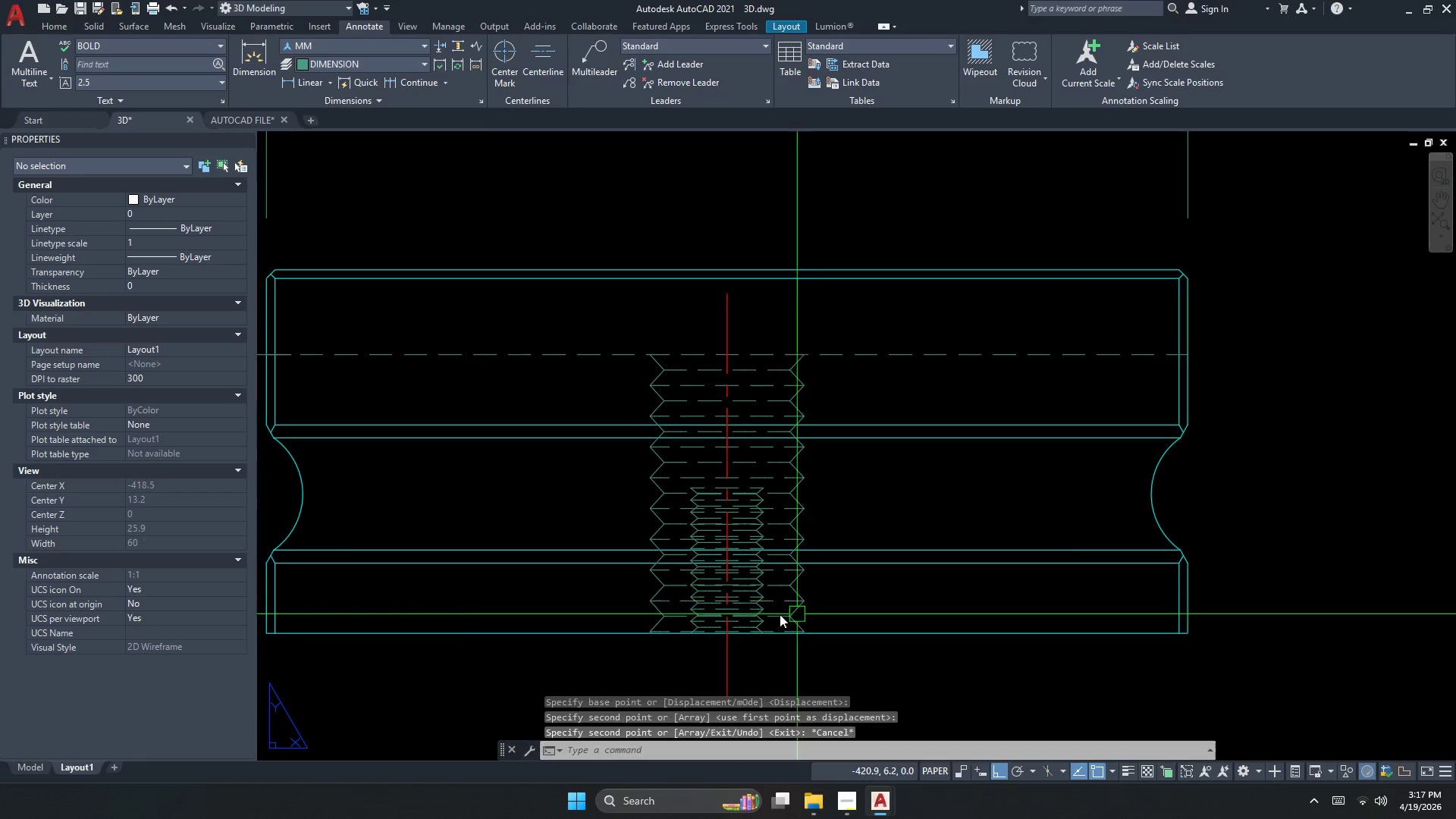 
scroll: coordinate [821, 617], scroll_direction: up, amount: 4.0
 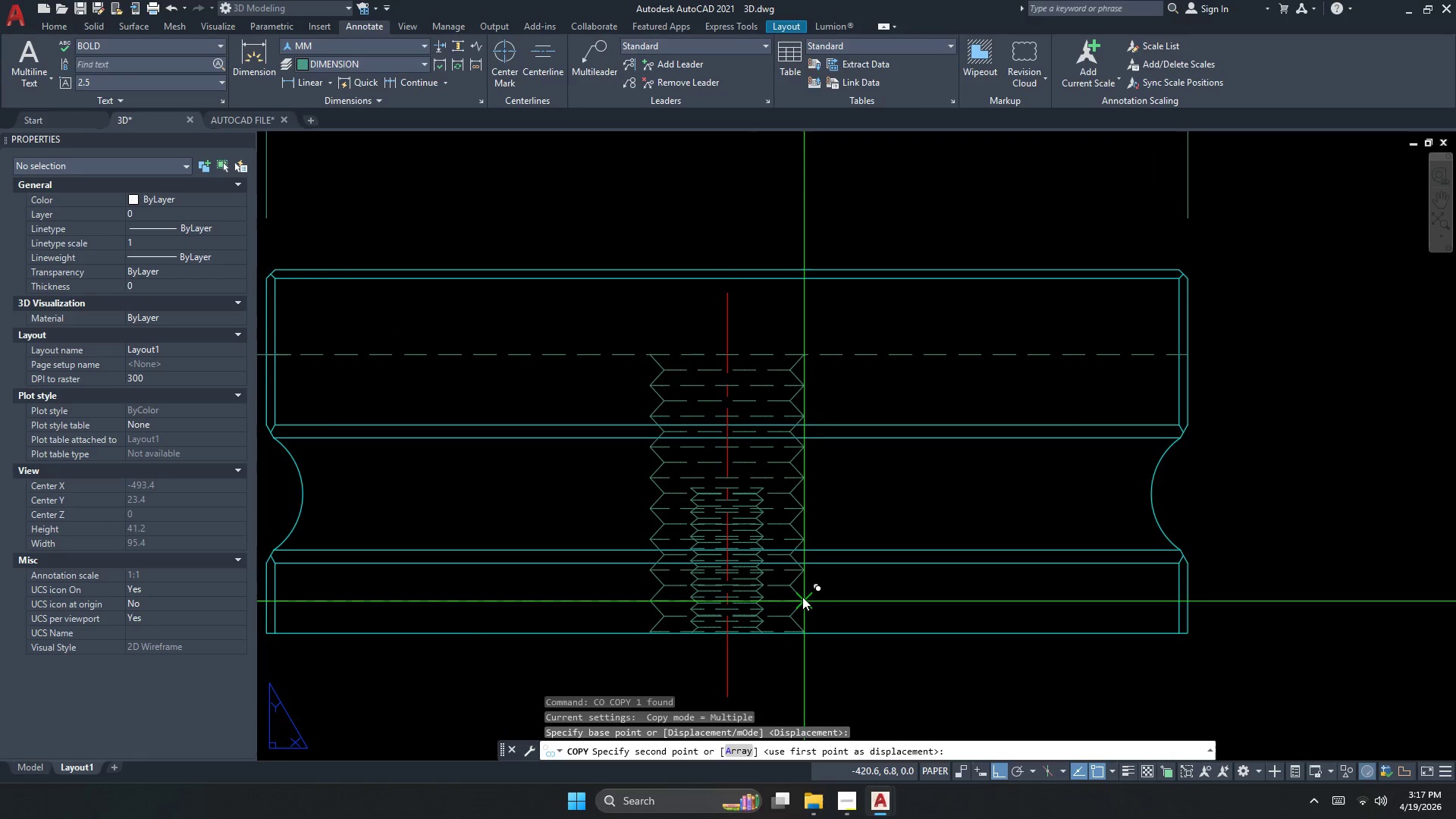 
key(Escape)
 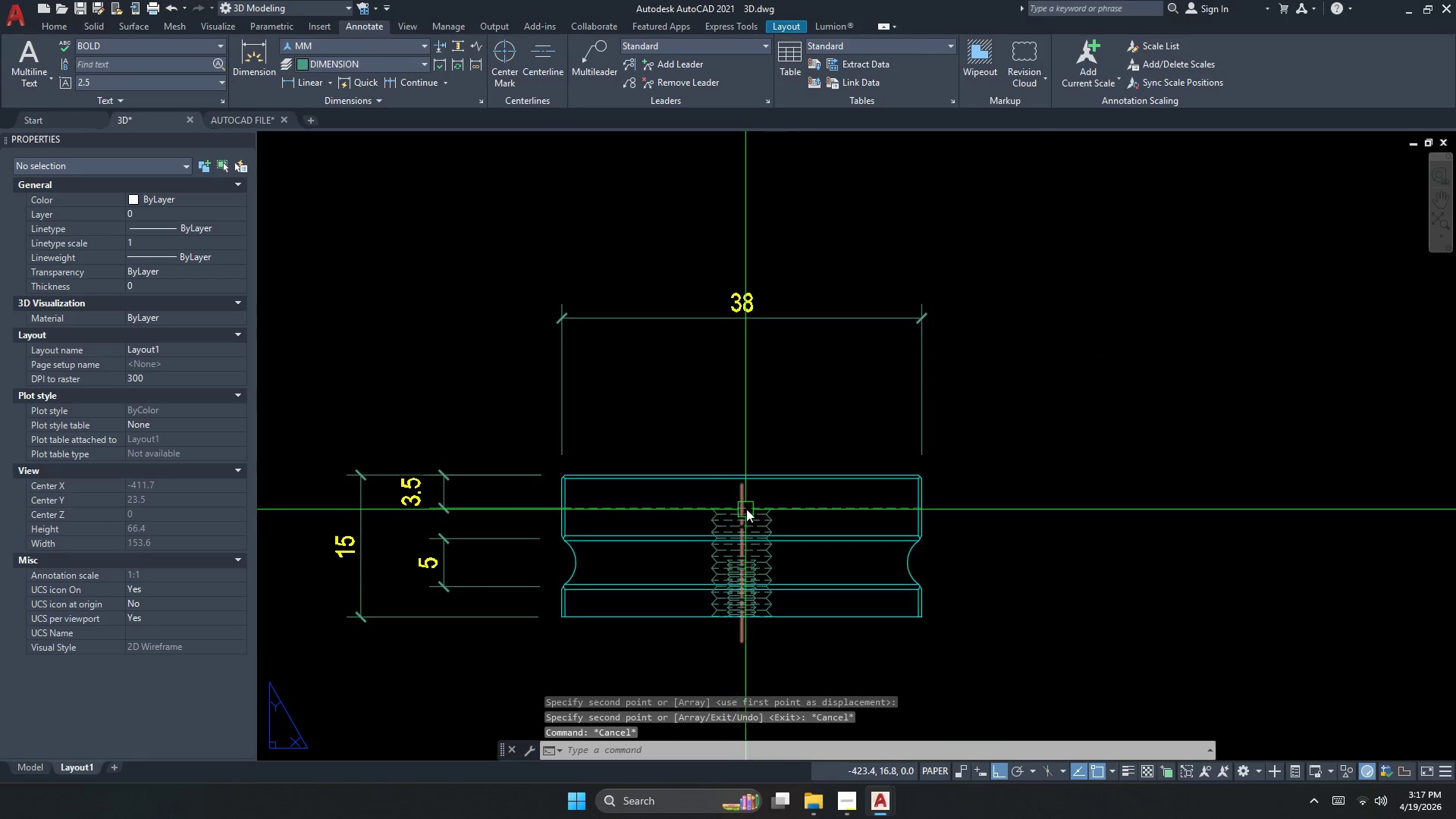 
left_click([746, 508])
 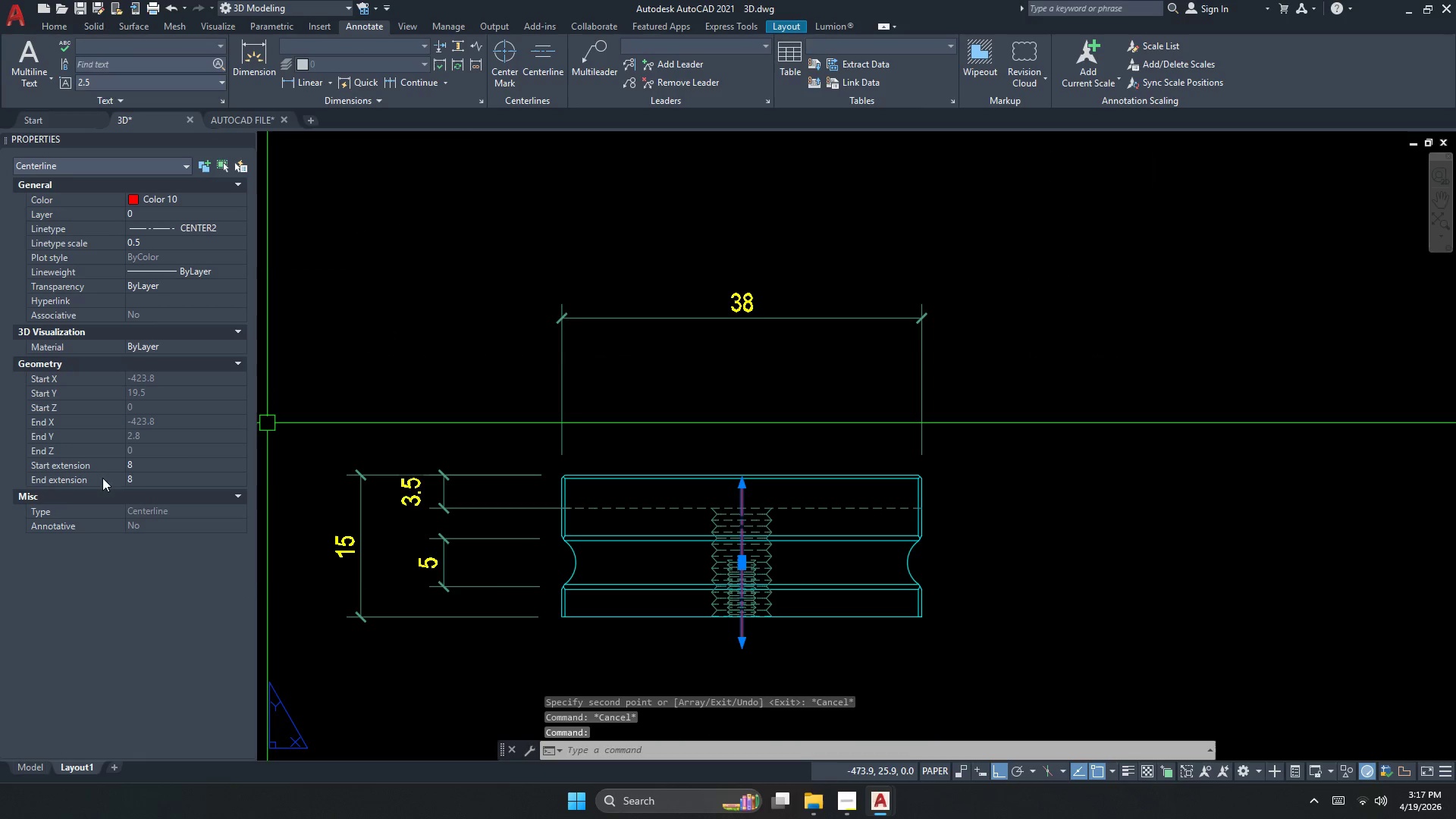 
left_click([126, 461])
 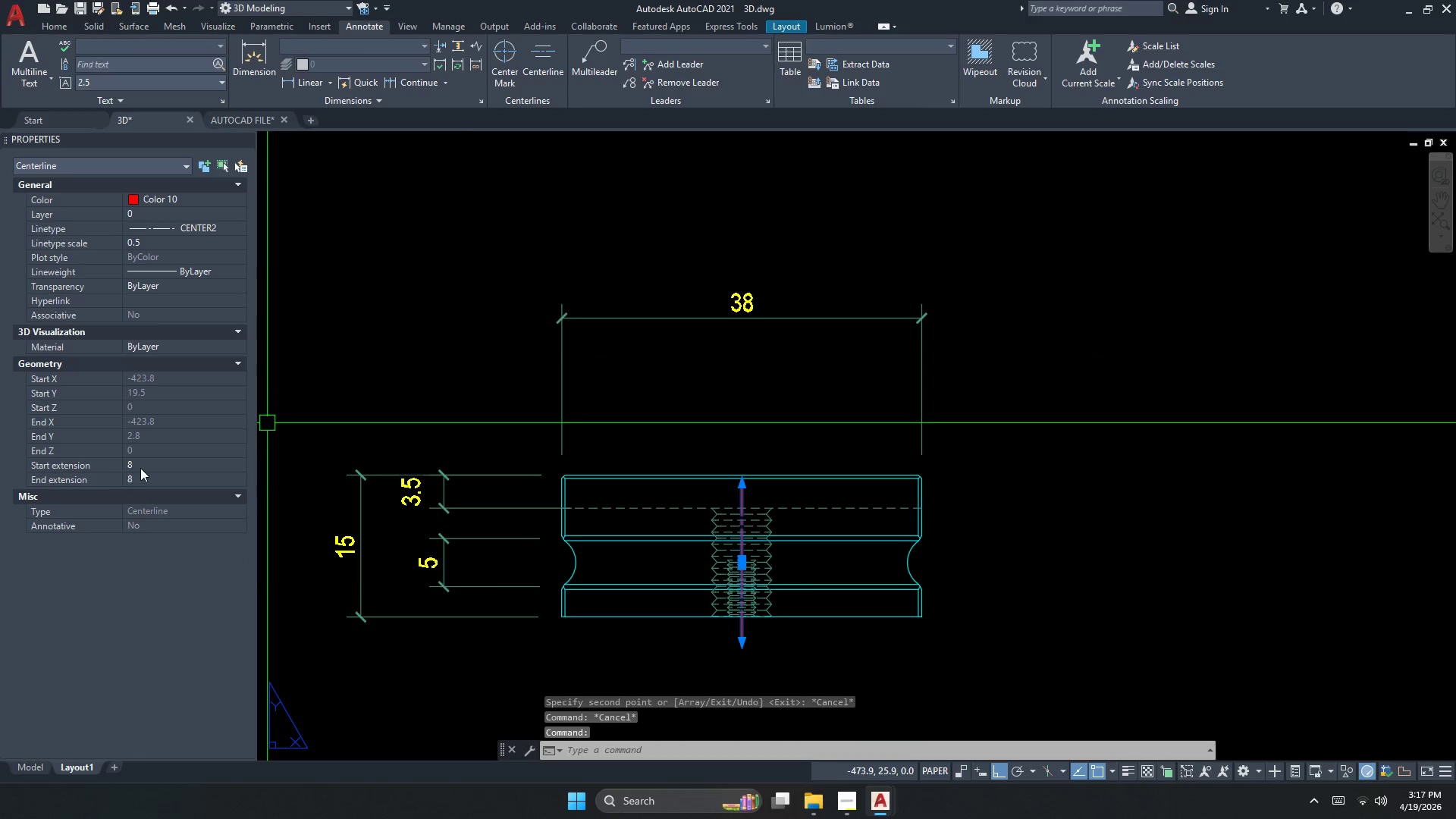 
scroll: coordinate [738, 603], scroll_direction: down, amount: 2.0
 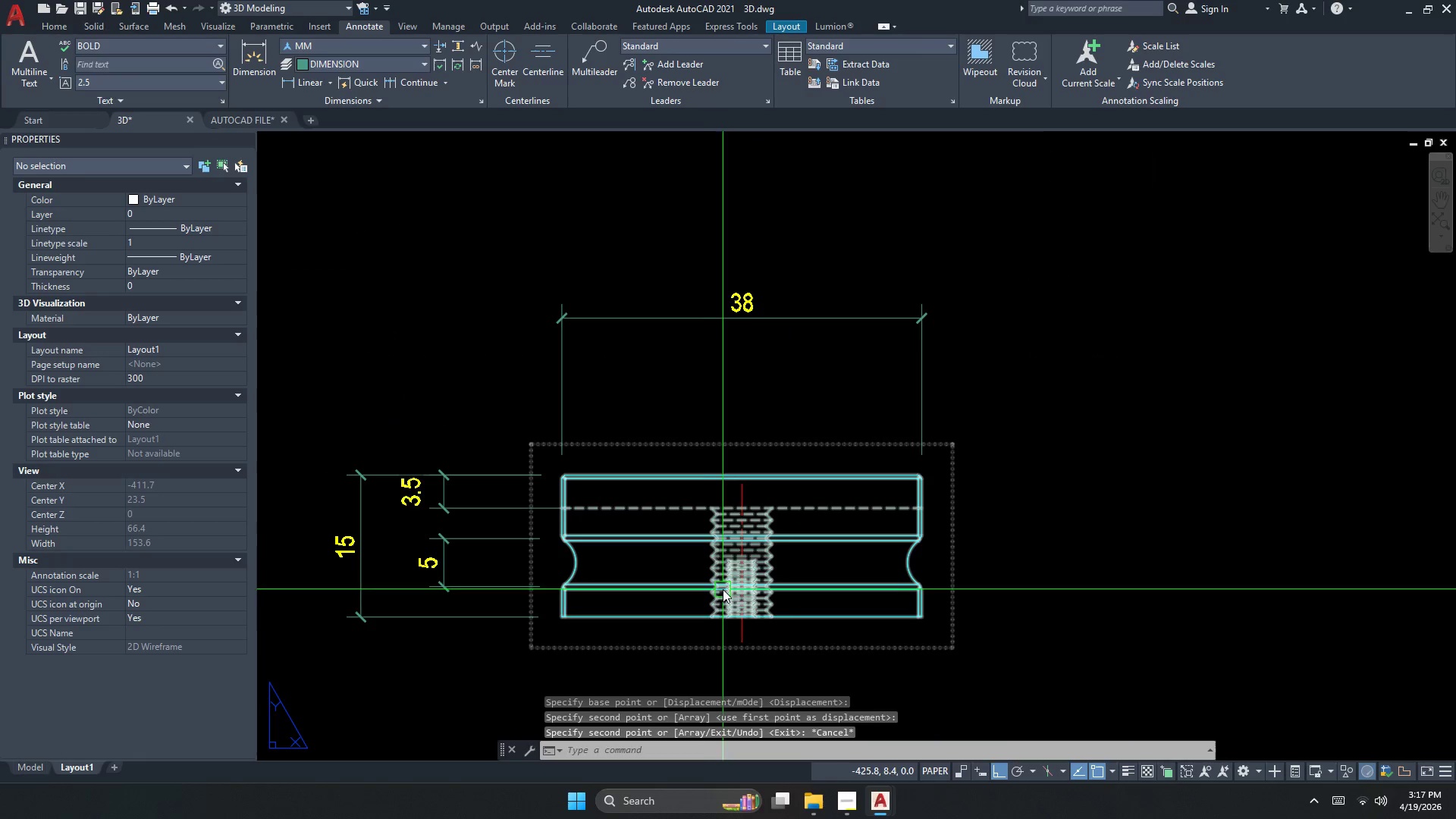 
double_click([141, 466])
 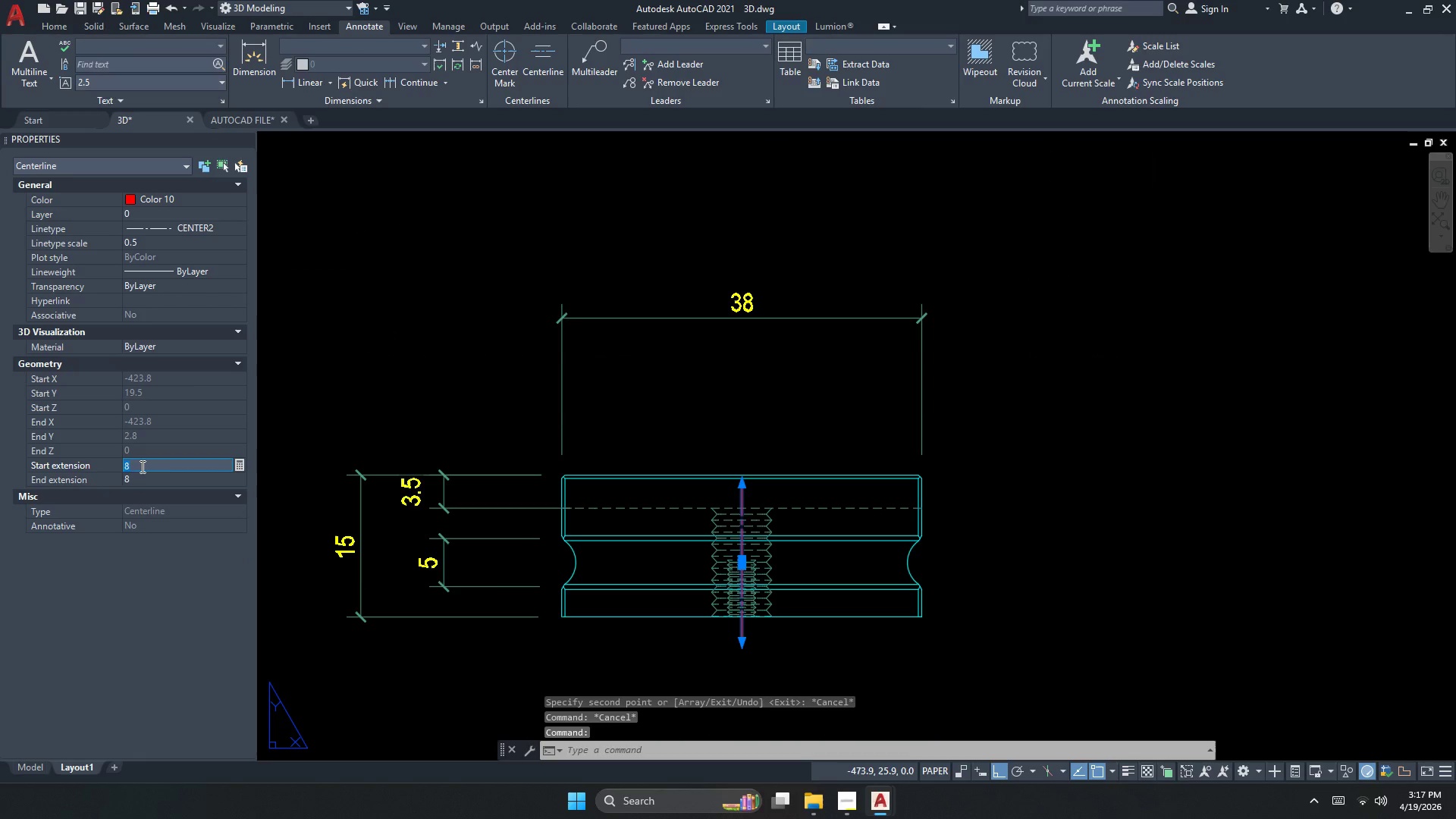 
key(Numpad1)
 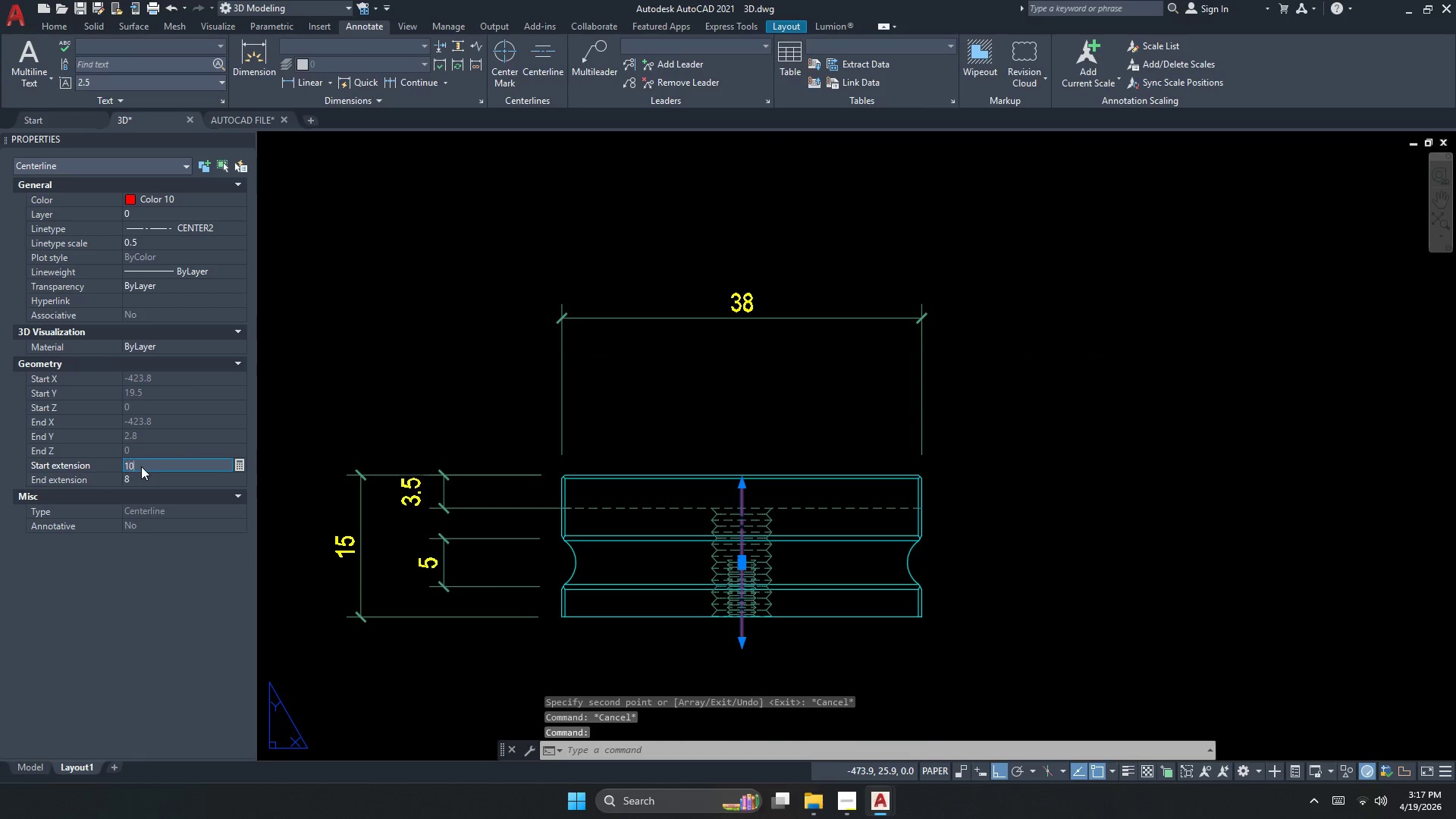 
key(Numpad0)
 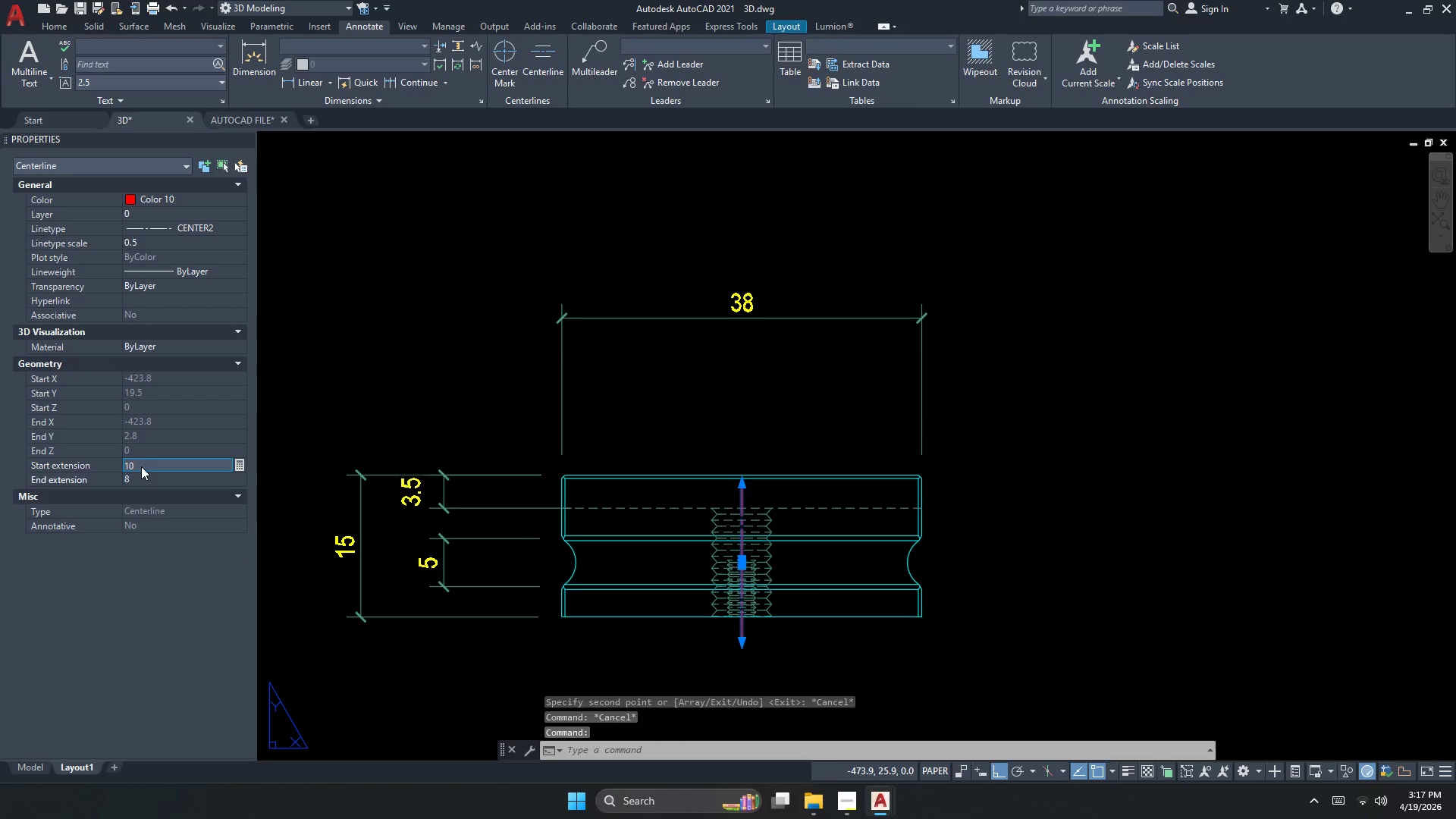 
key(NumpadEnter)
 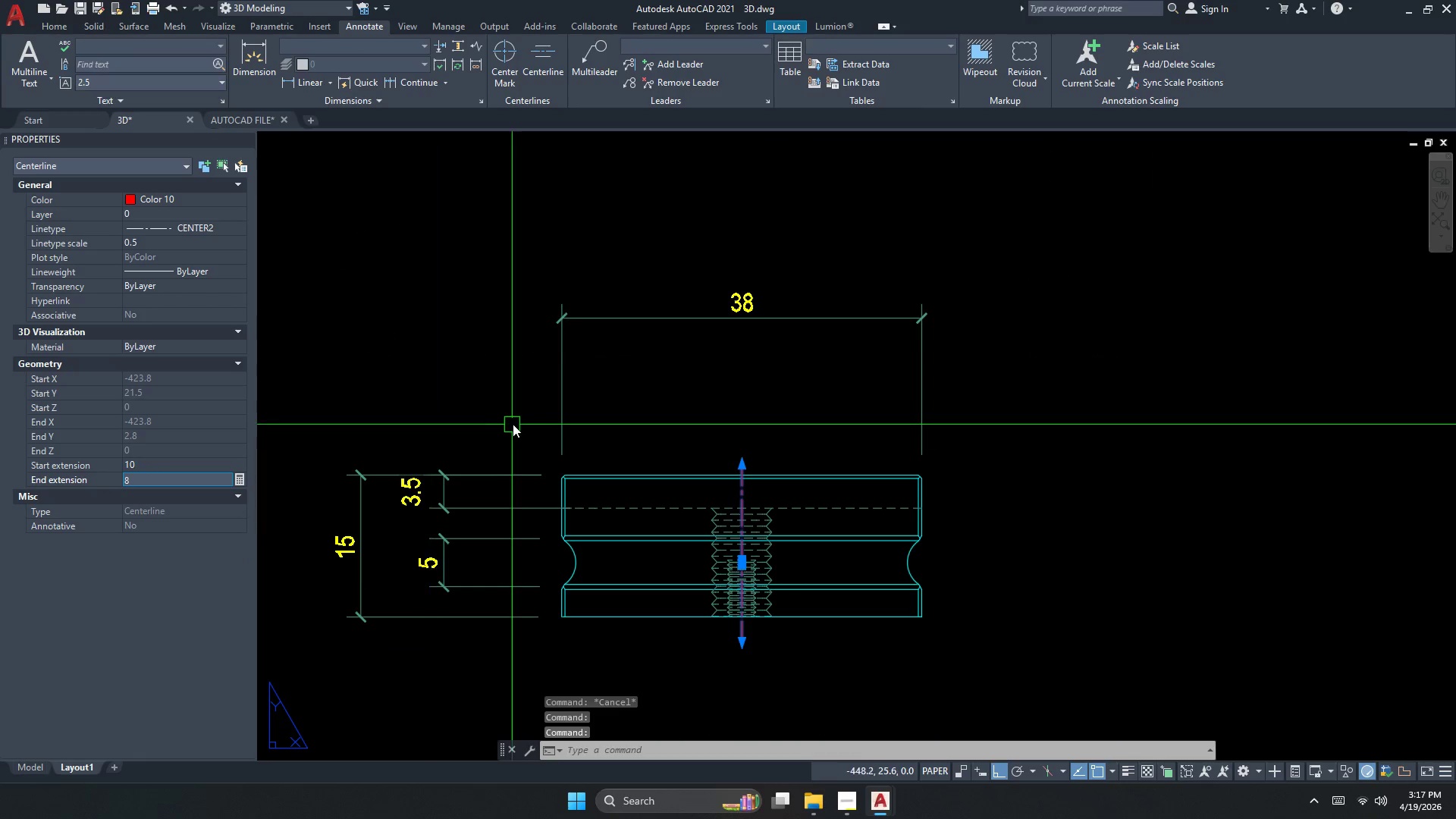 
key(Escape)
 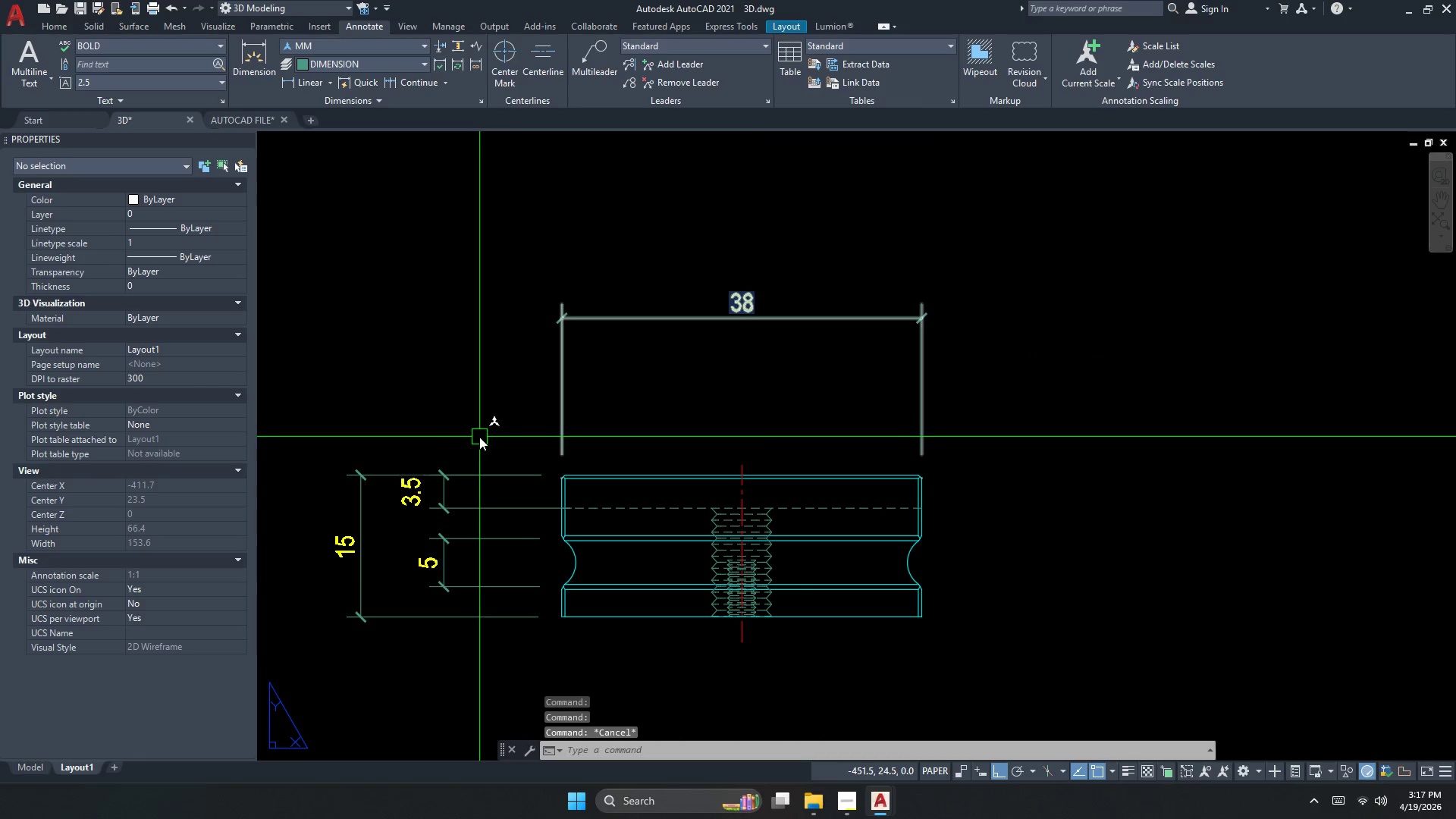 
key(Escape)
 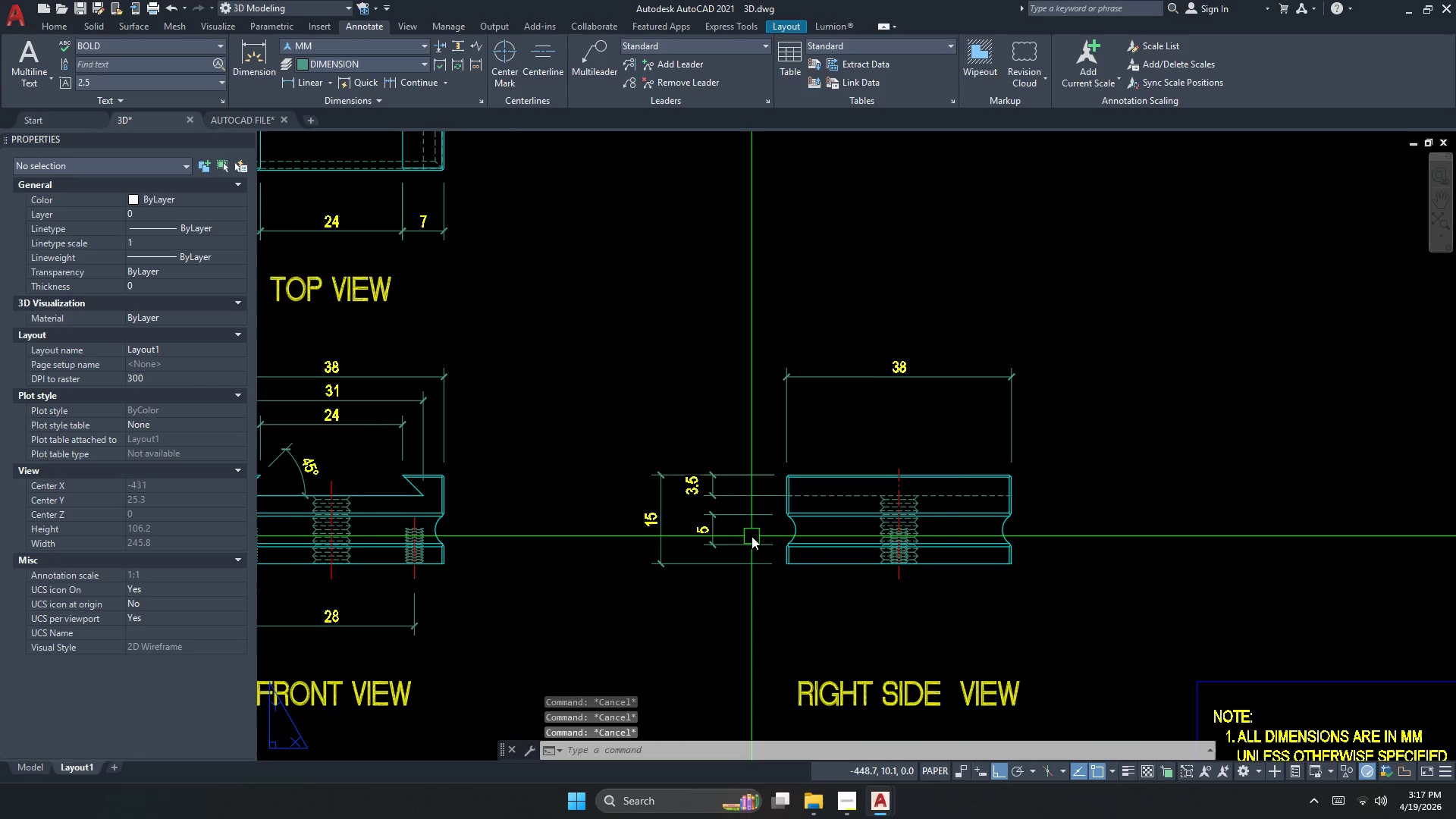 
key(Escape)
 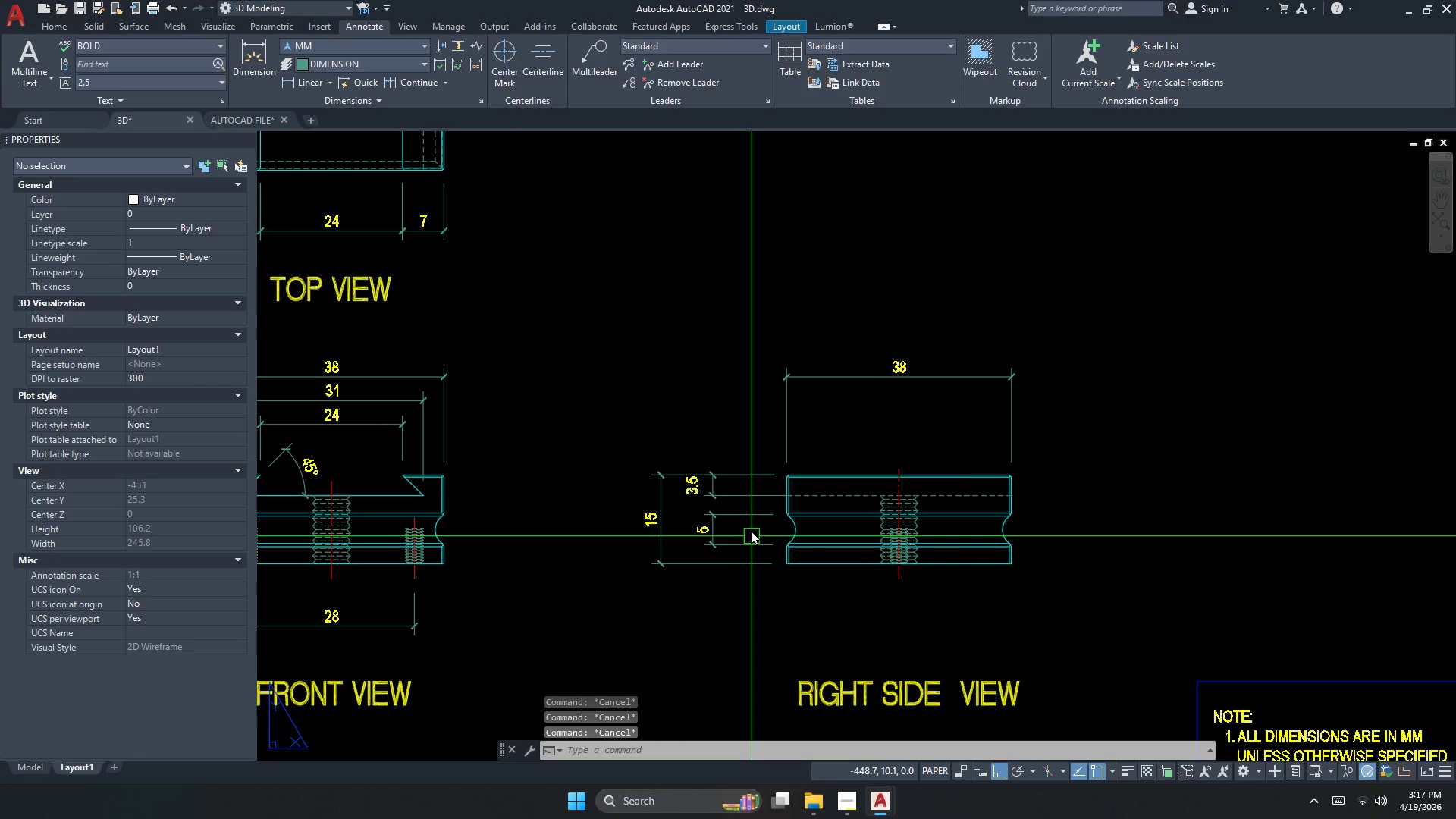 
scroll: coordinate [479, 437], scroll_direction: down, amount: 1.0
 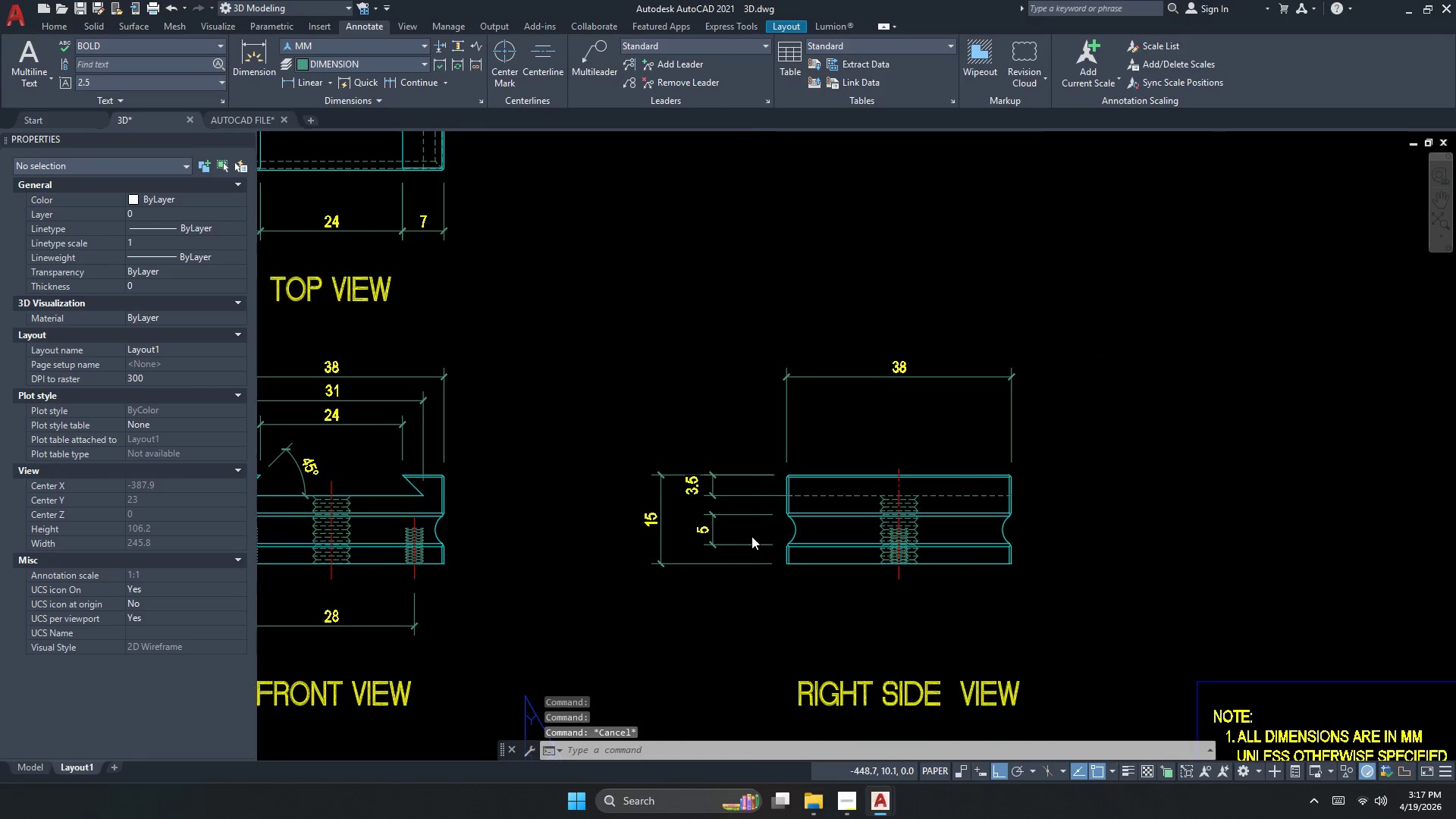 
type(DLI)
key(Escape)
key(Escape)
type(D)
 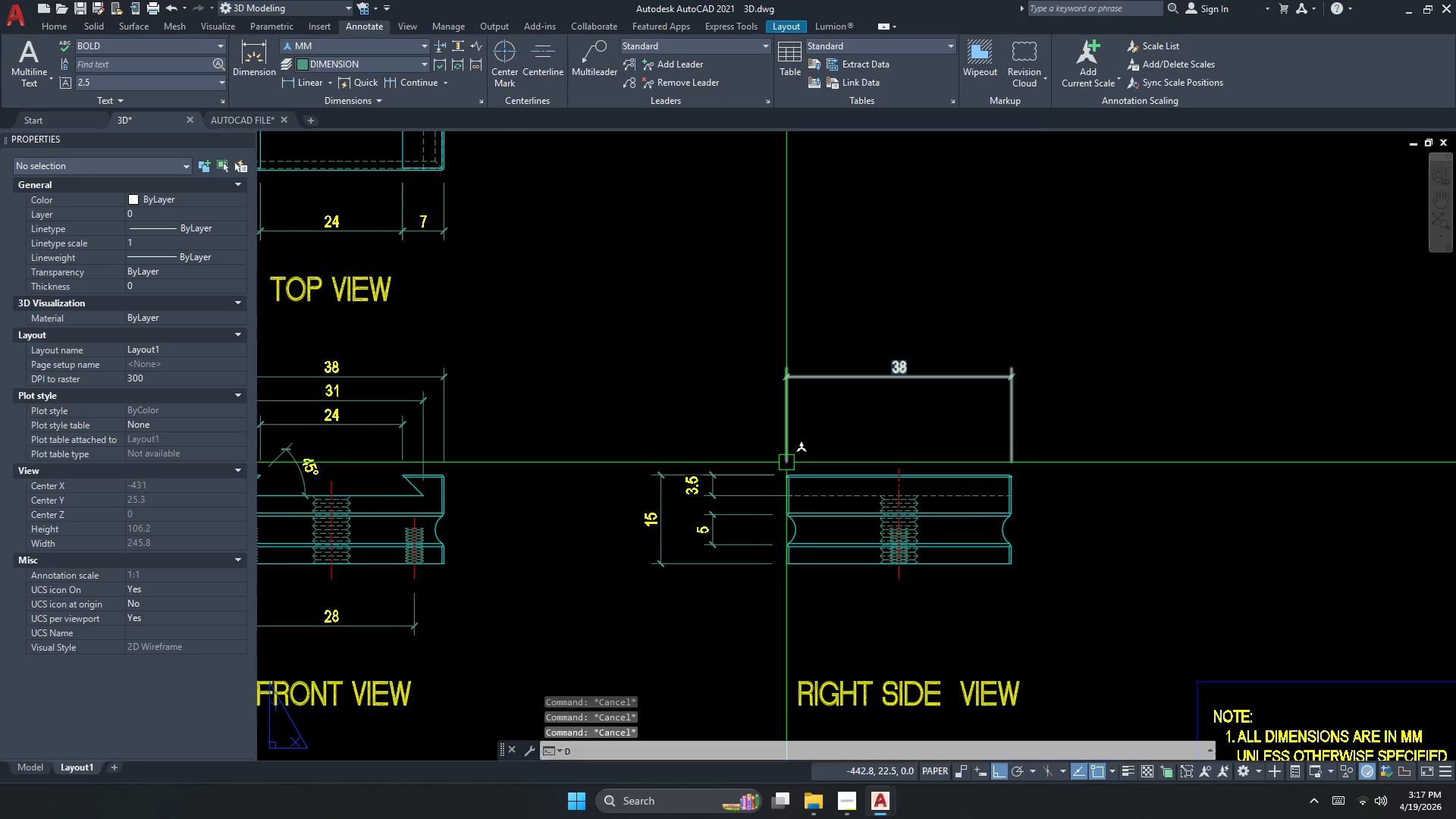 
type(LI )
 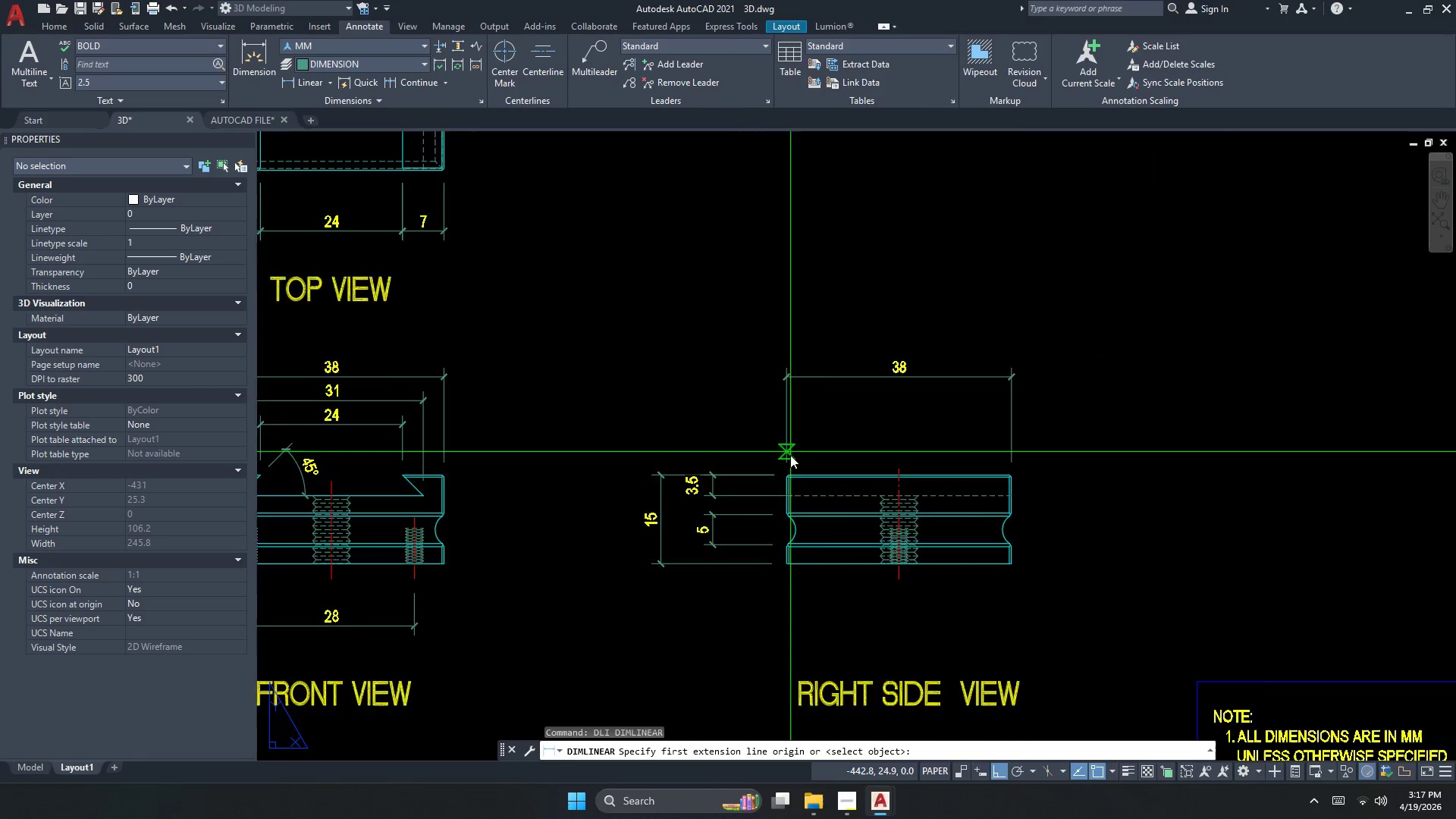 
left_click([780, 511])
 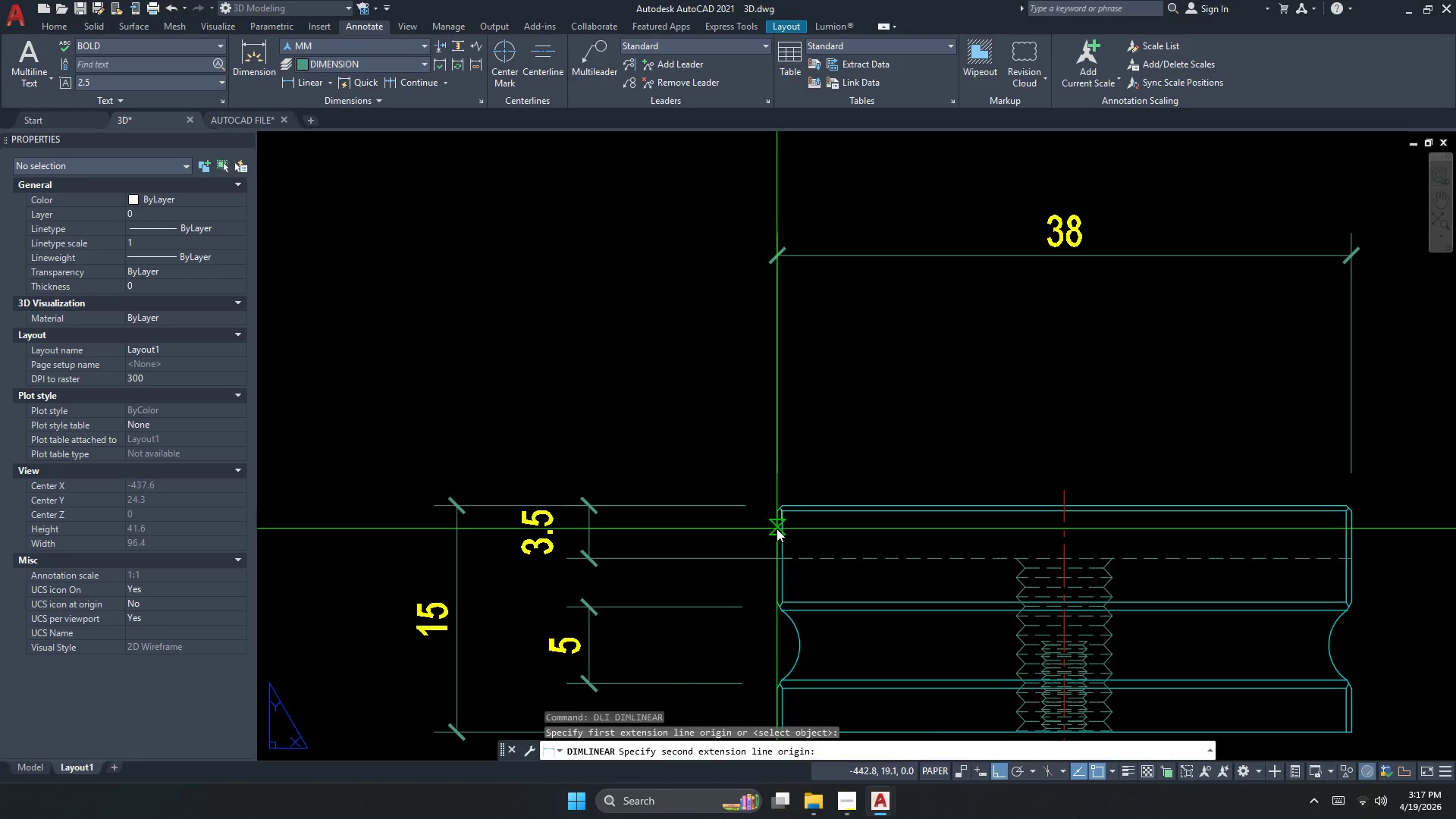 
key(Escape)
 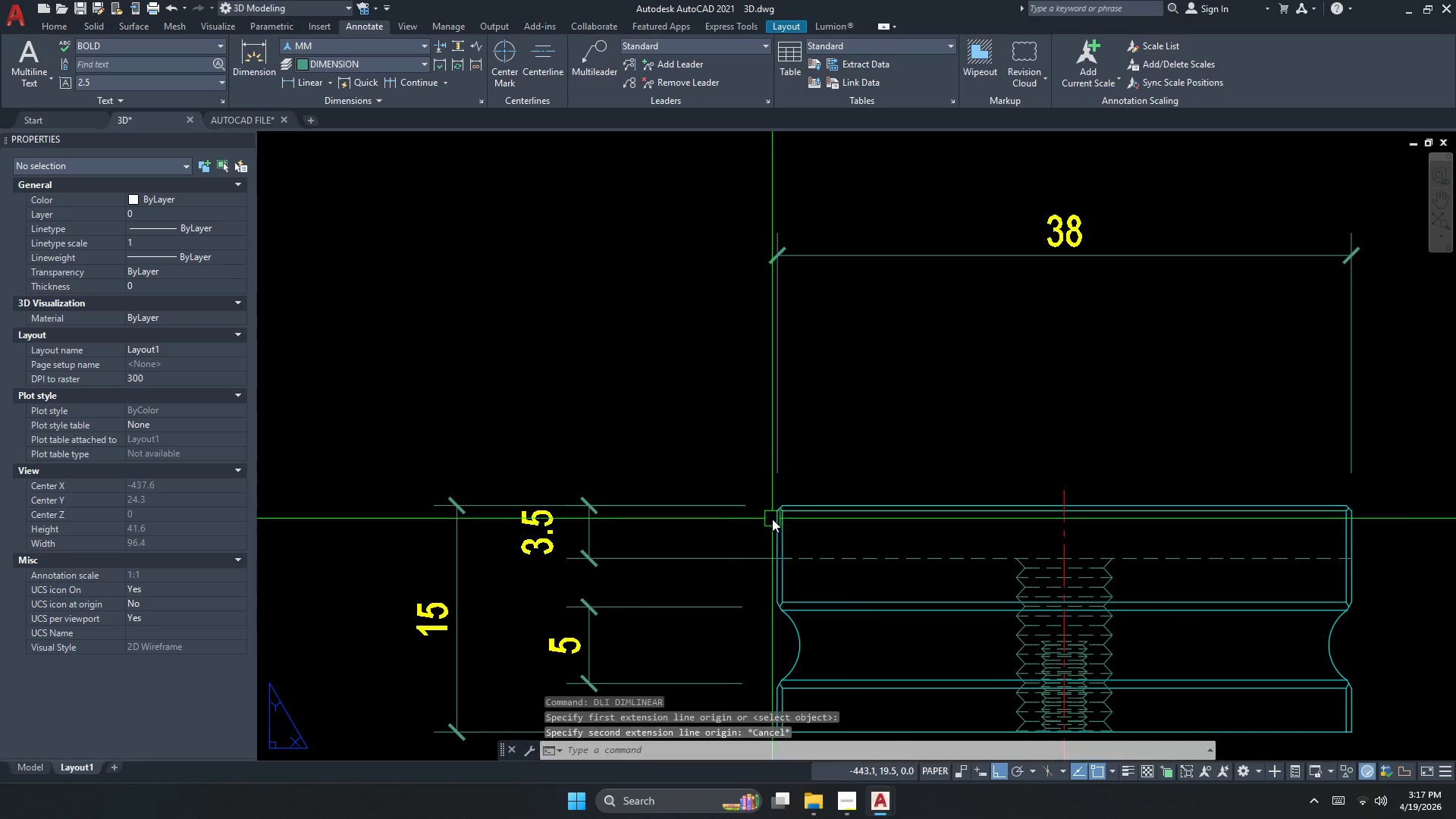 
scroll: coordinate [789, 459], scroll_direction: up, amount: 2.0
 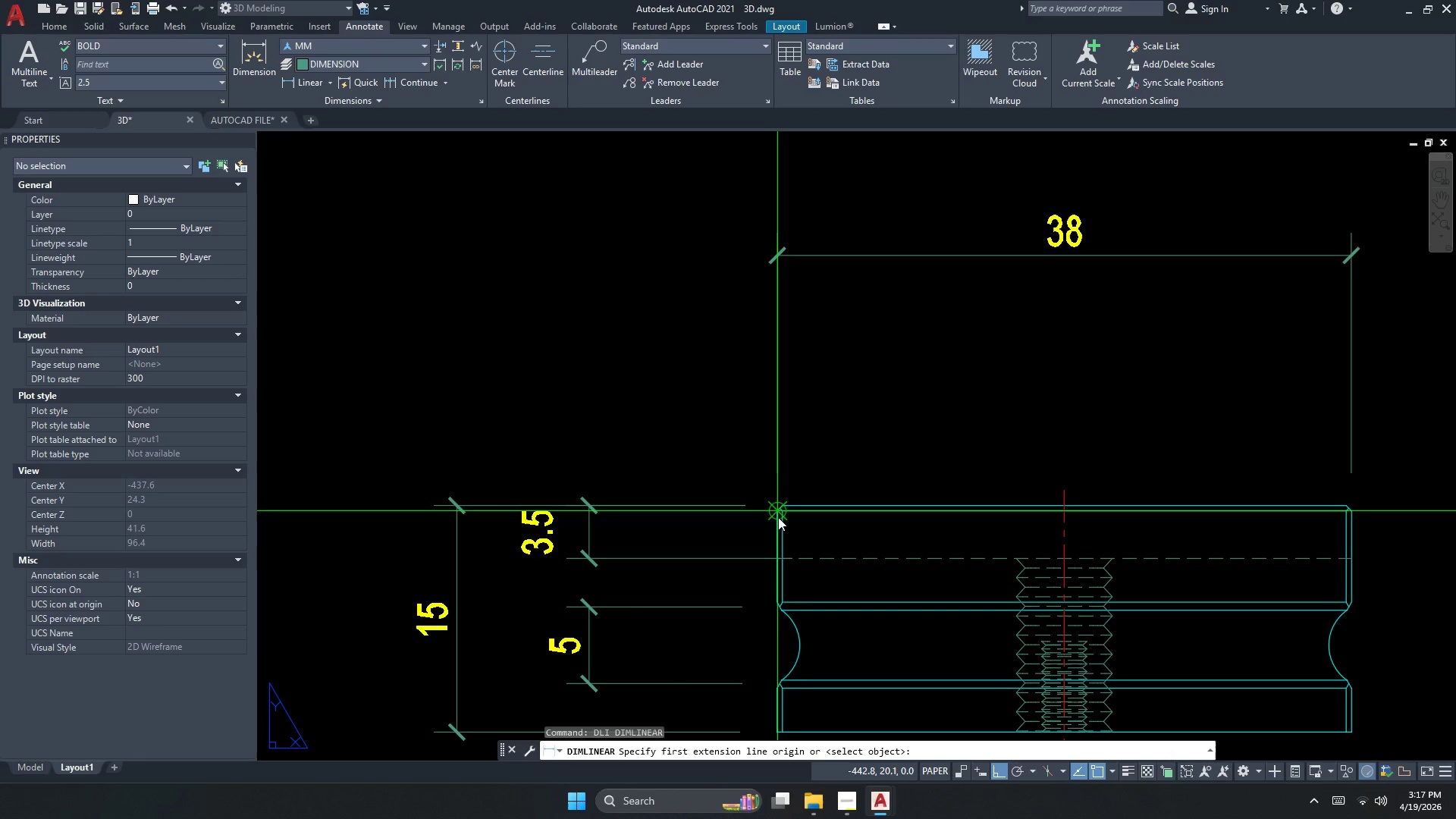 
key(Space)
 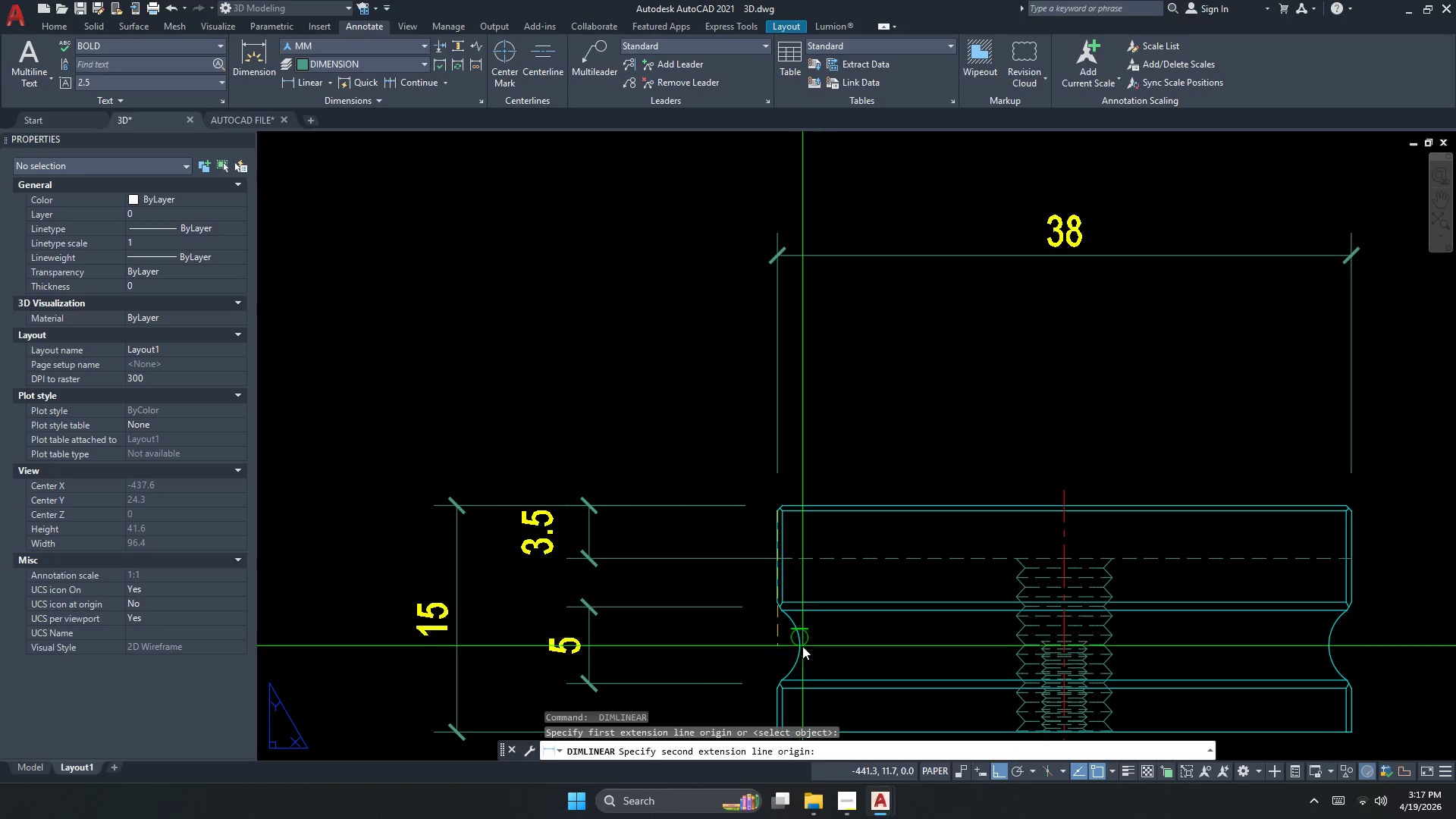 
left_click_drag(start_coordinate=[802, 652], to_coordinate=[807, 617])
 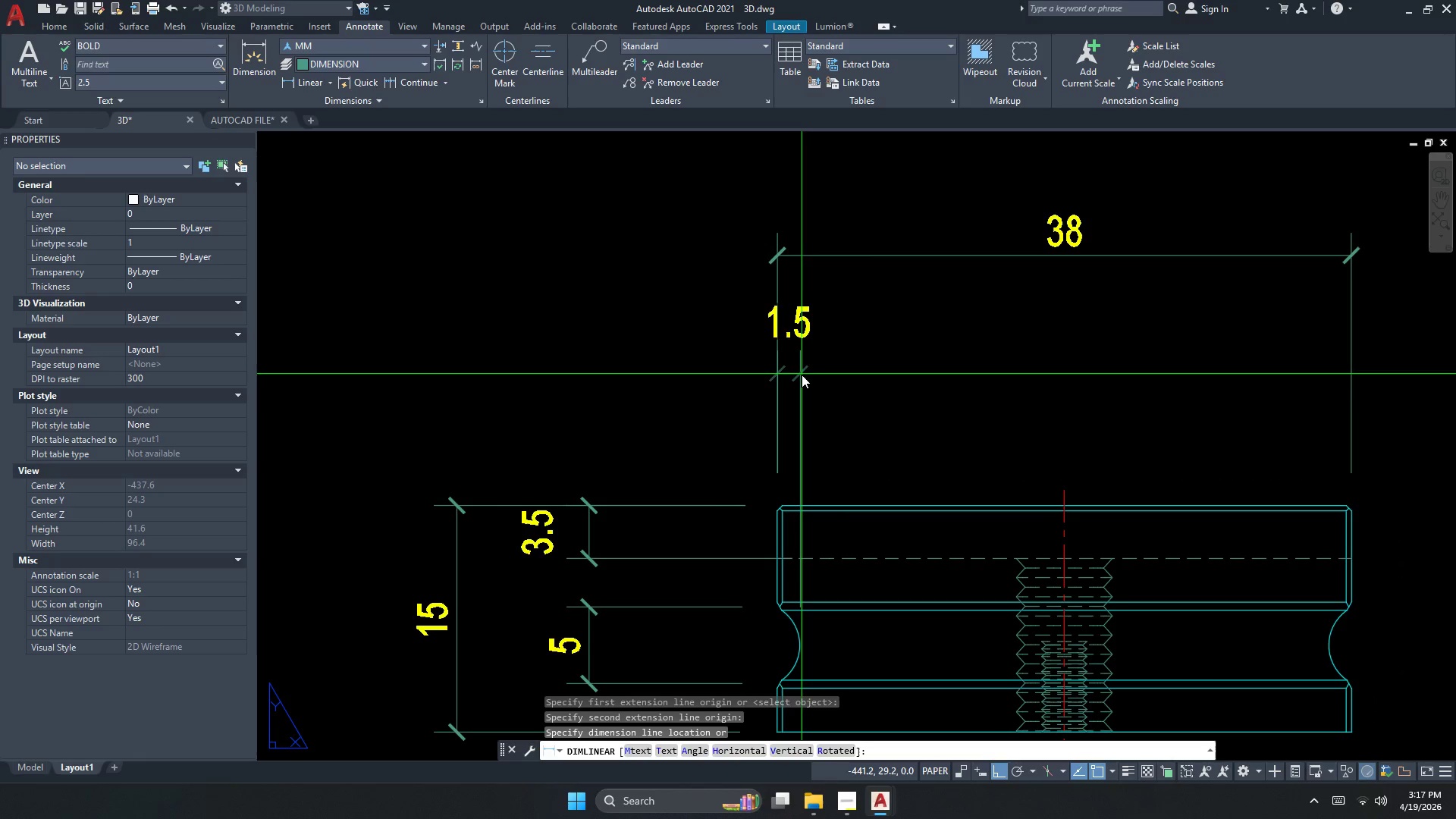 
left_click([804, 369])
 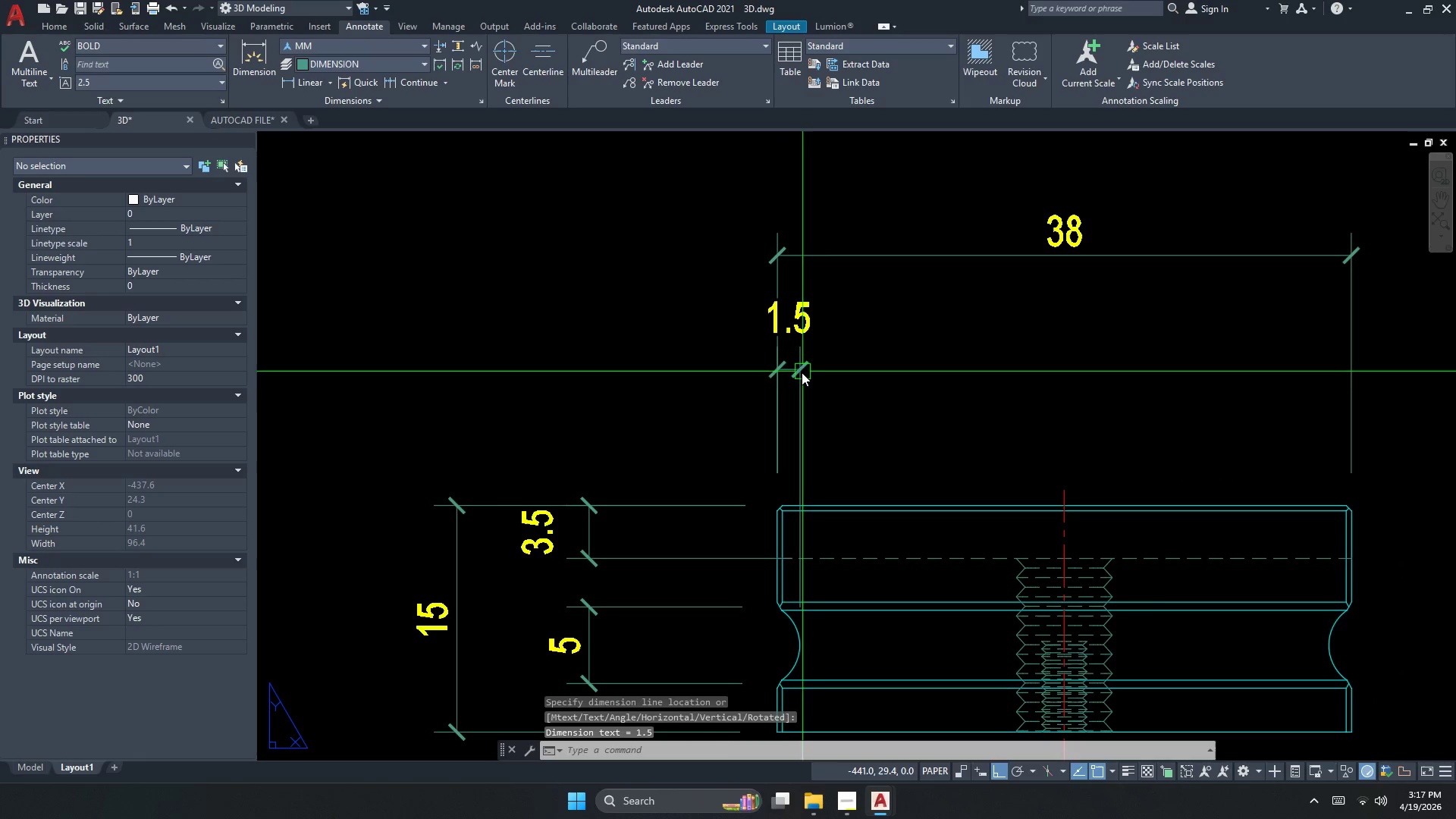 
key(Escape)
key(Escape)
type(DCO )
 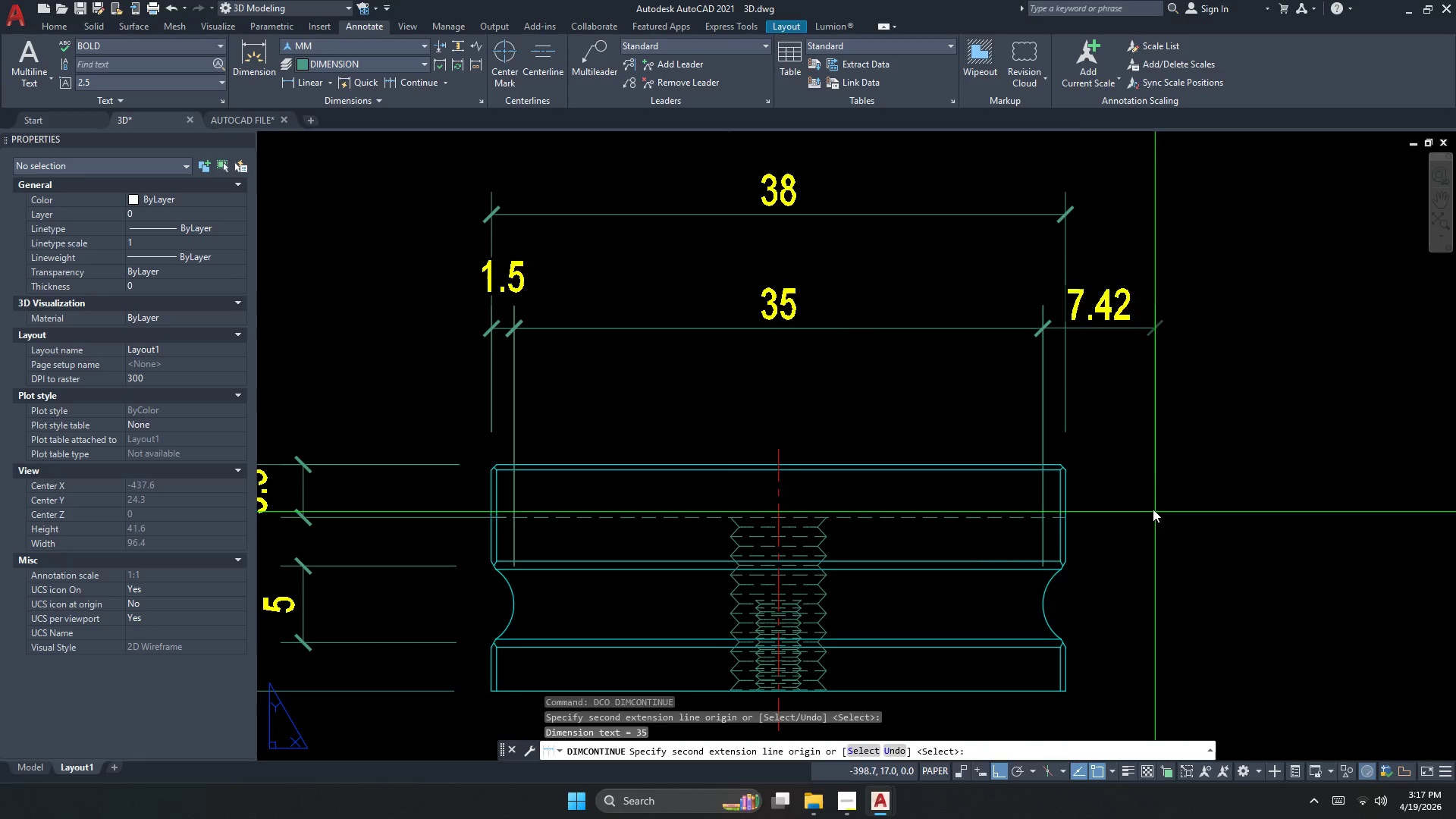 
left_click([1067, 471])
 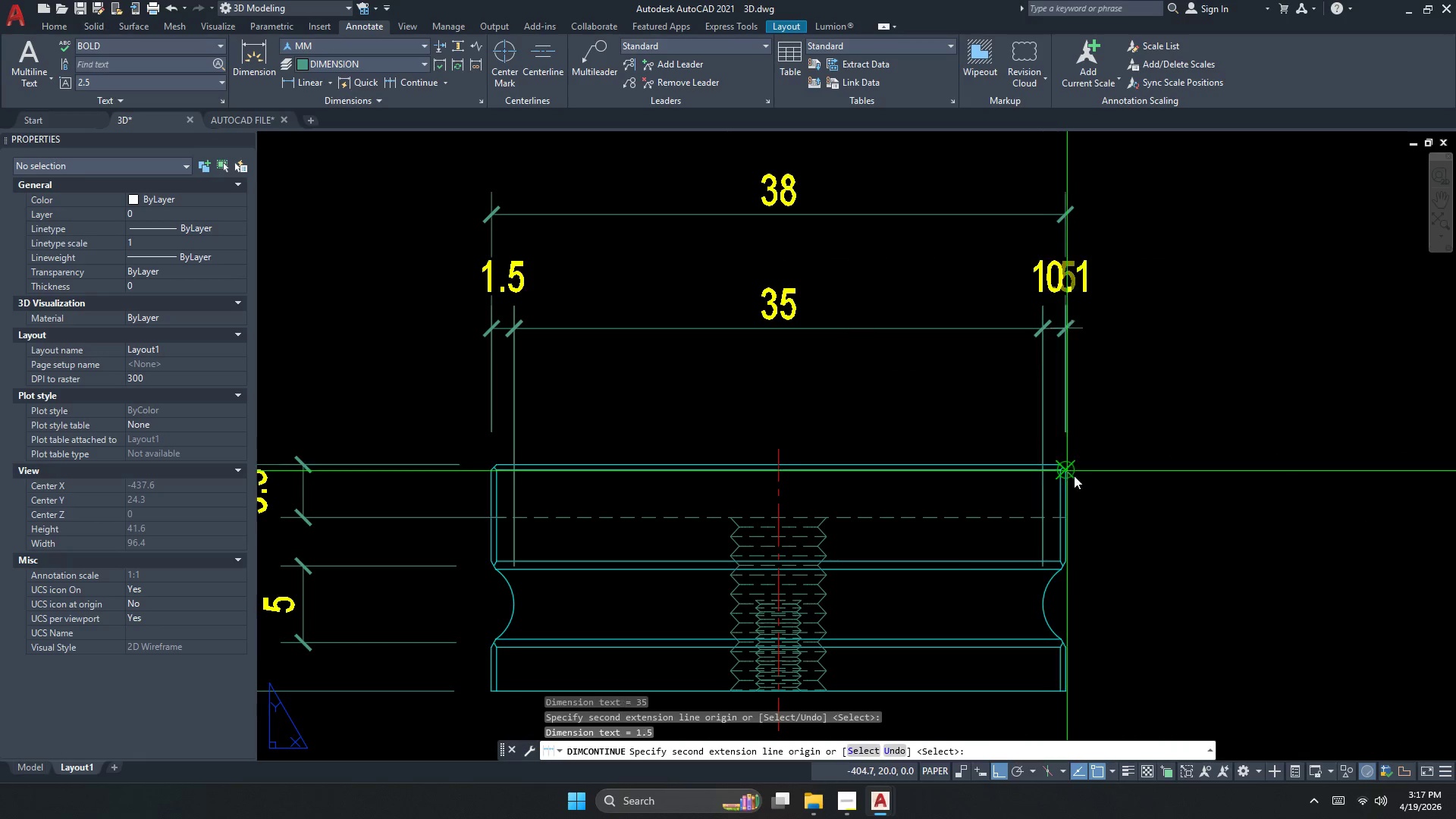 
key(Escape)
 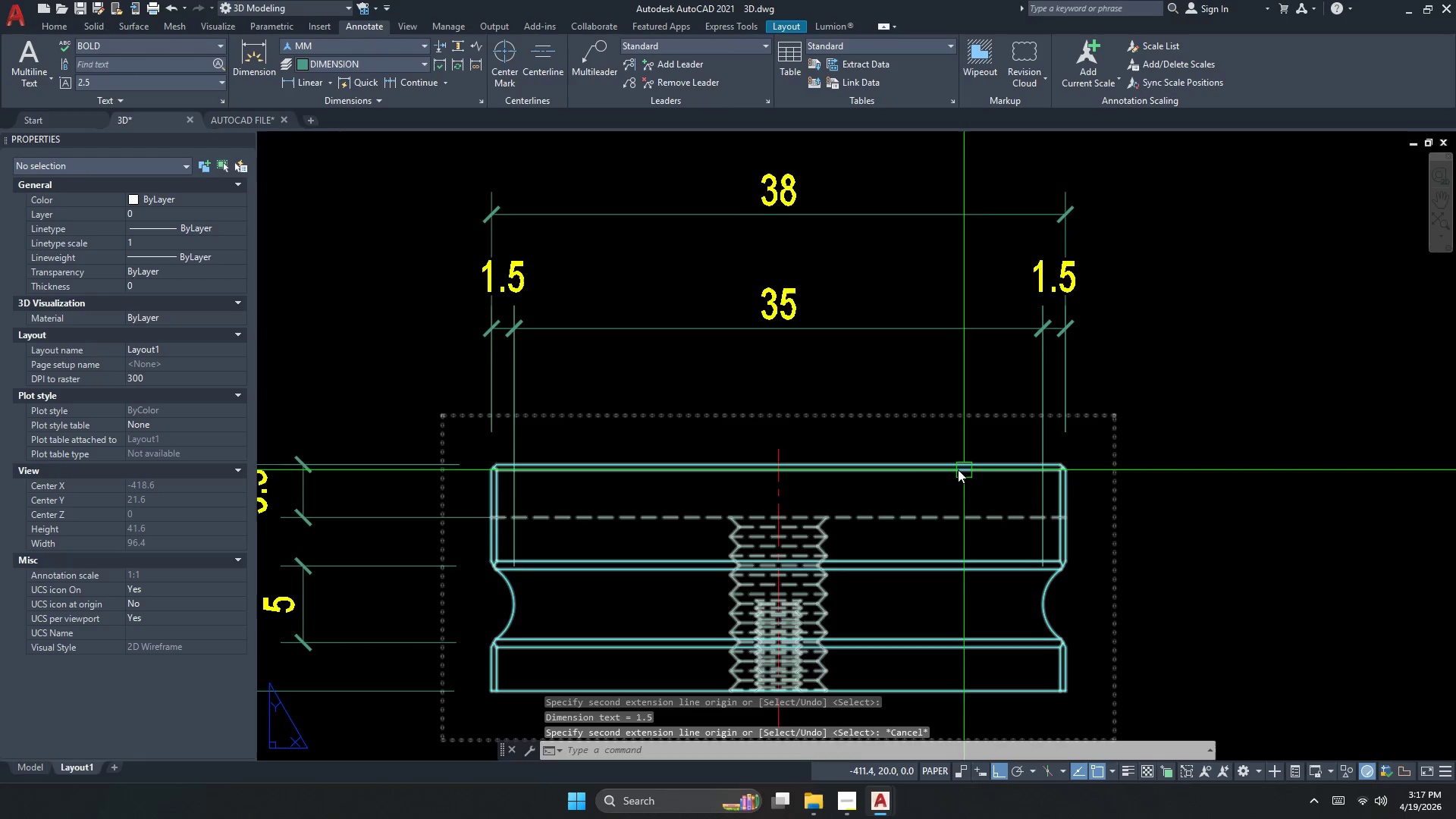 
key(S)
 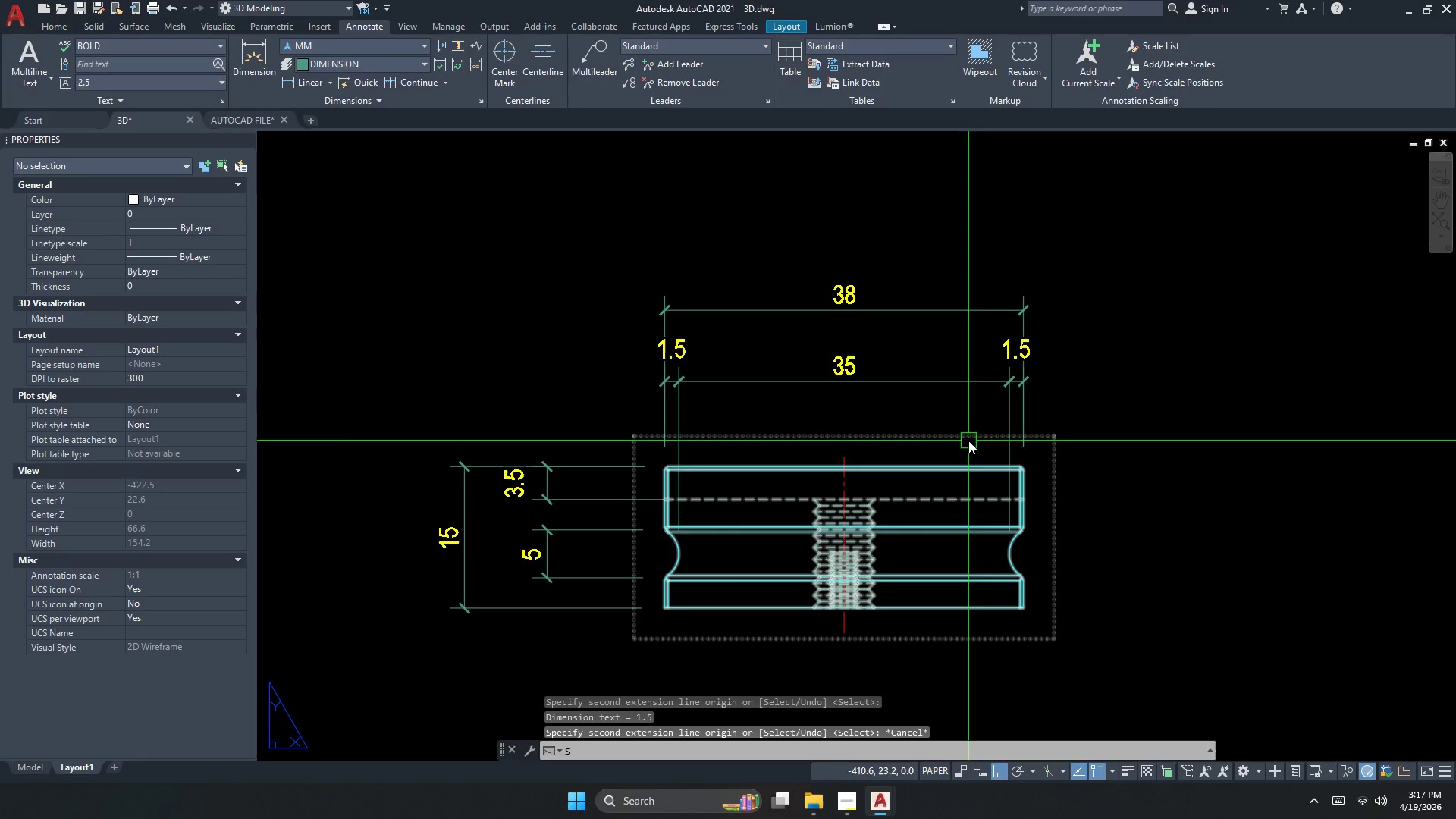 
key(Space)
 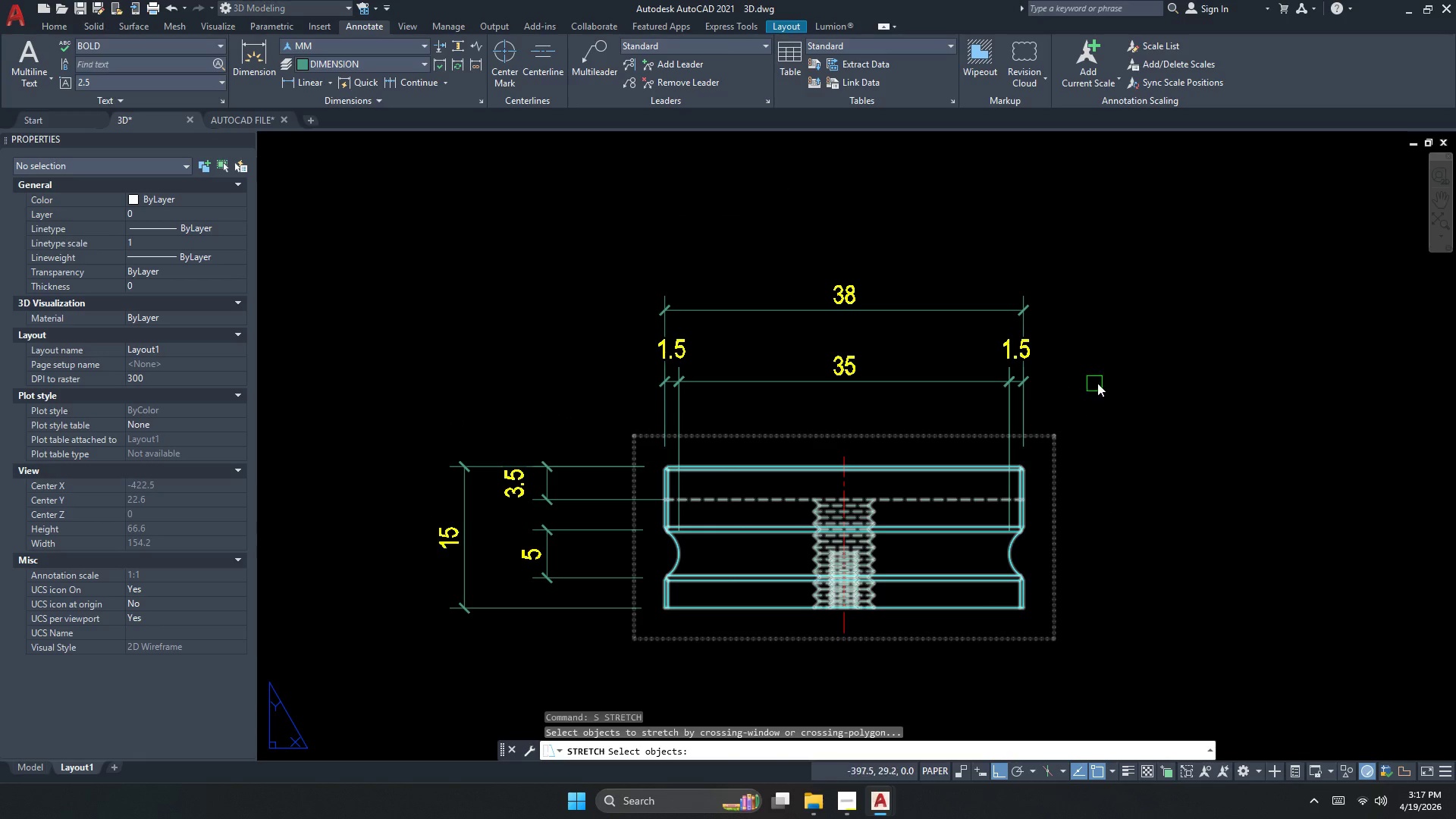 
left_click_drag(start_coordinate=[1101, 381], to_coordinate=[1080, 378])
 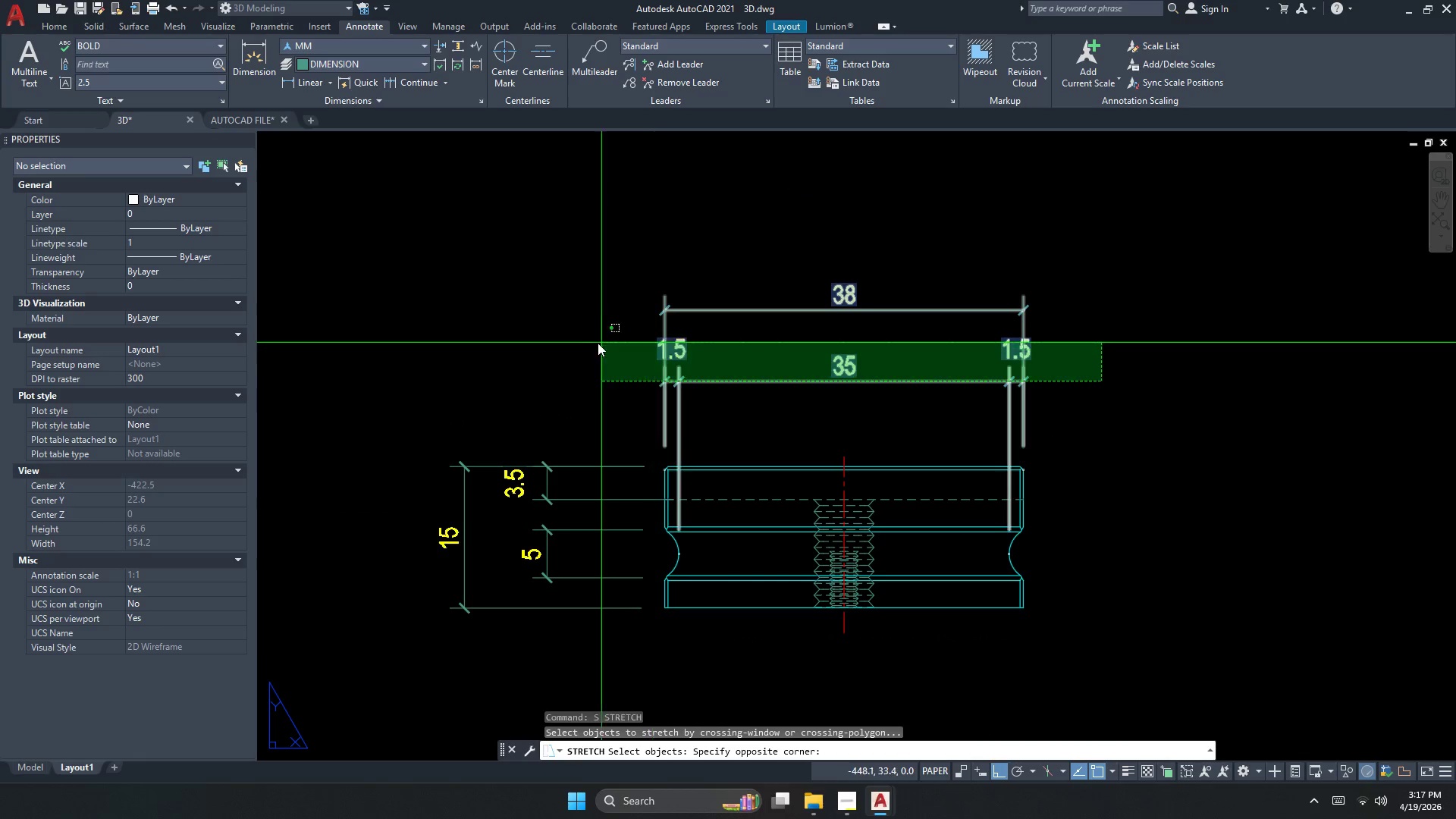 
left_click([594, 343])
 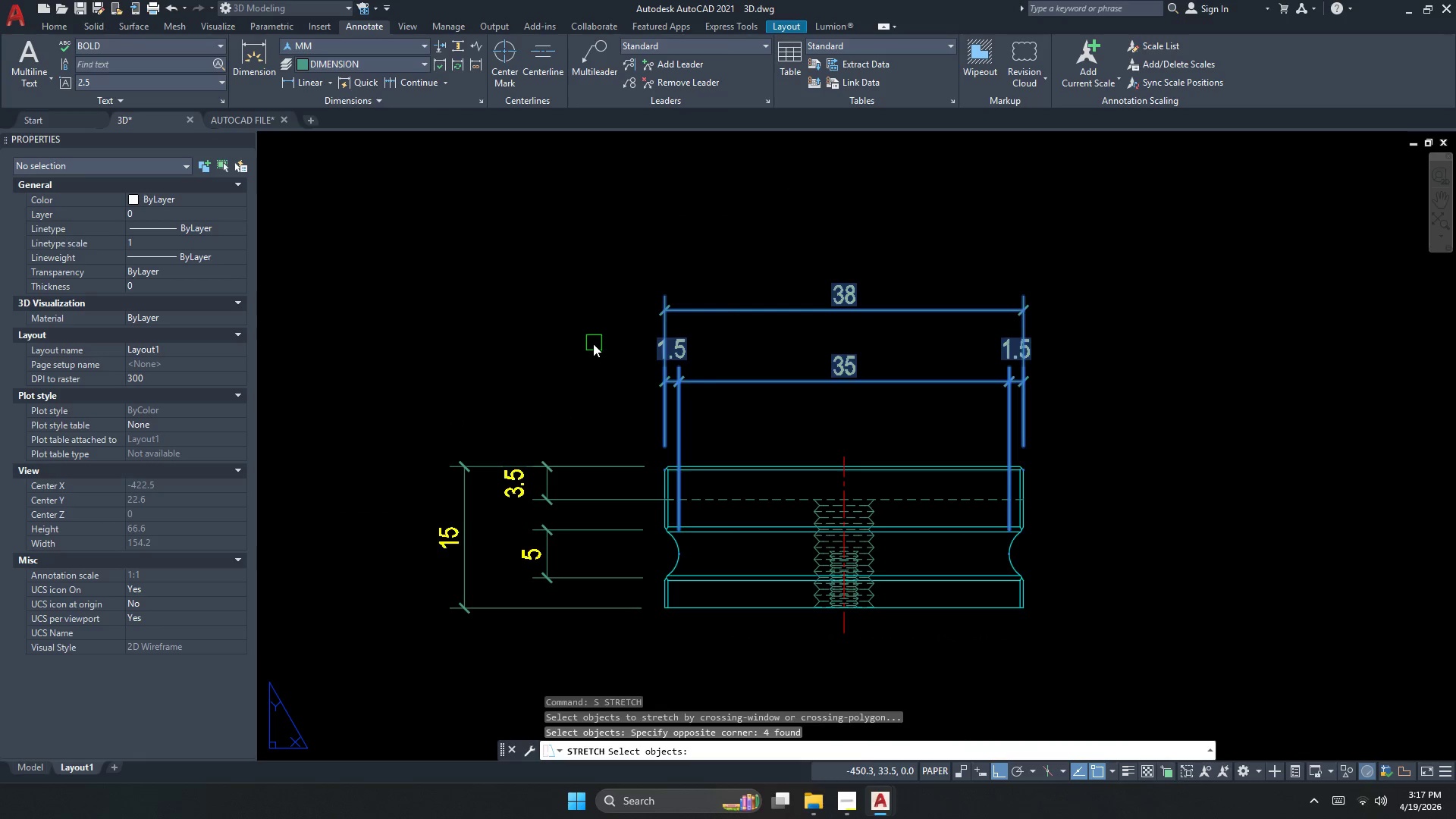 
key(Space)
 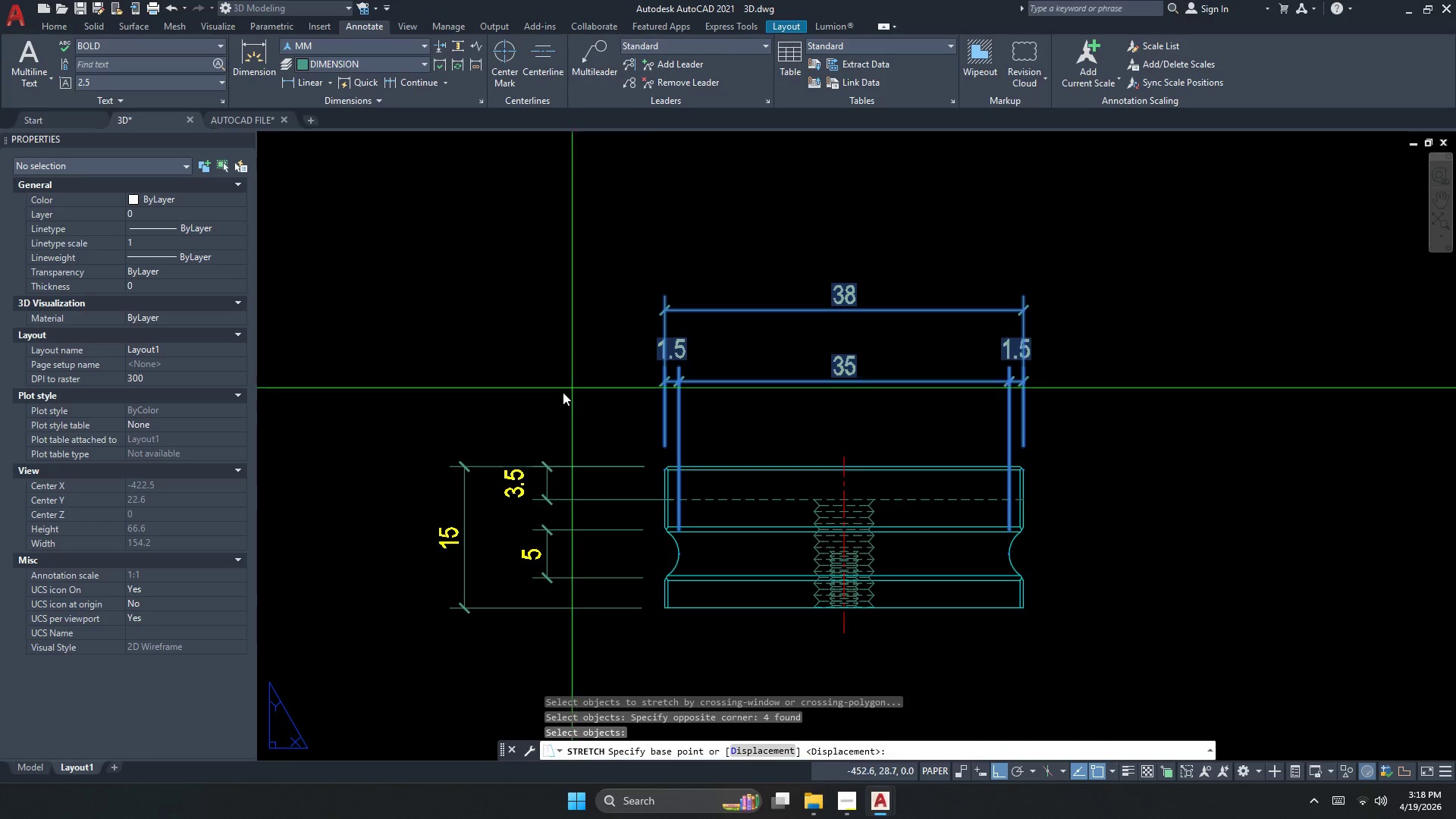 
scroll: coordinate [954, 469], scroll_direction: down, amount: 1.0
 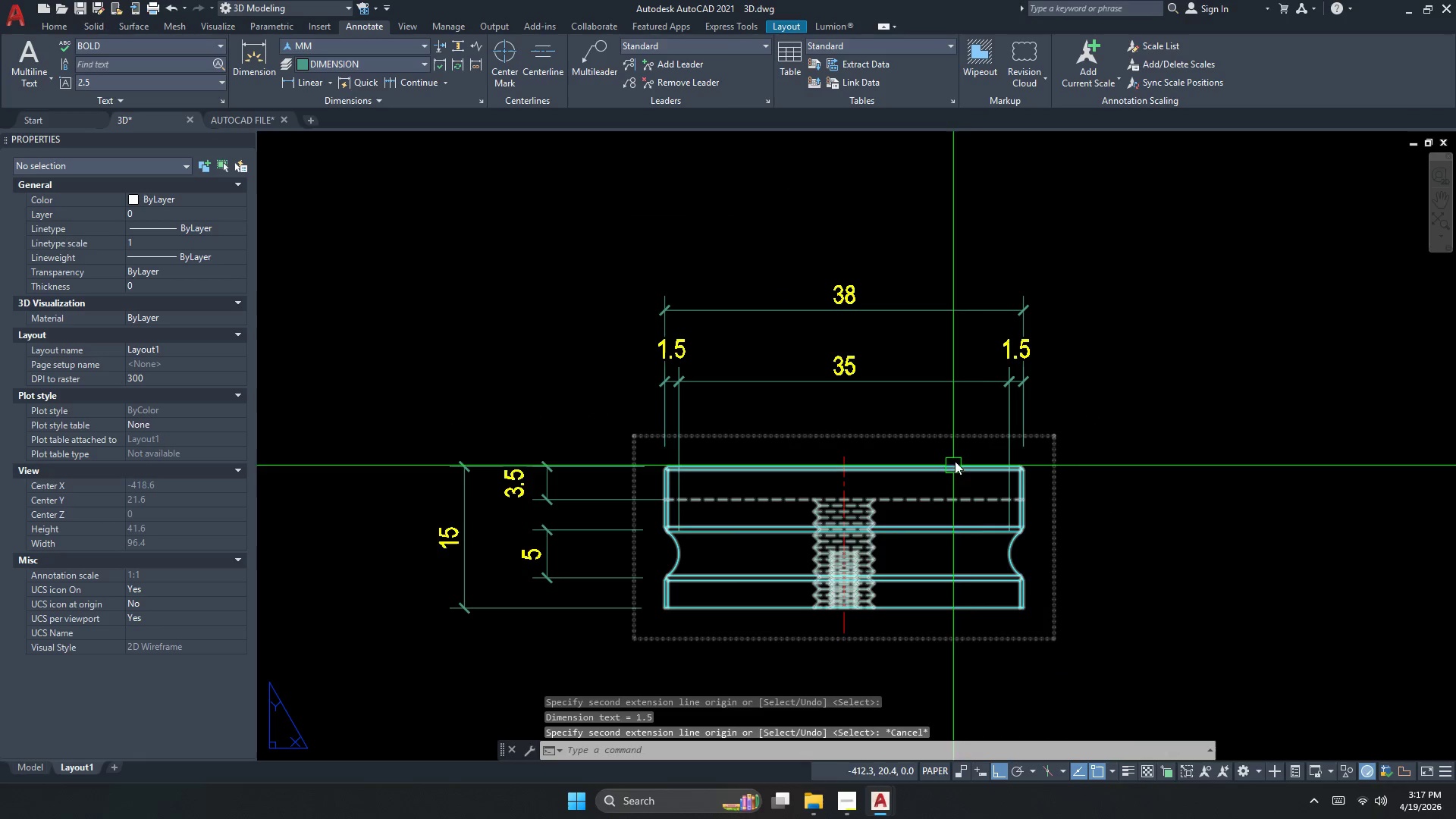 
double_click([559, 393])
 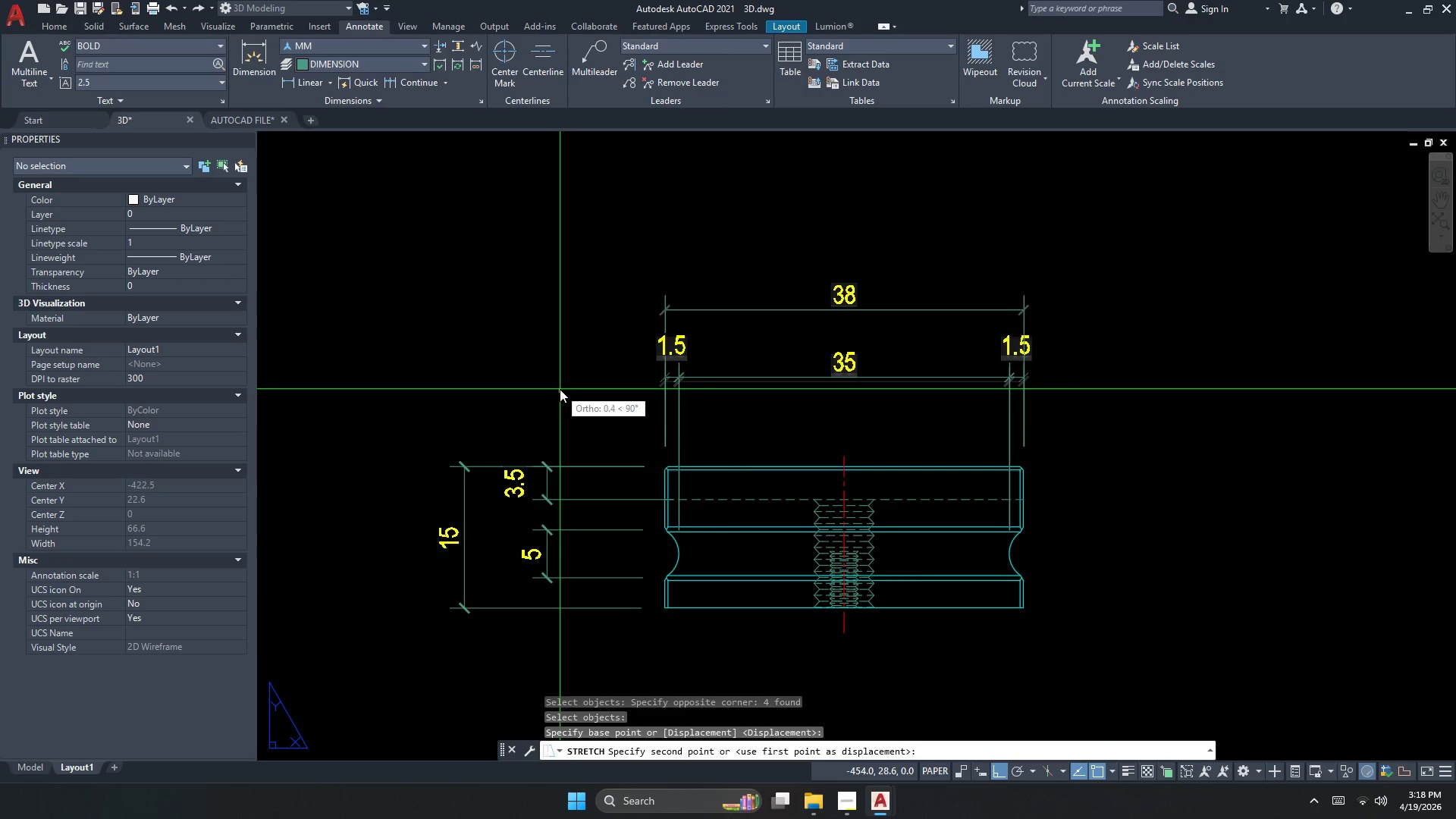 
key(Escape)
 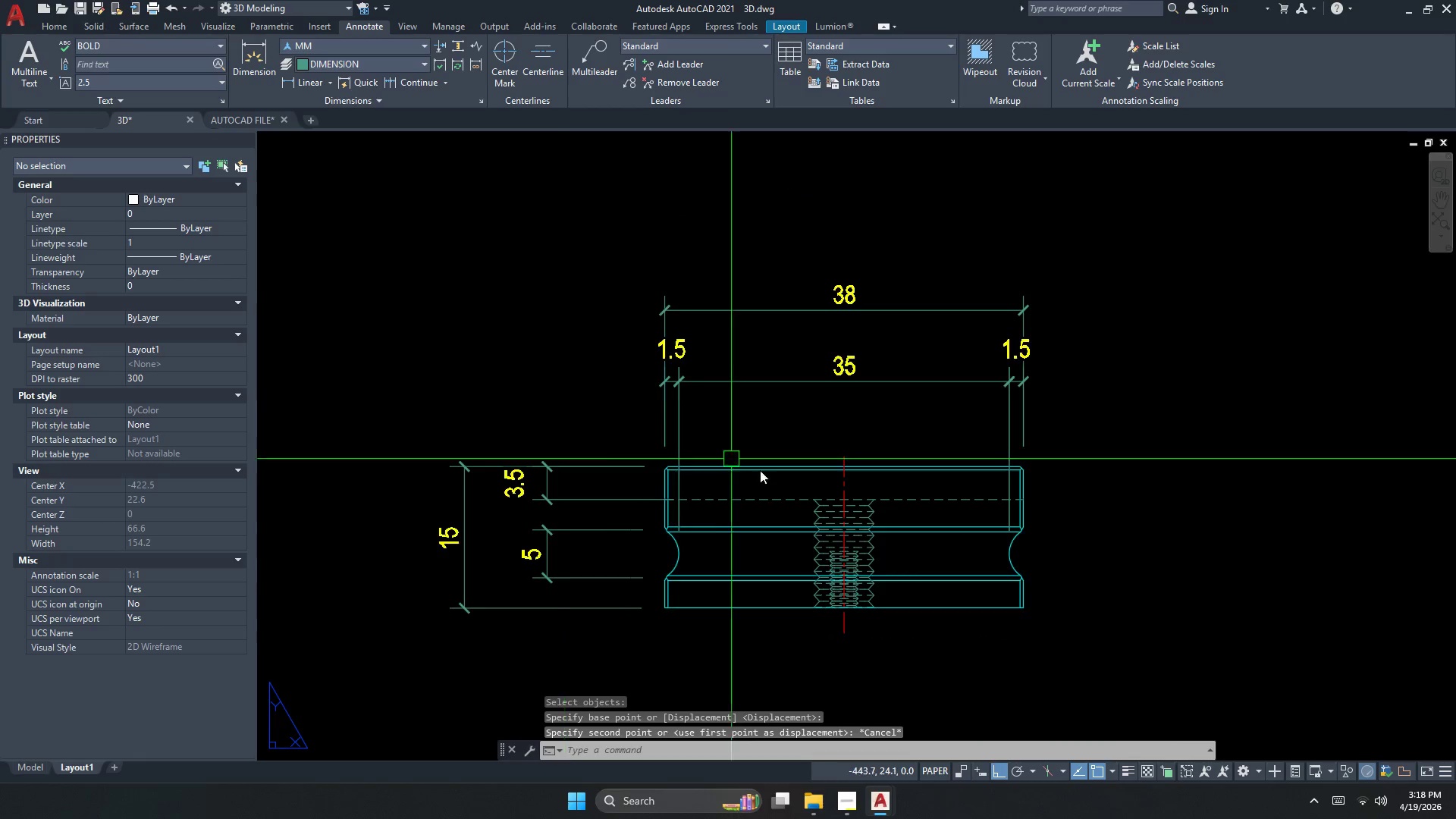 
key(Escape)
 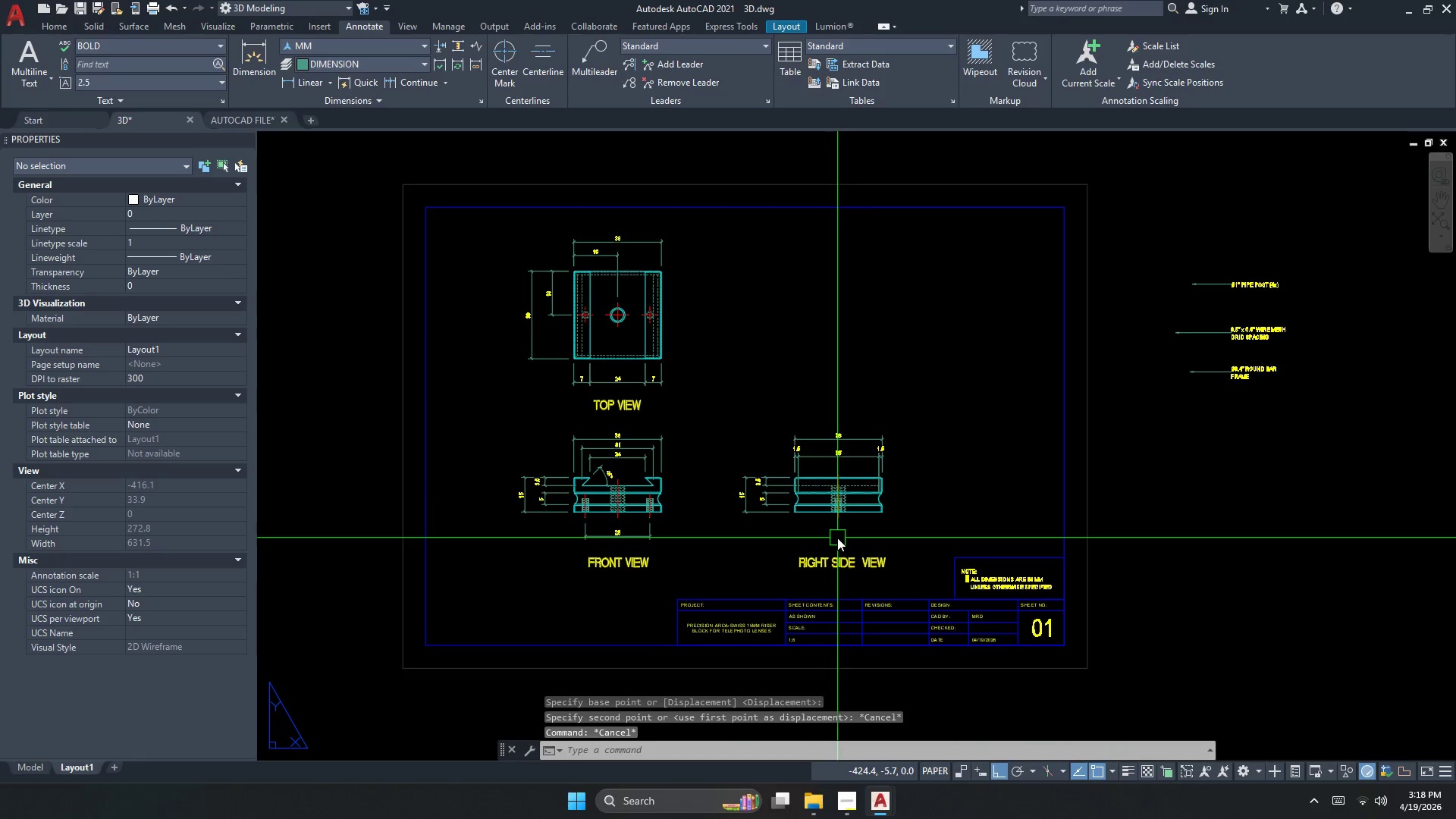 
scroll: coordinate [861, 483], scroll_direction: down, amount: 3.0
 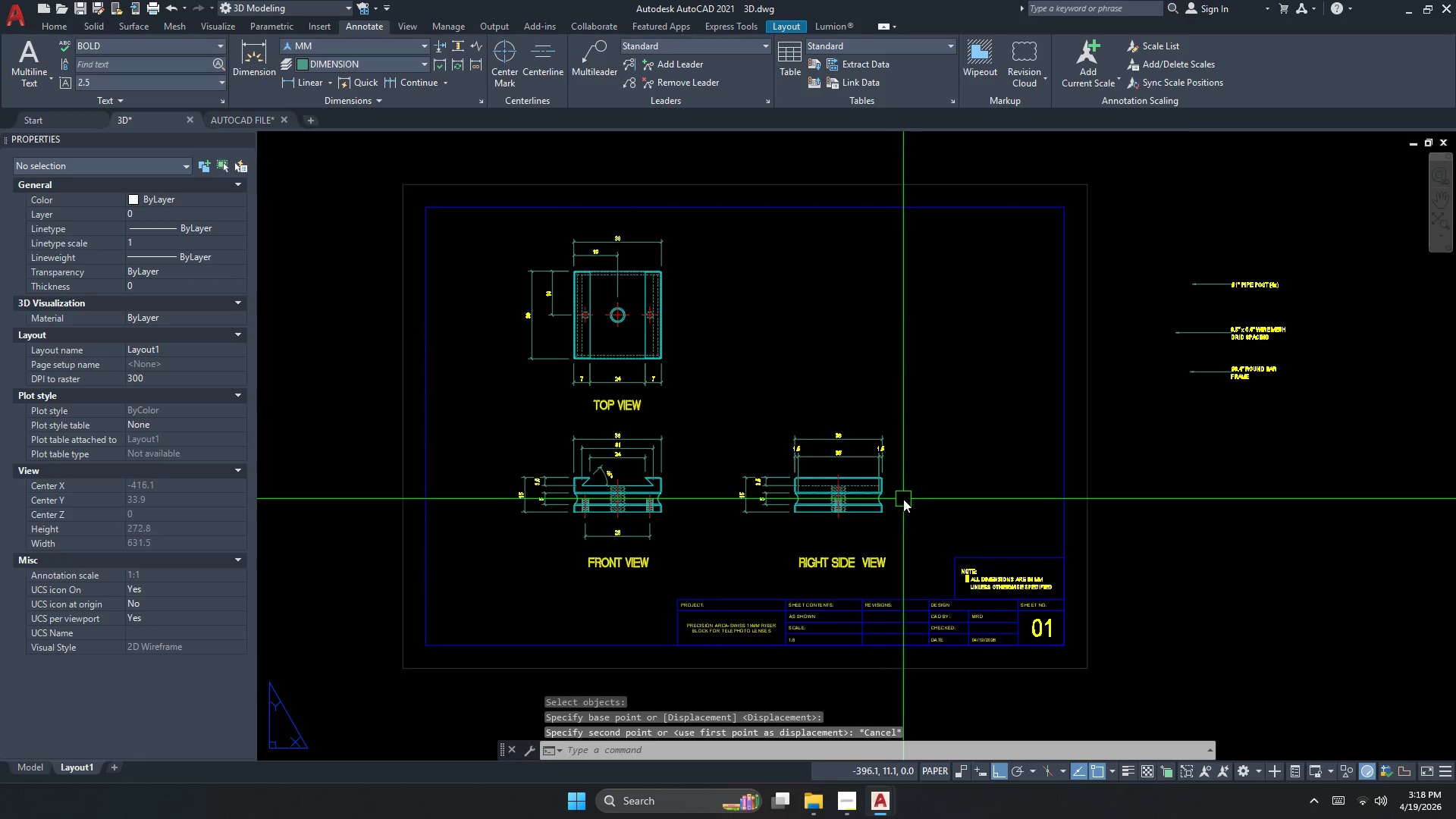 
key(Escape)
 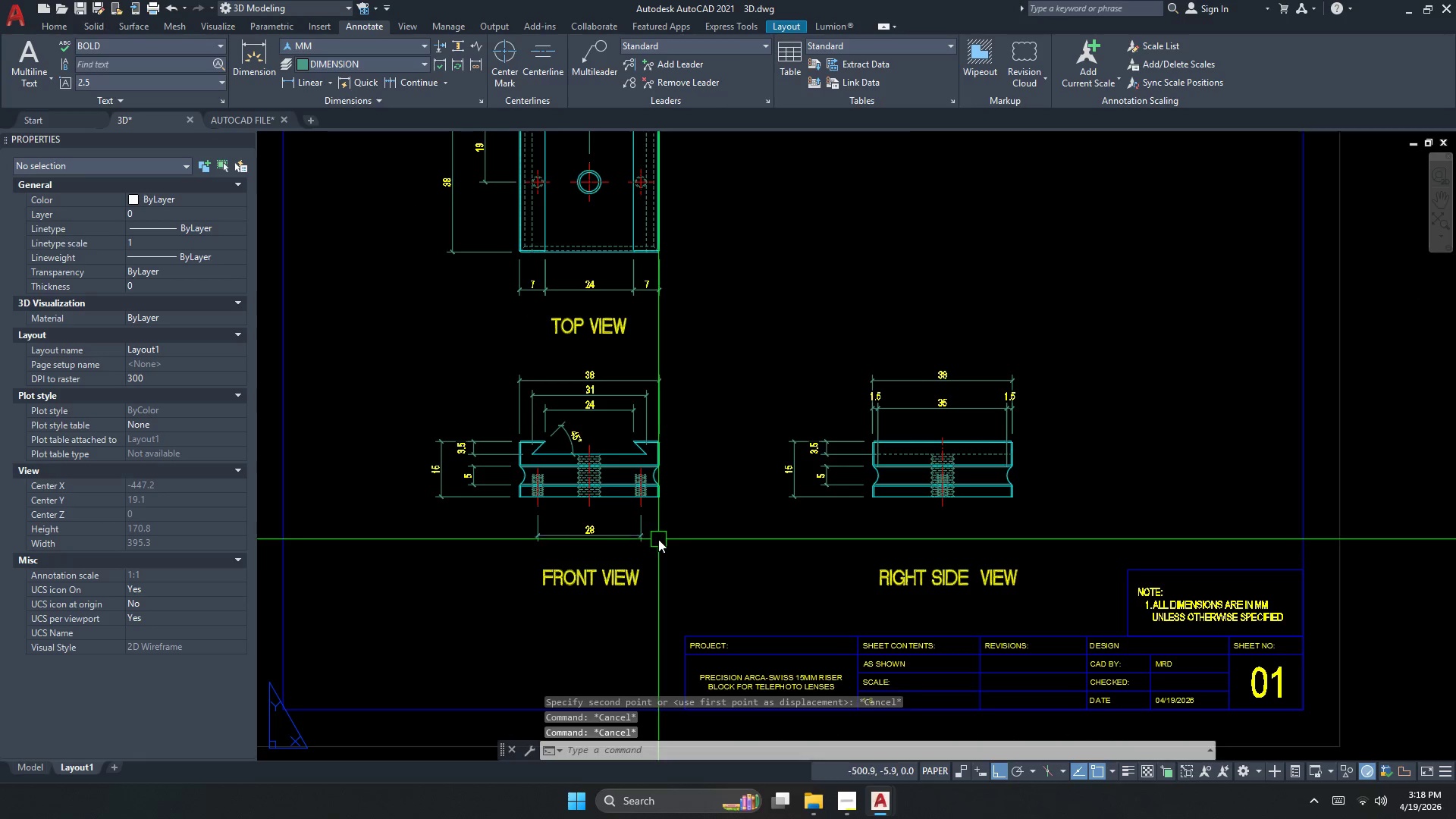 
key(S)
 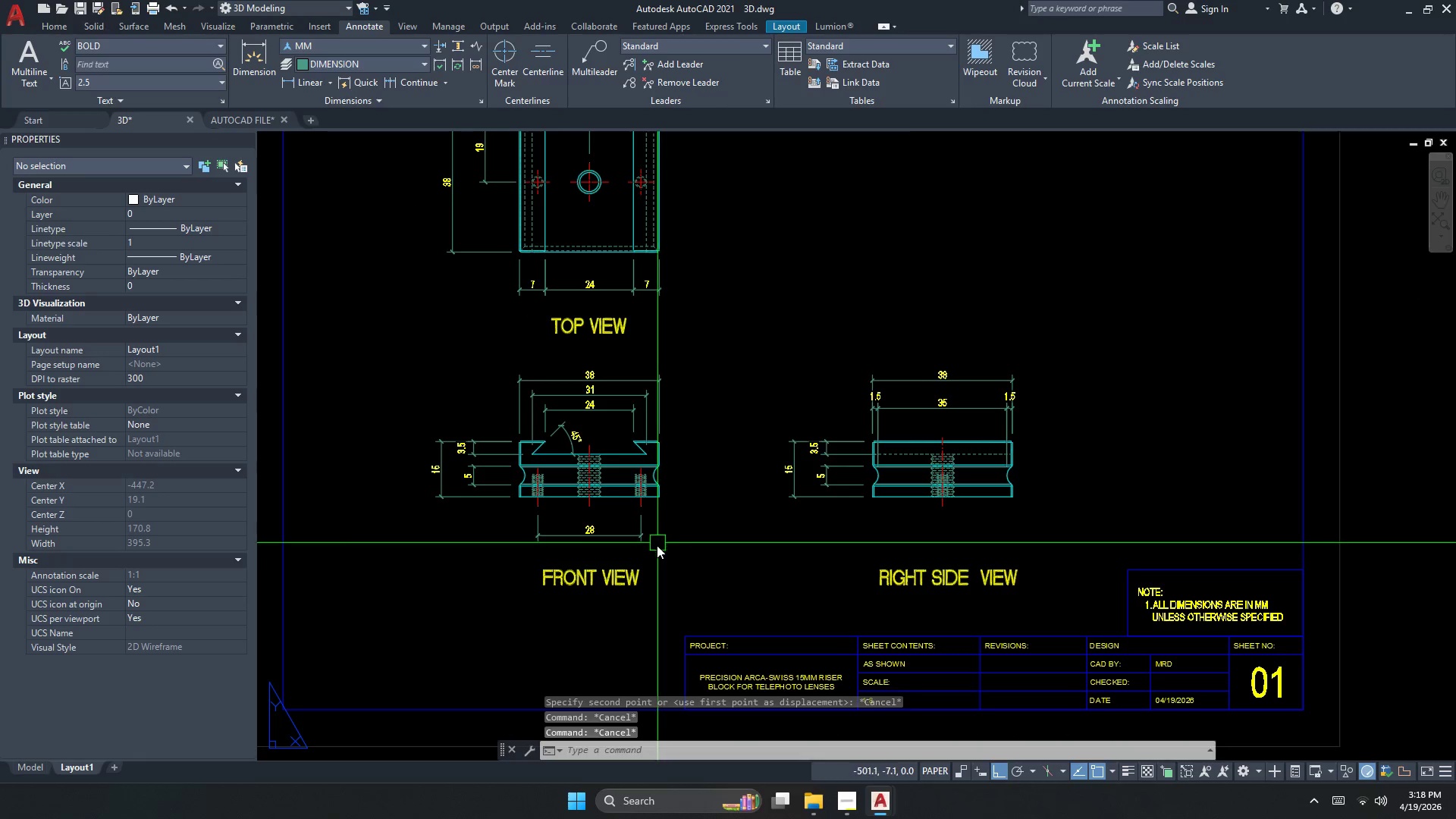 
key(Space)
 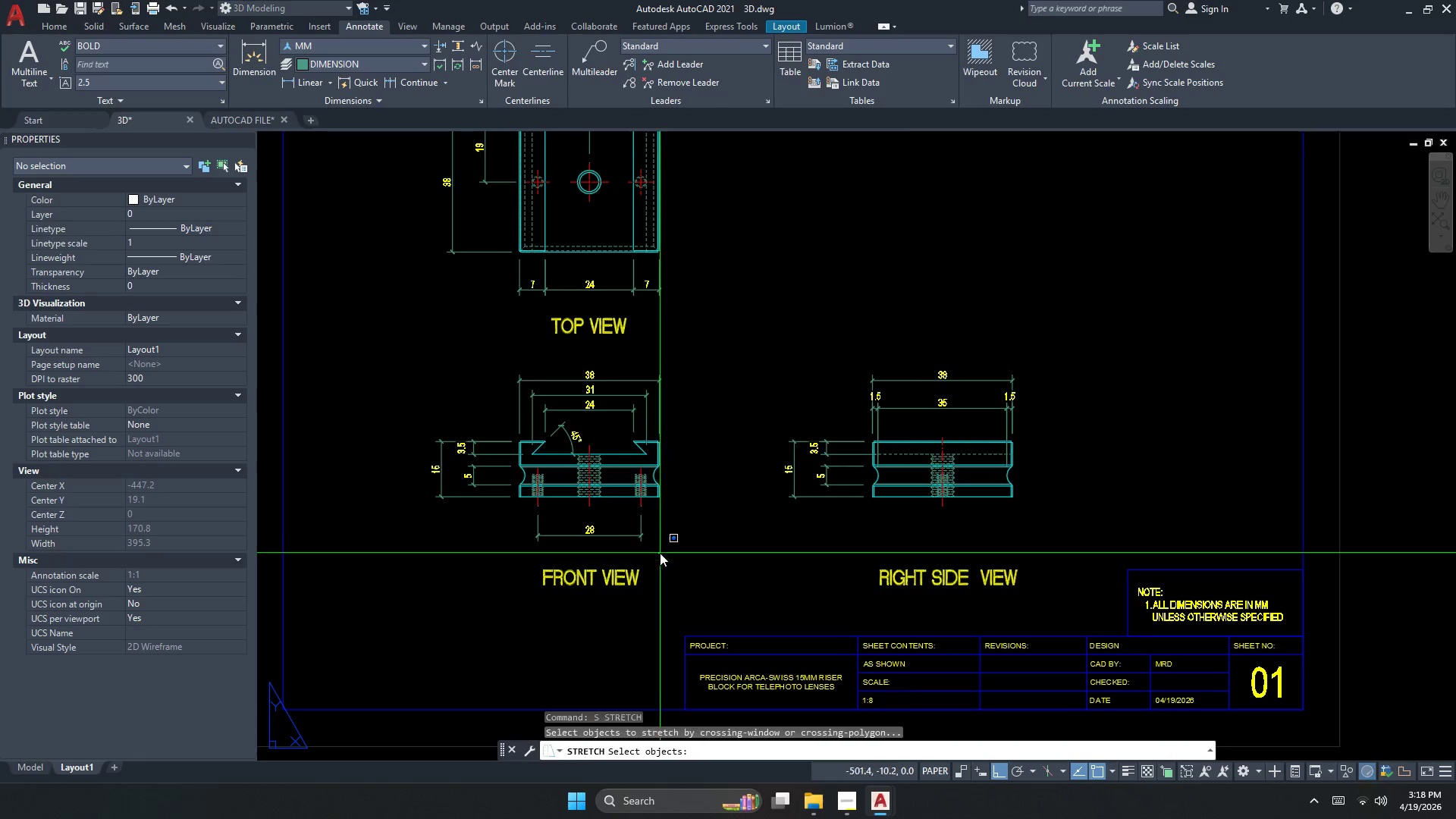 
left_click_drag(start_coordinate=[658, 554], to_coordinate=[651, 543])
 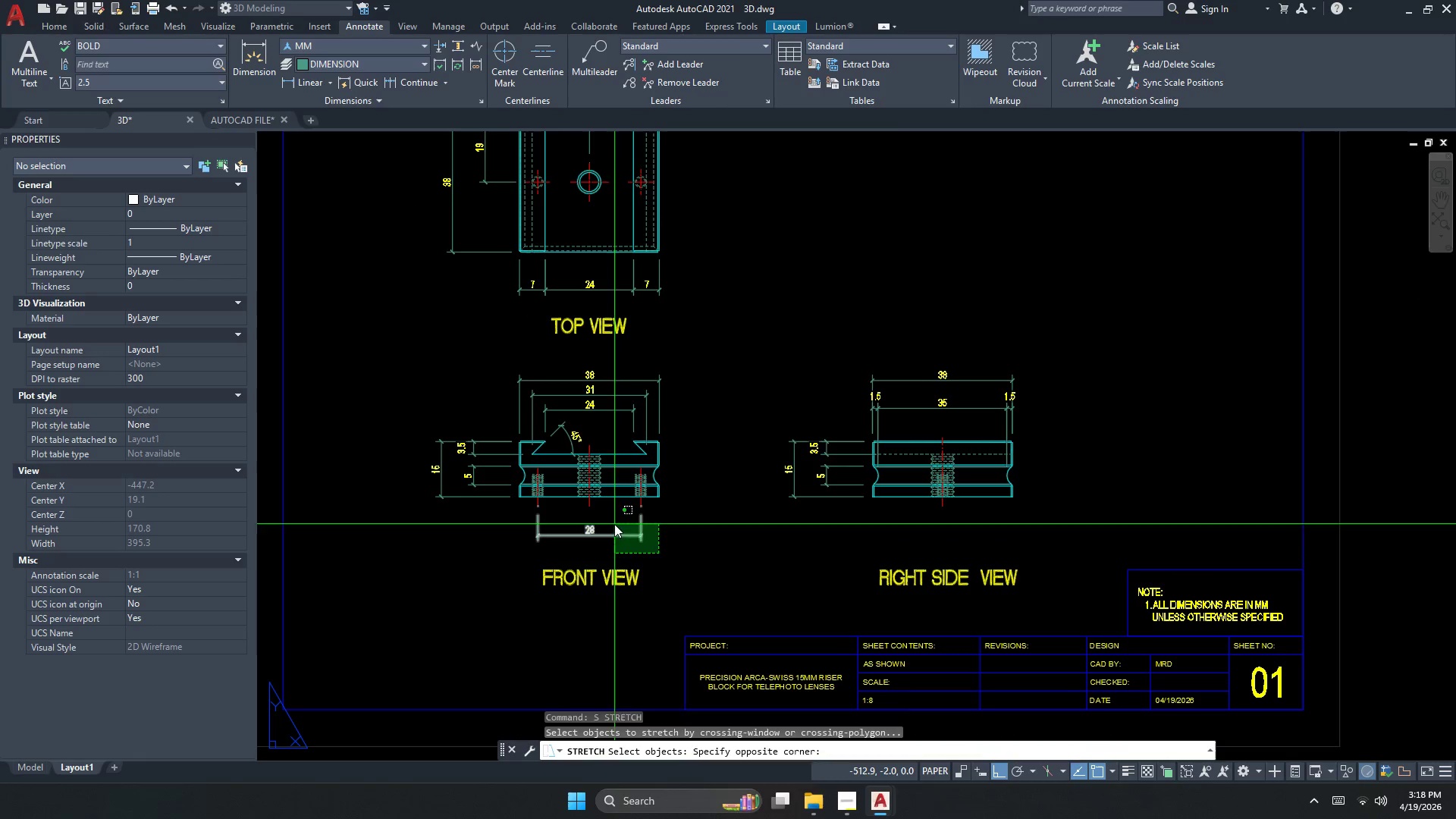 
double_click([614, 524])
 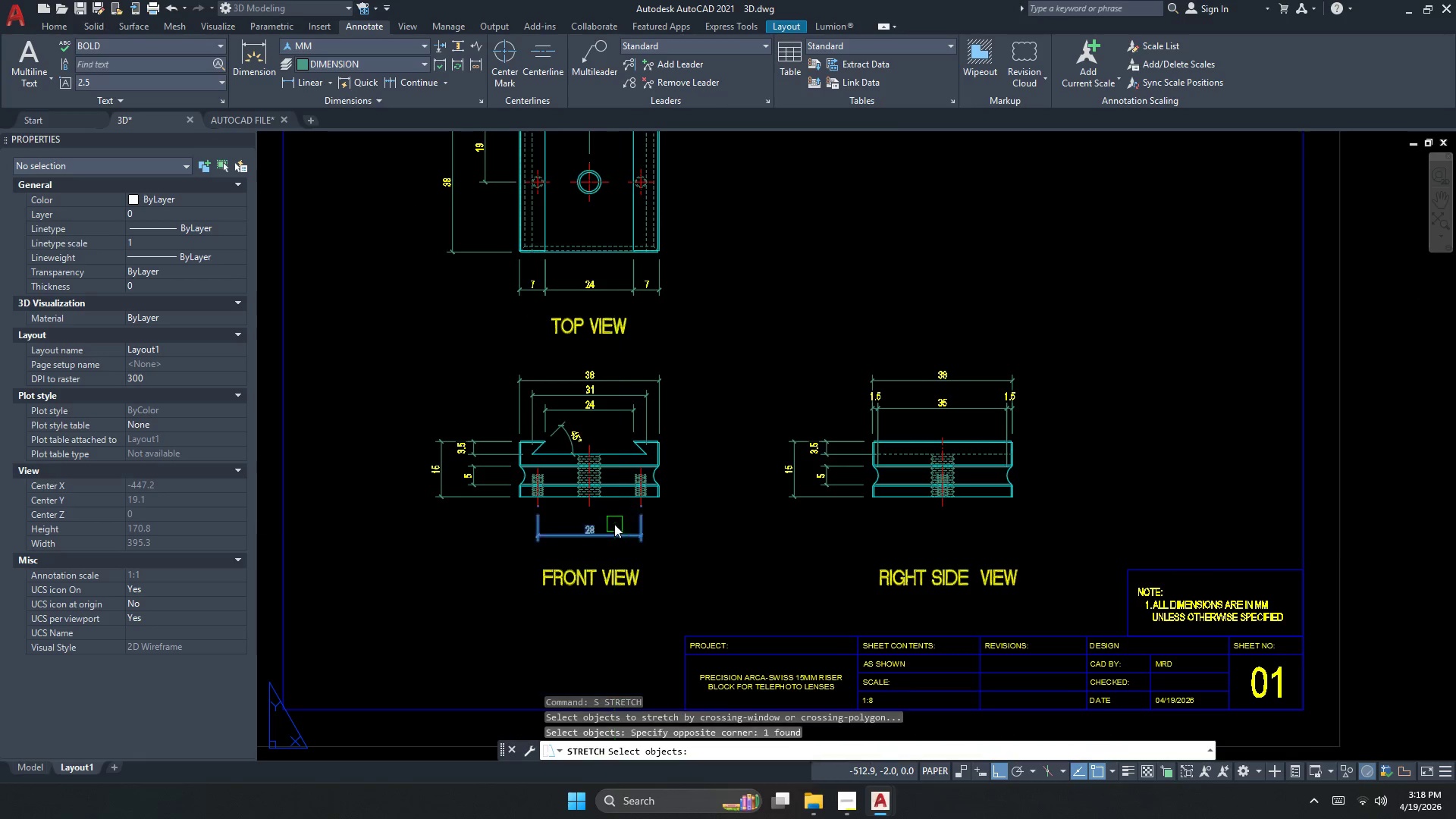 
key(Space)
 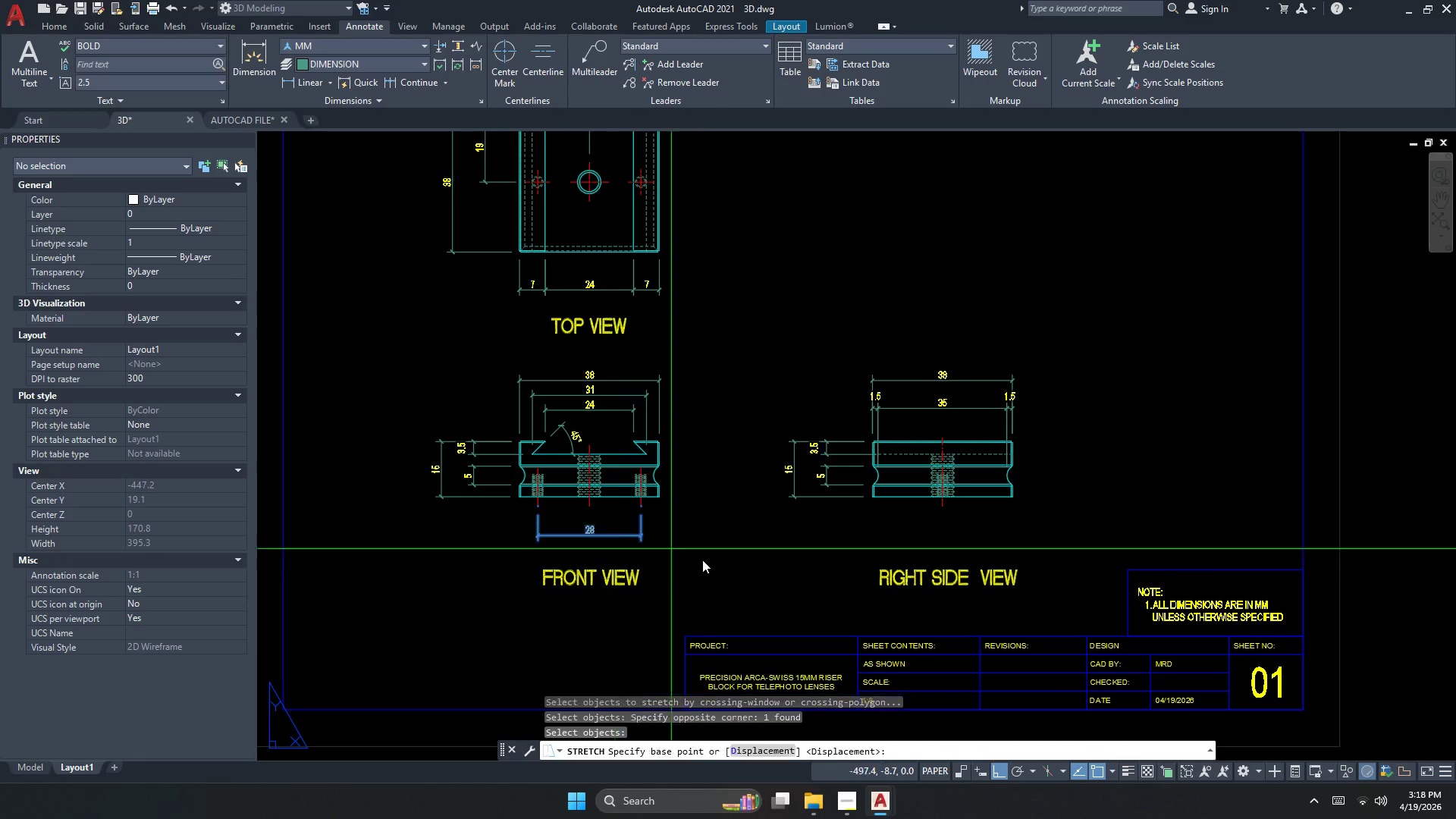 
triple_click([702, 560])
 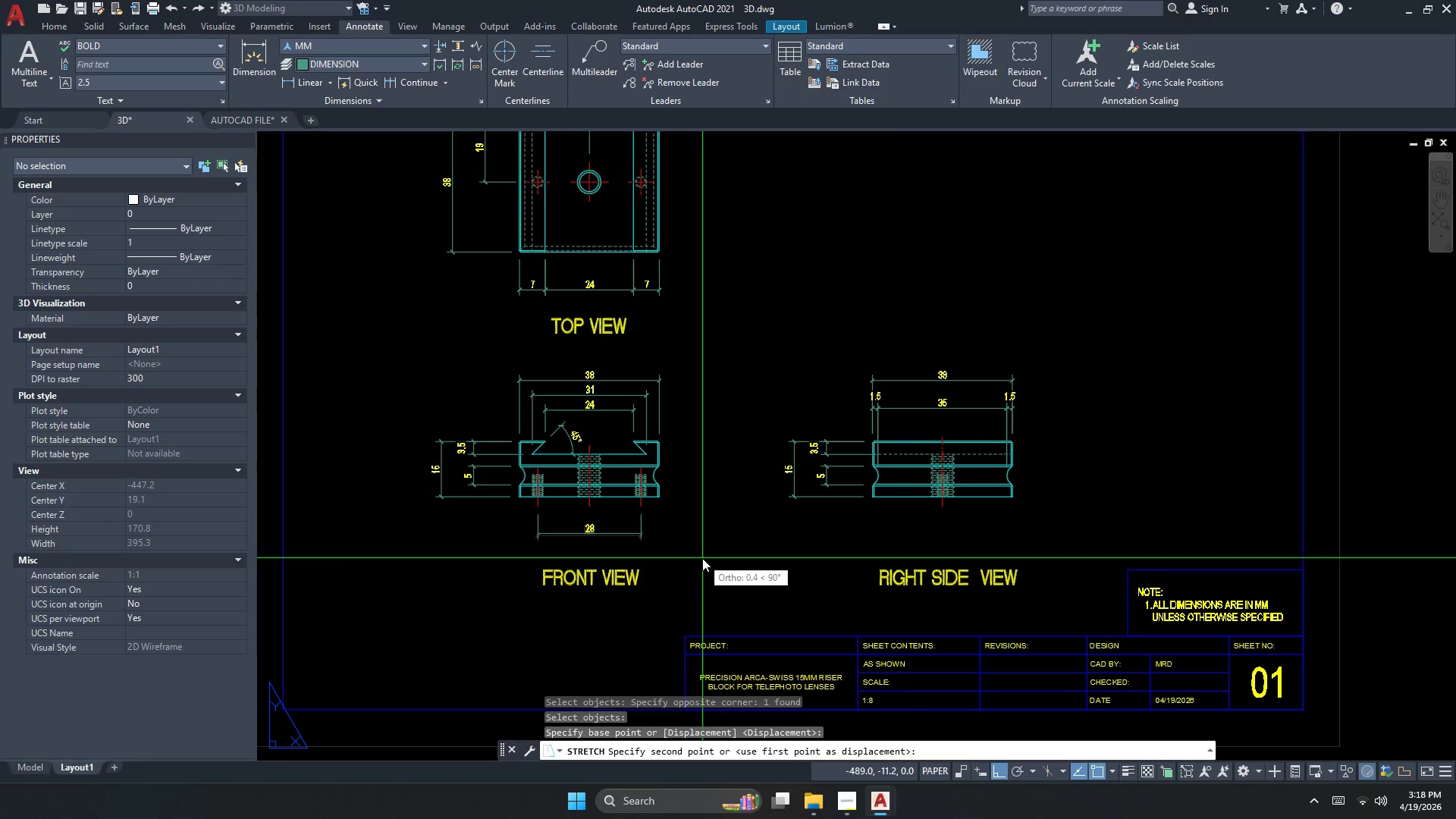 
scroll: coordinate [662, 538], scroll_direction: up, amount: 1.0
 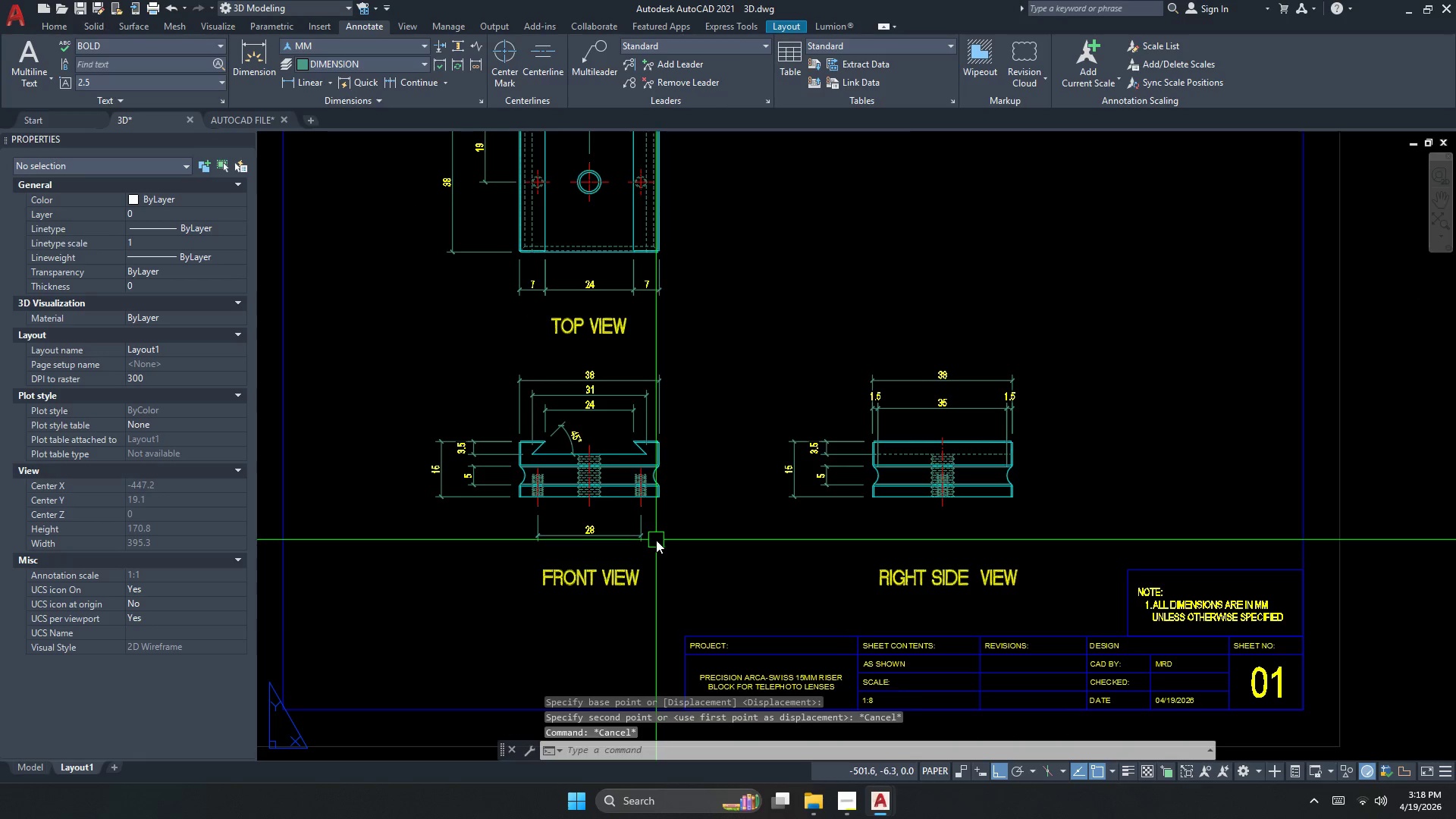 
triple_click([701, 557])
 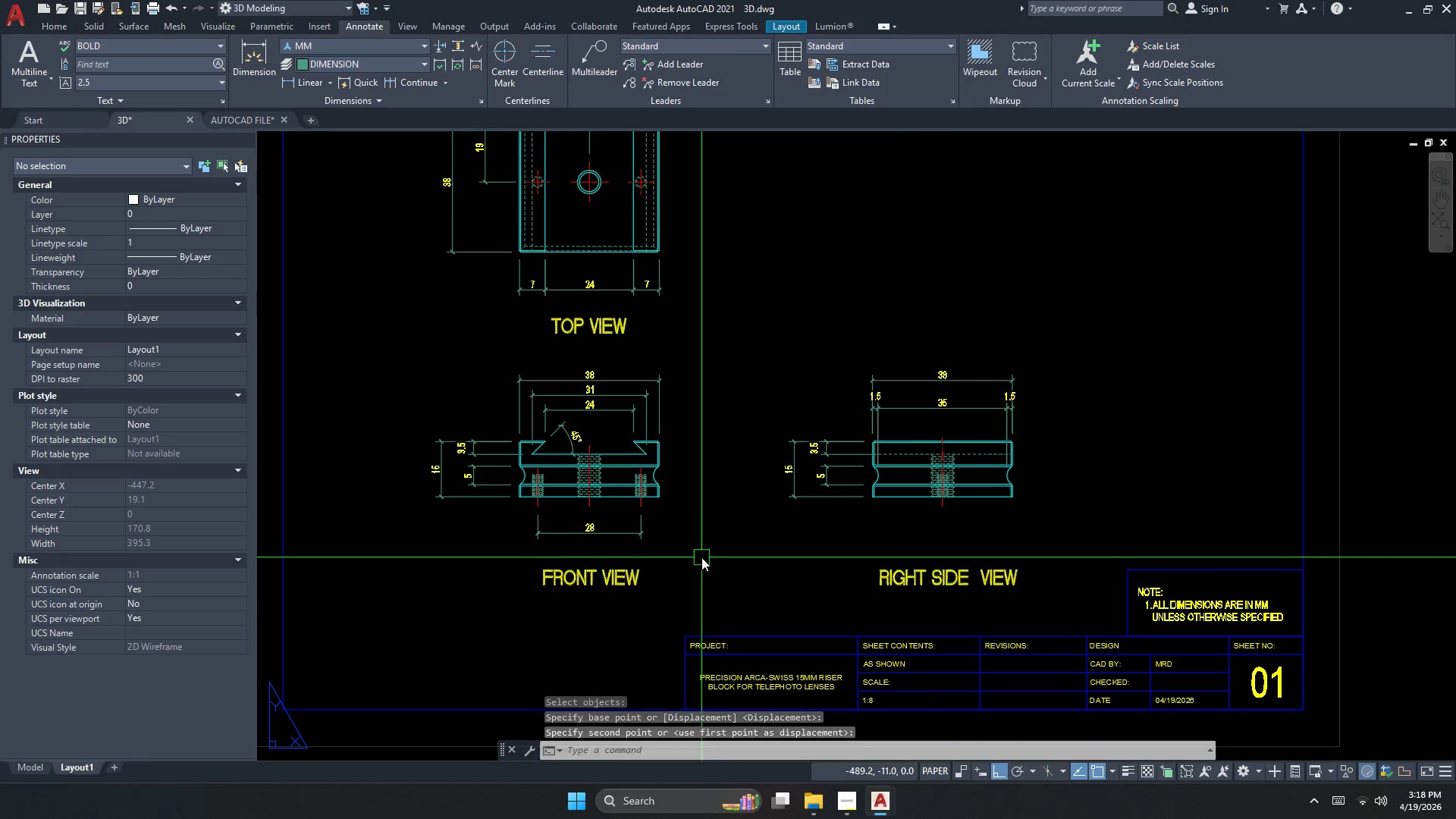 
key(Escape)
 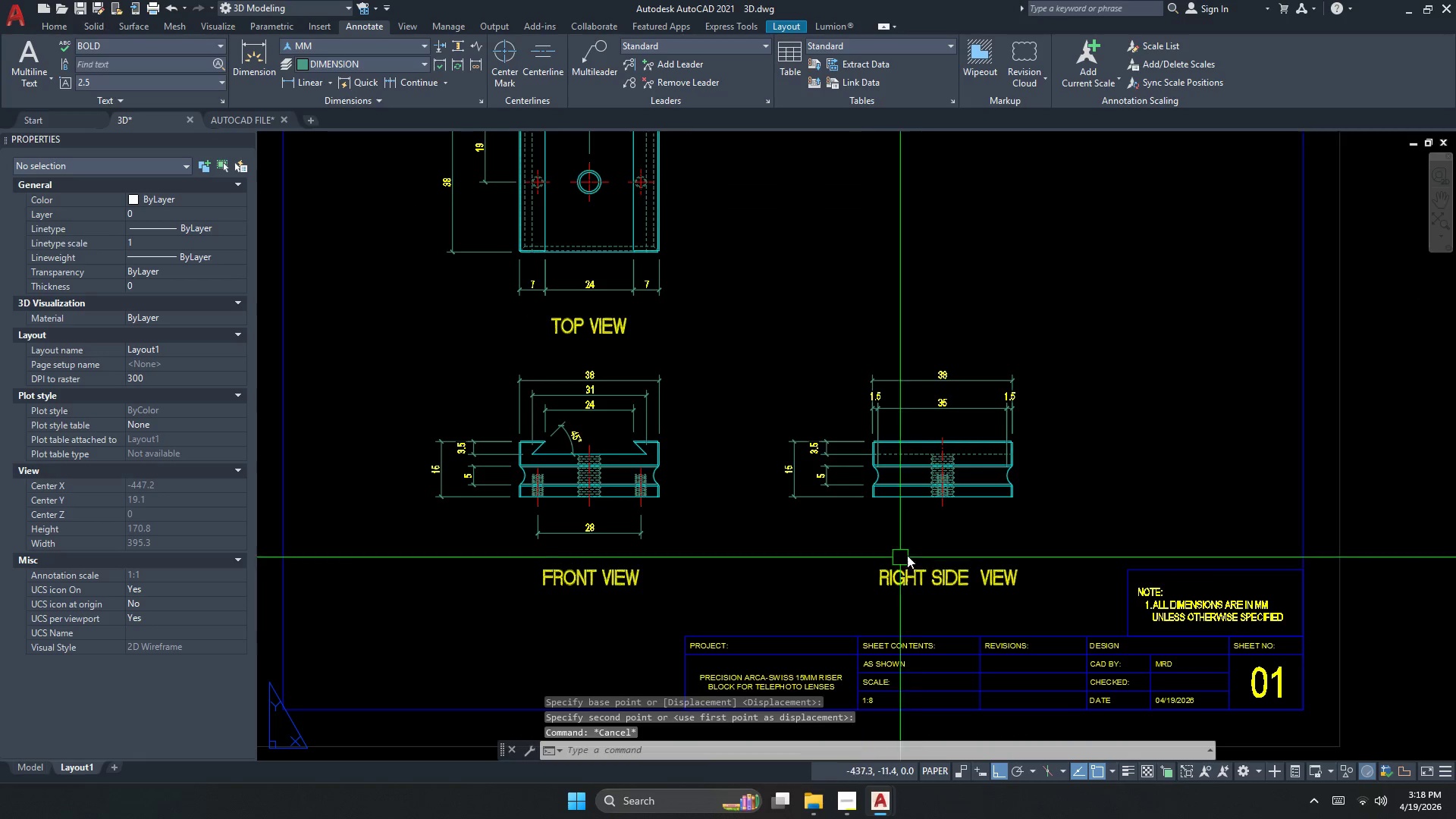 
key(Escape)
 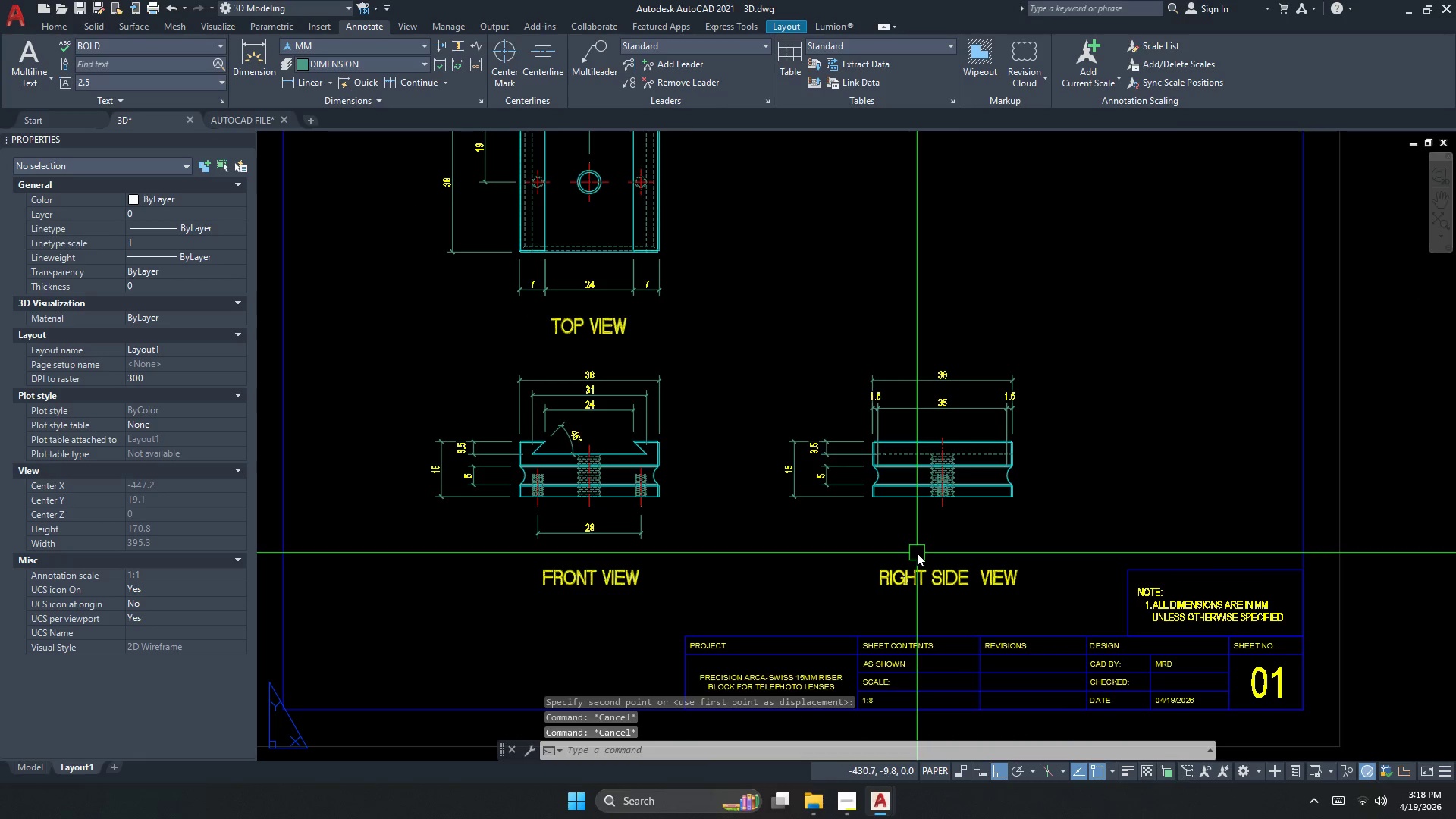 
key(Control+ControlLeft)
 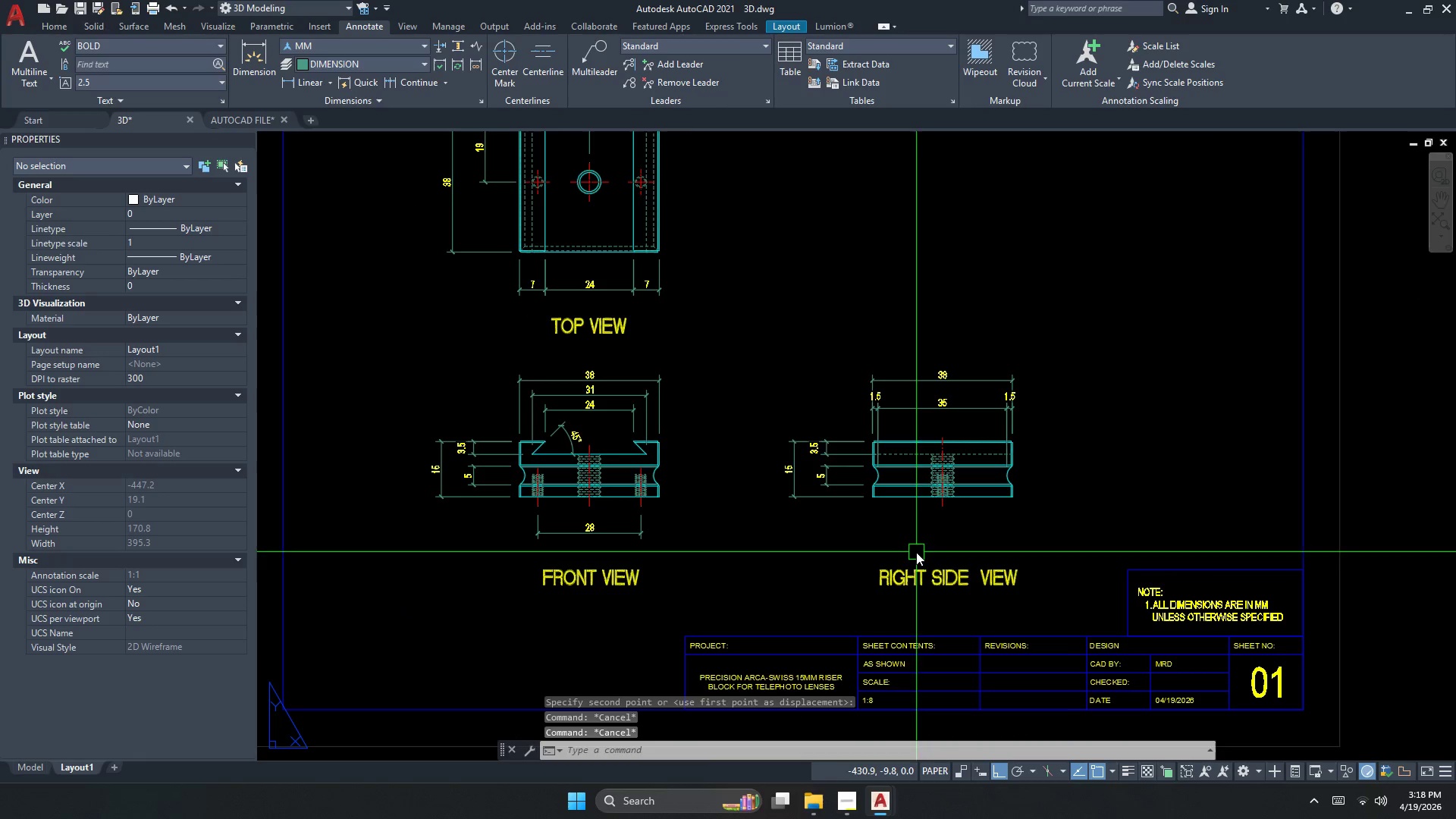 
key(Control+S)
 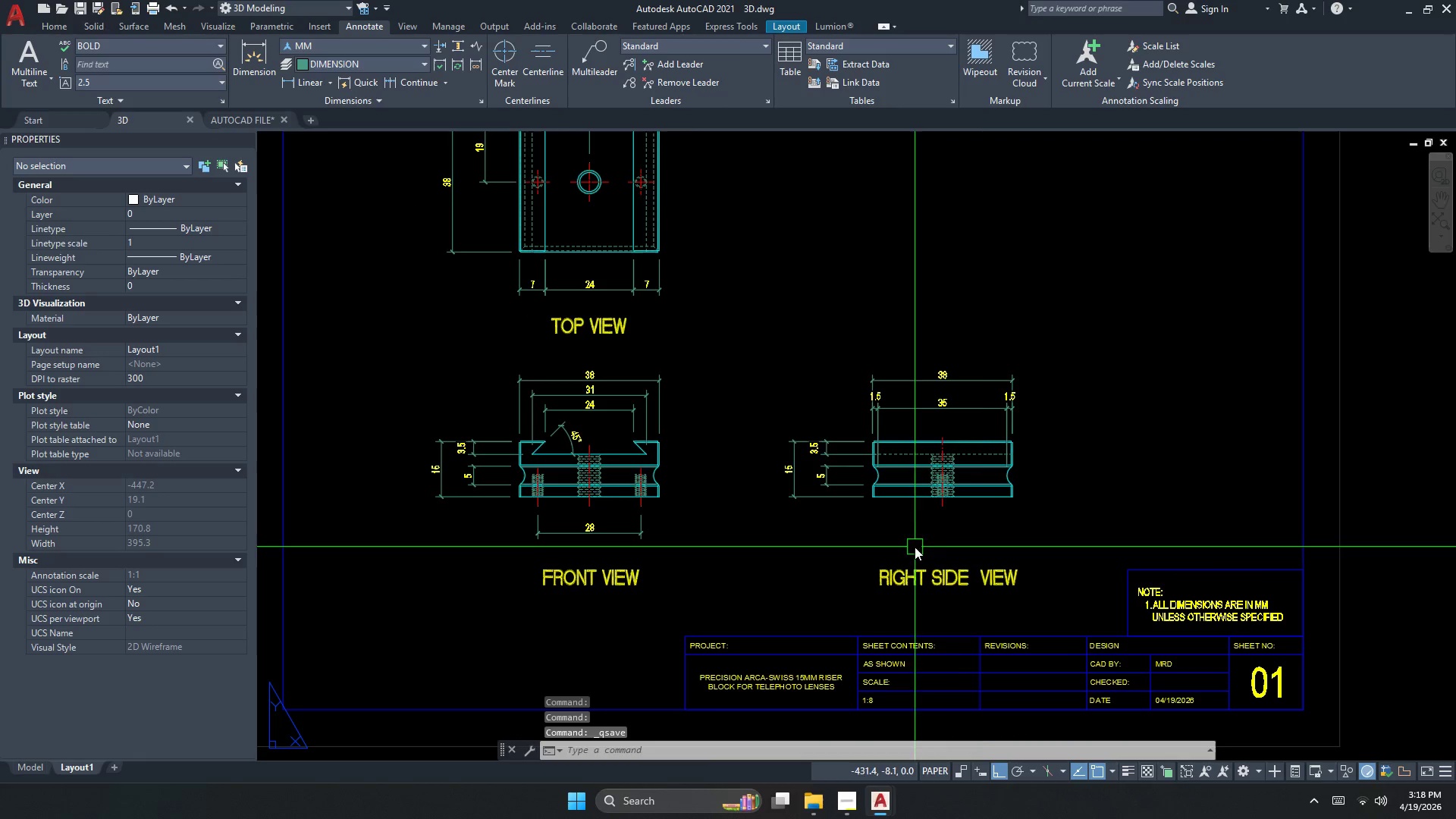 
left_click([1063, 548])
 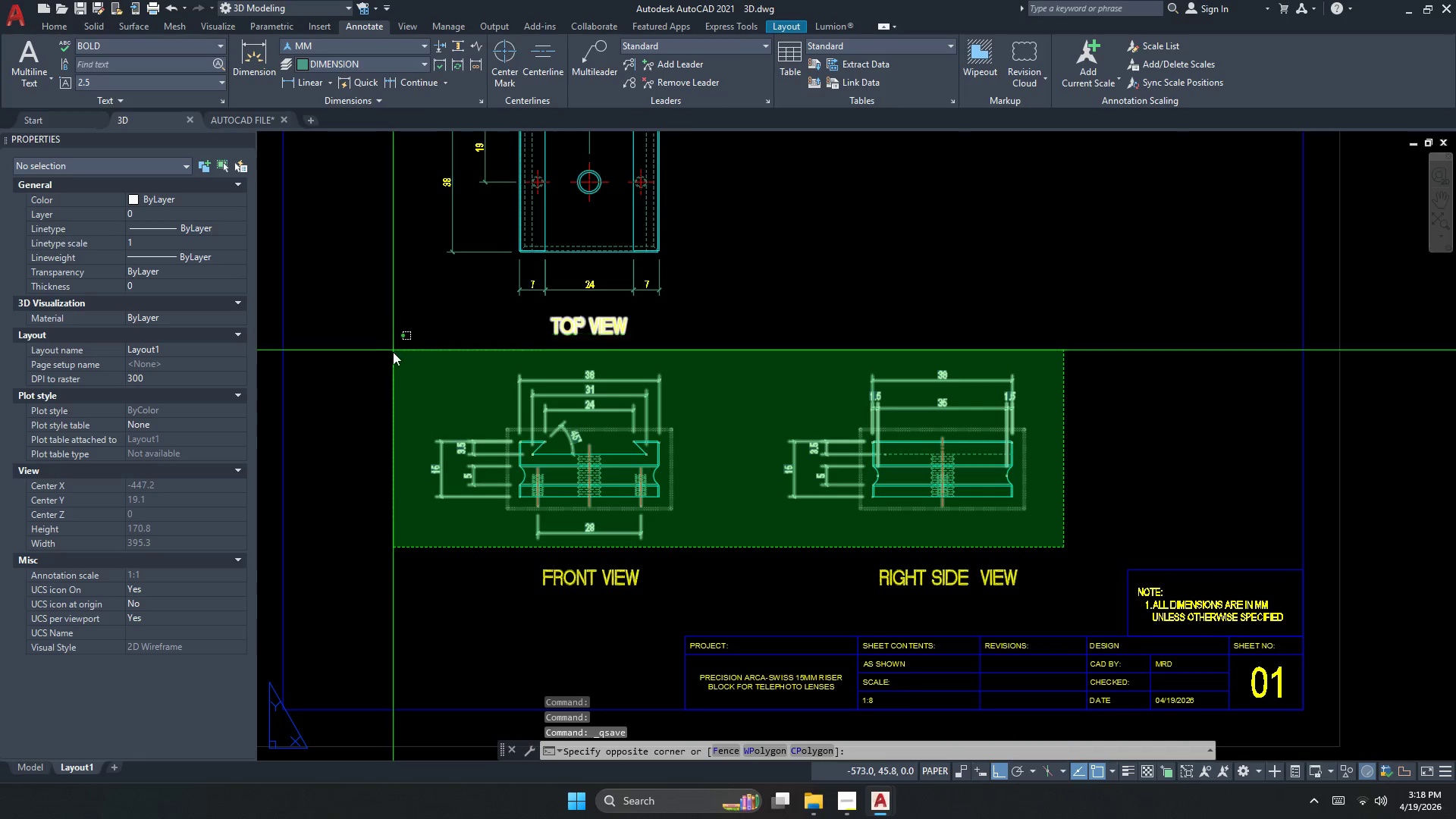 
left_click([400, 355])
 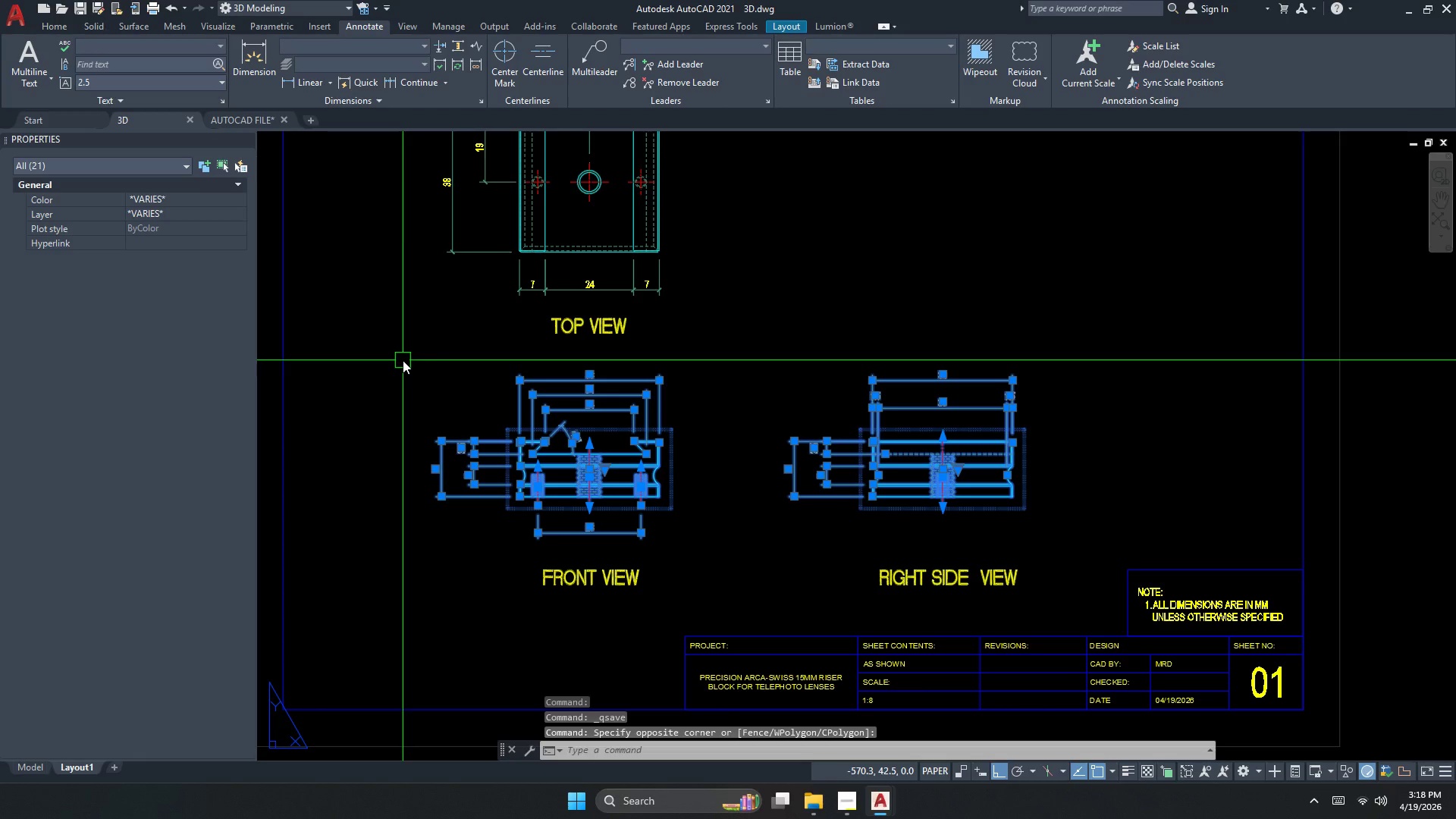 
key(Escape)
 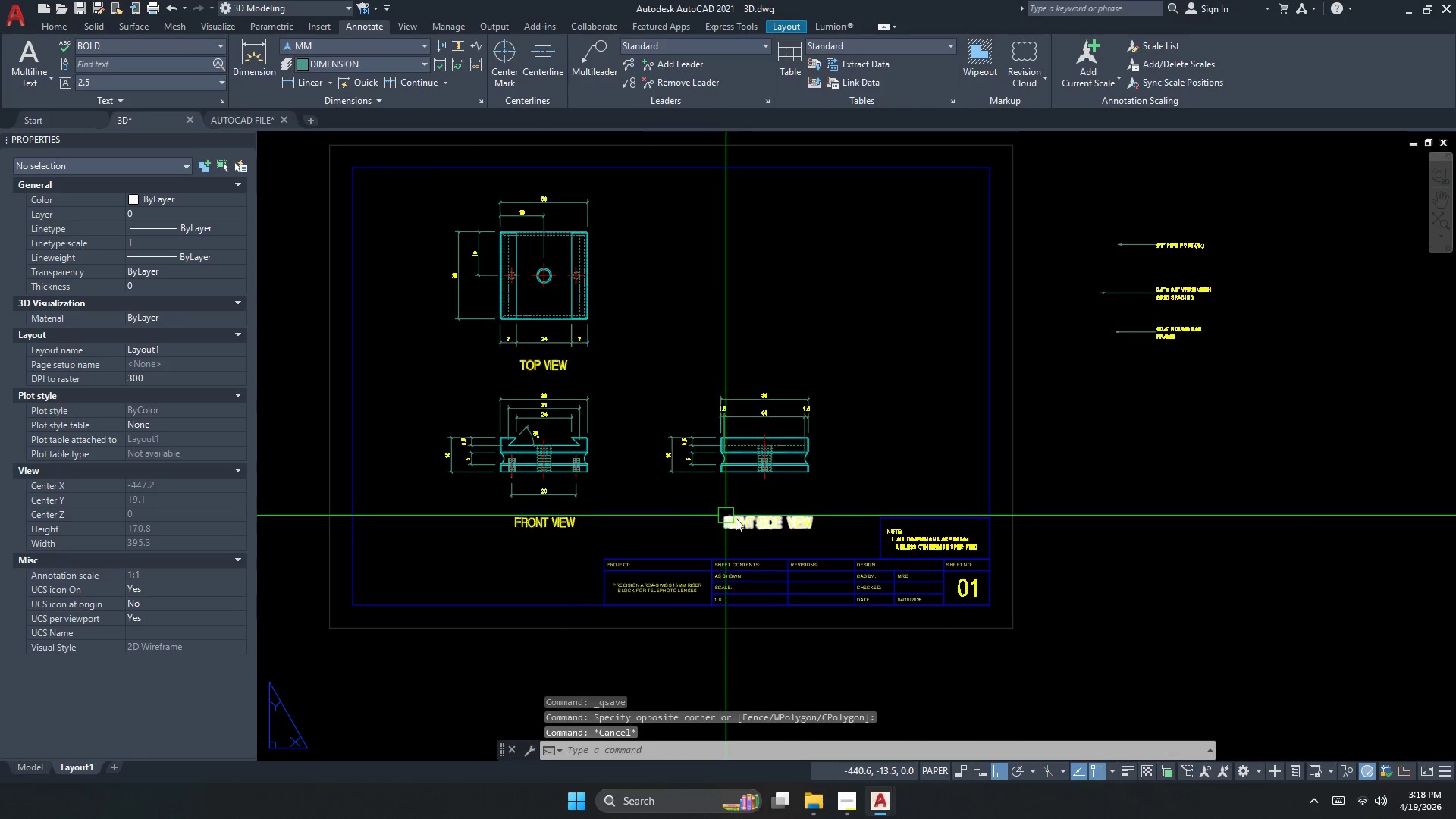 
key(Escape)
 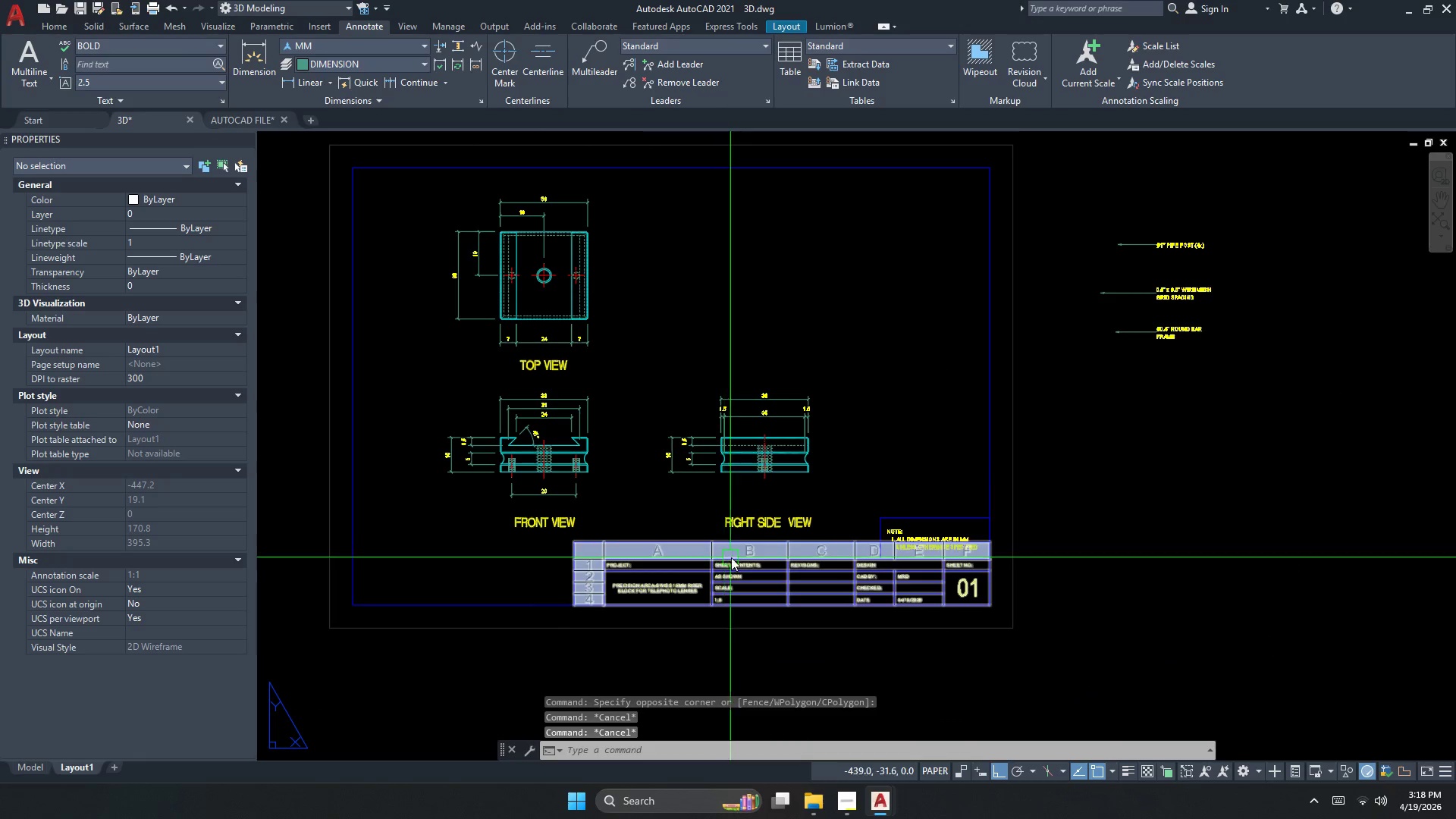 
key(Escape)
 